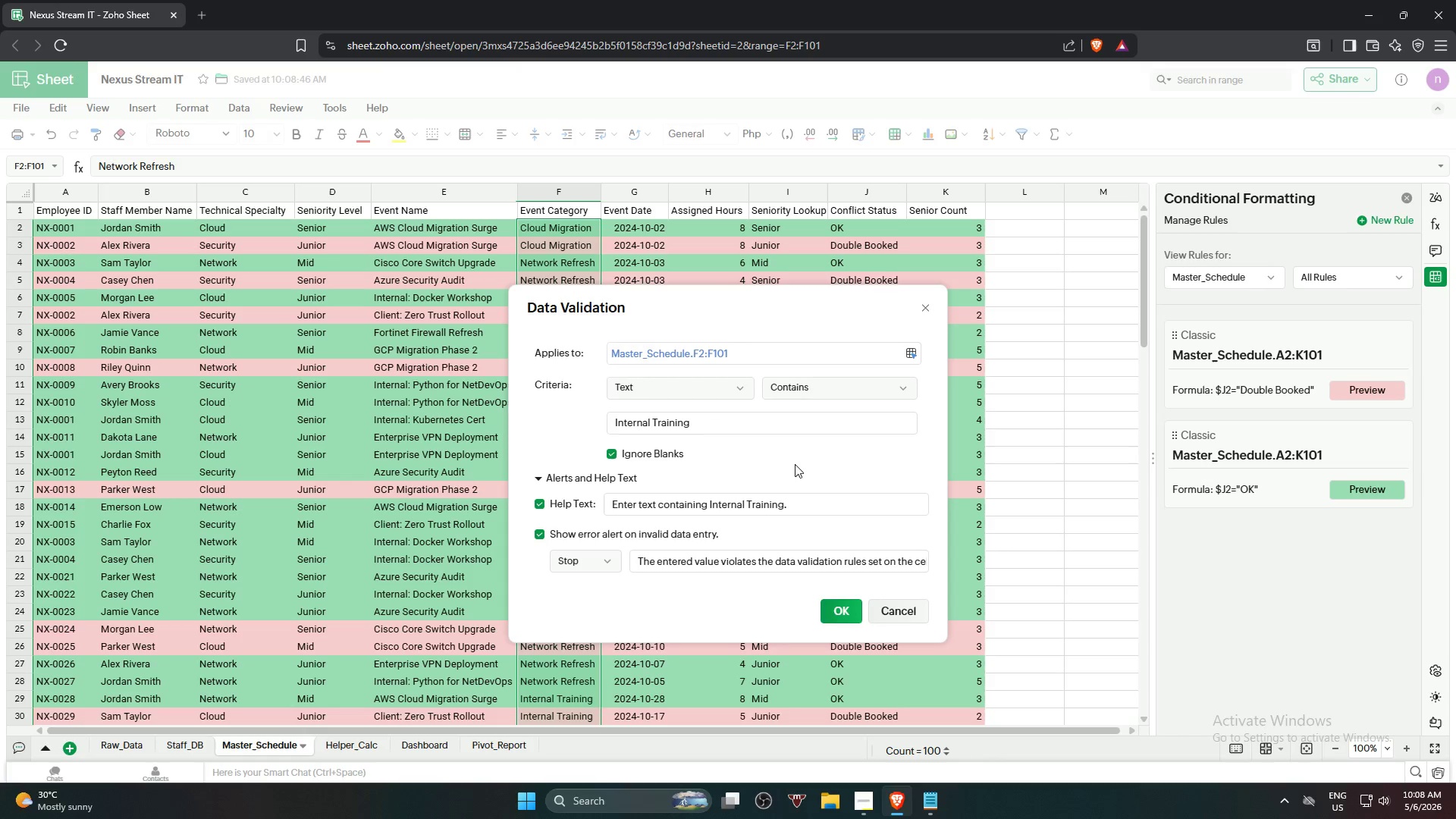 
wait(5.34)
 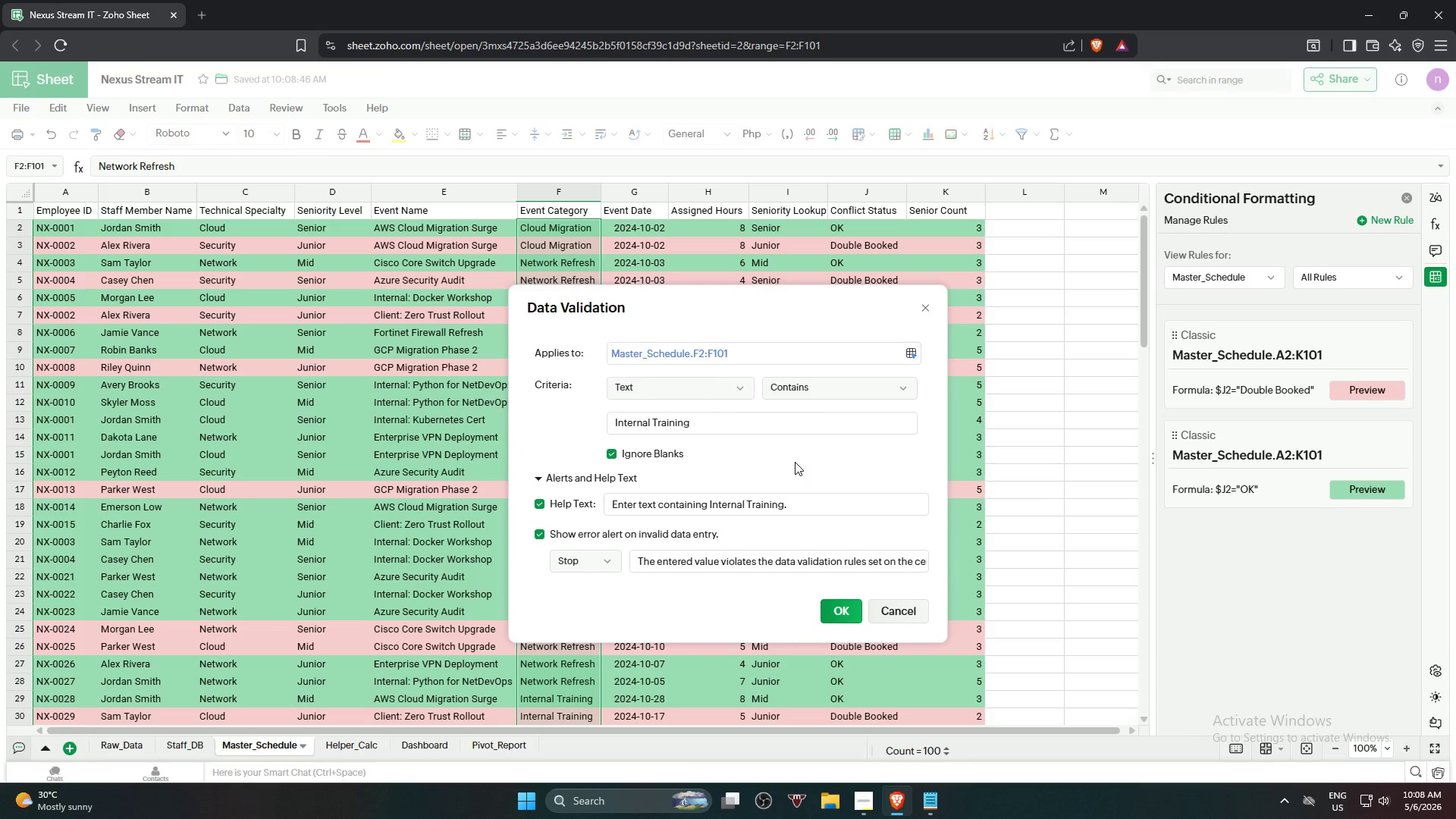 
left_click([833, 604])
 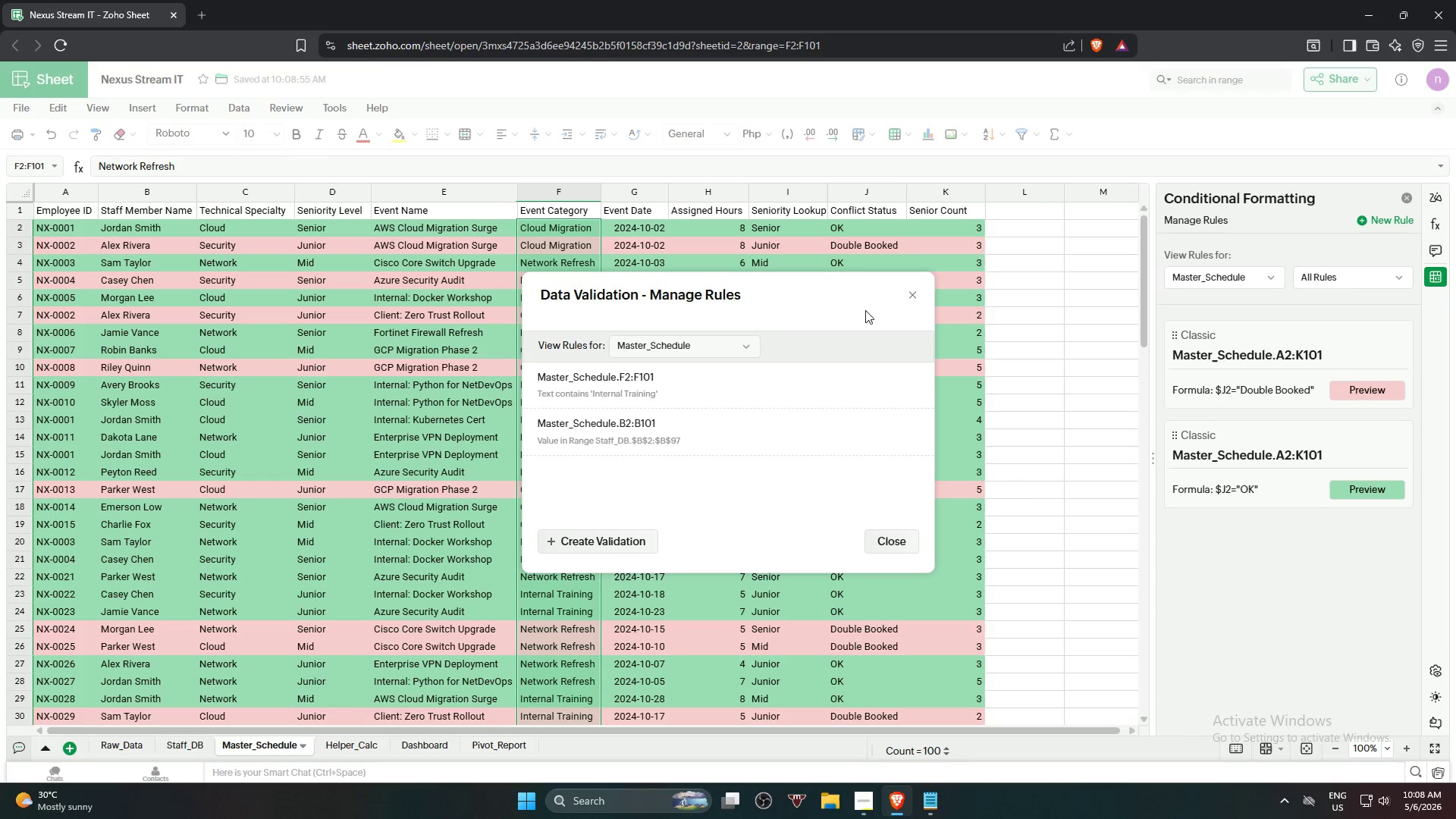 
left_click([917, 298])
 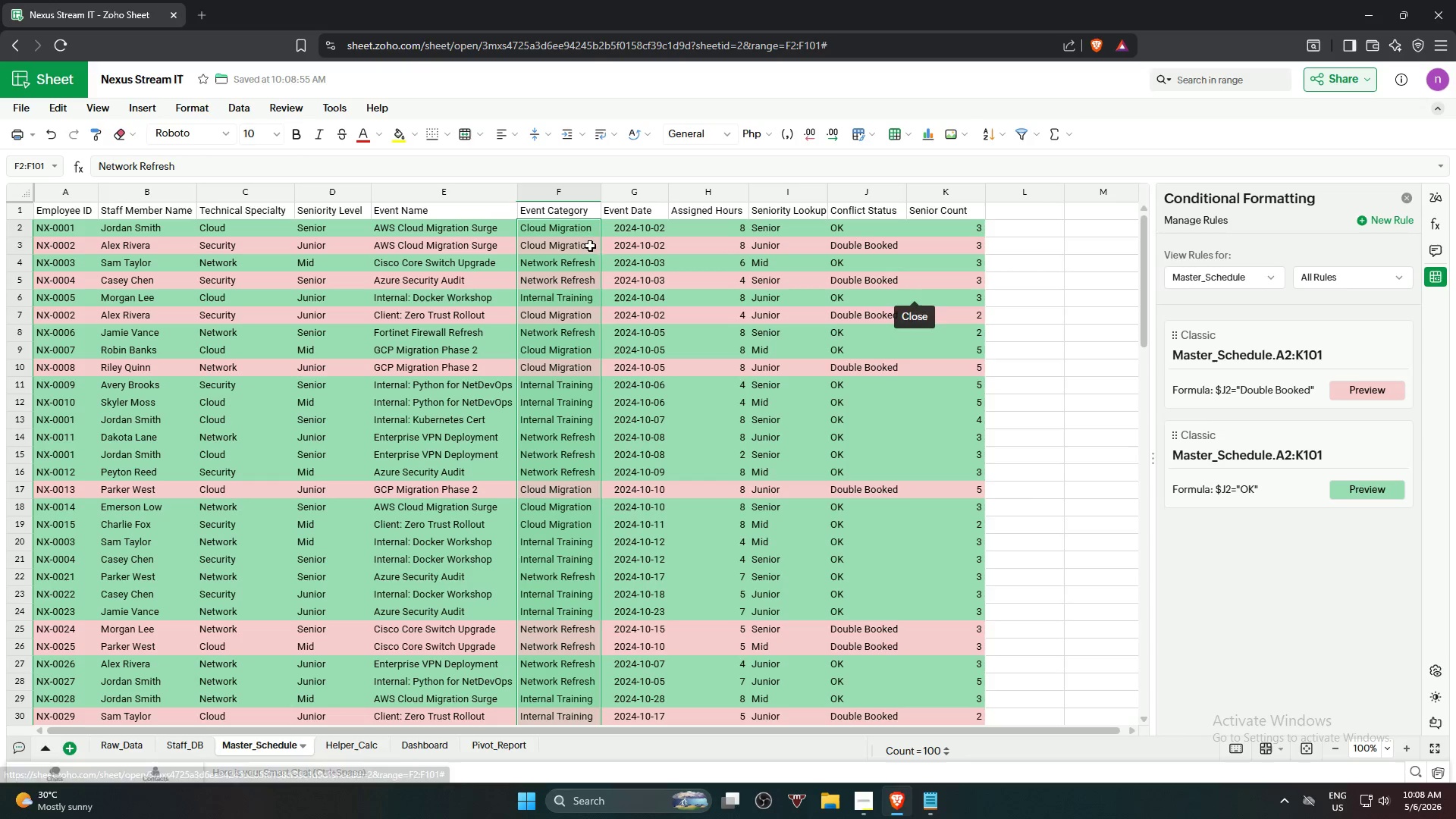 
left_click([574, 236])
 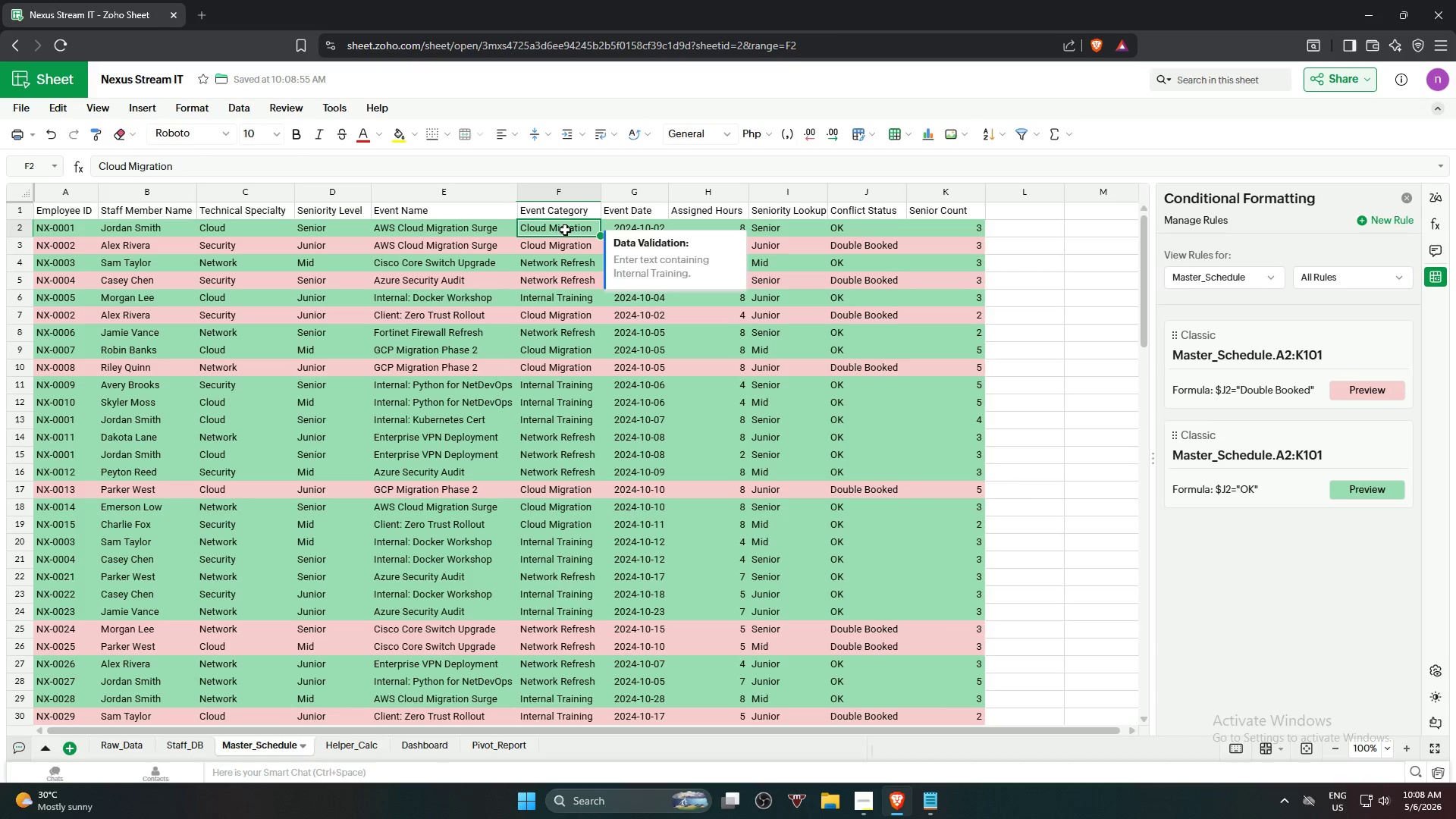 
double_click([571, 261])
 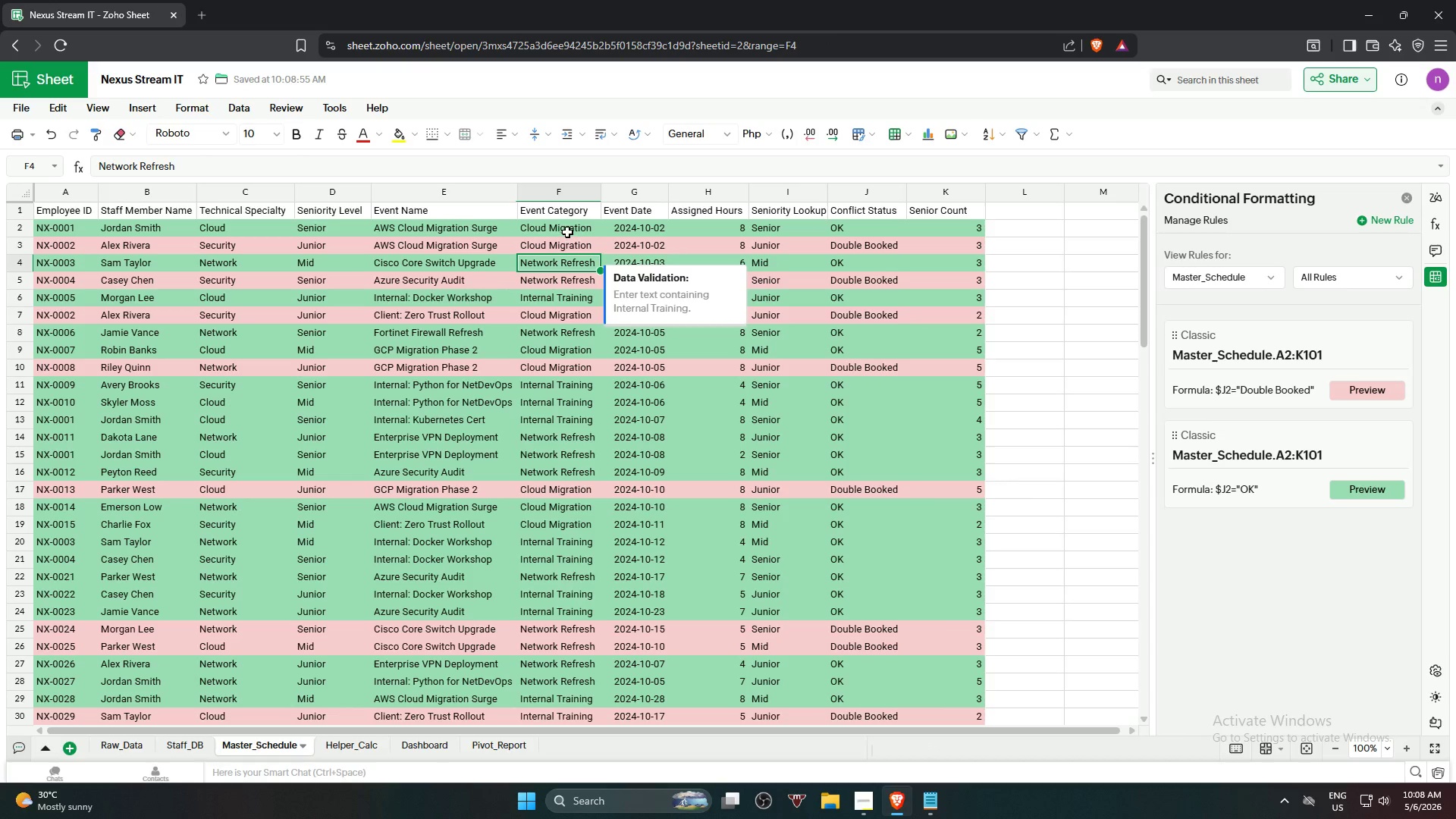 
left_click([567, 232])
 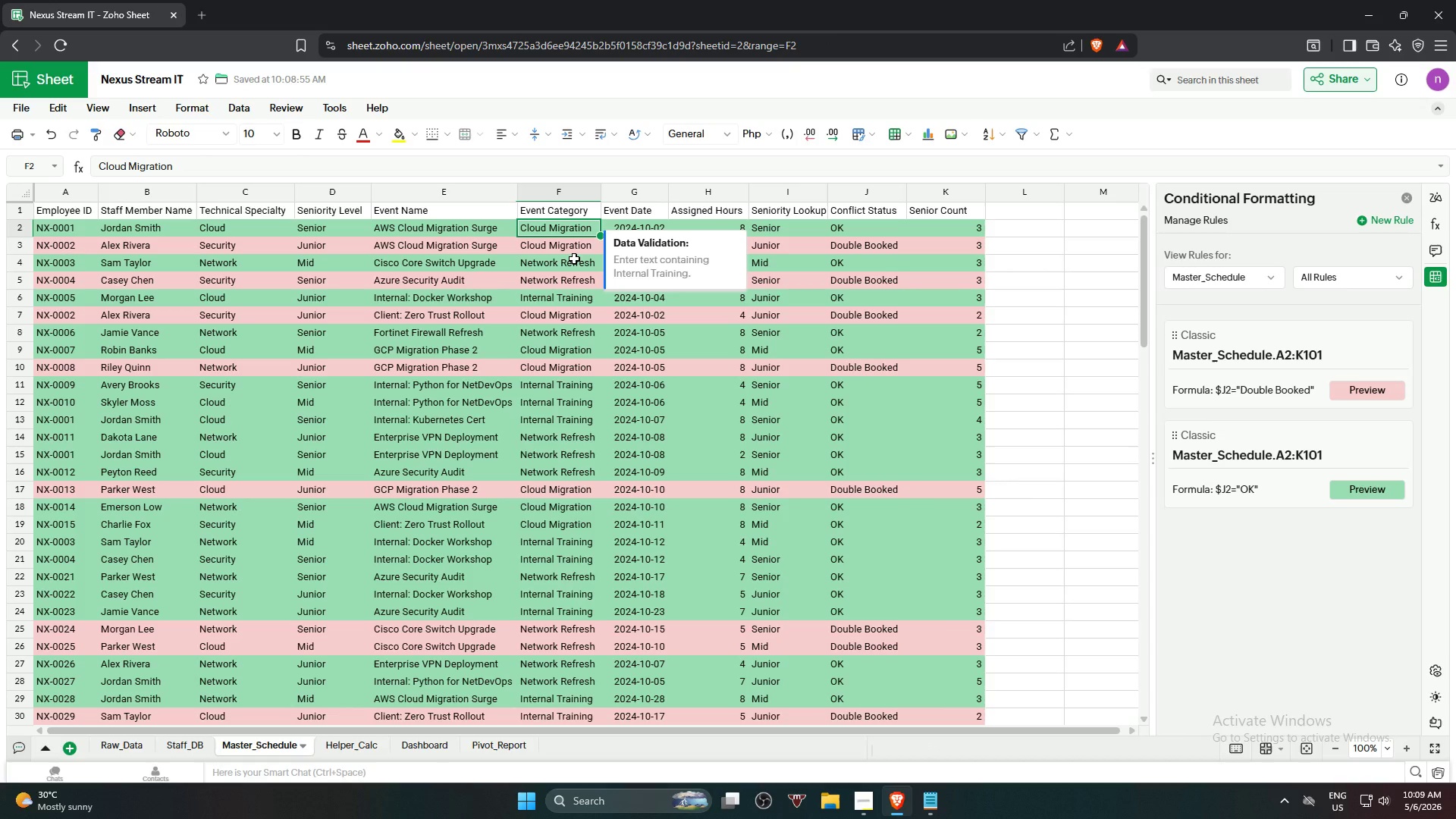 
key(Control+Z)
 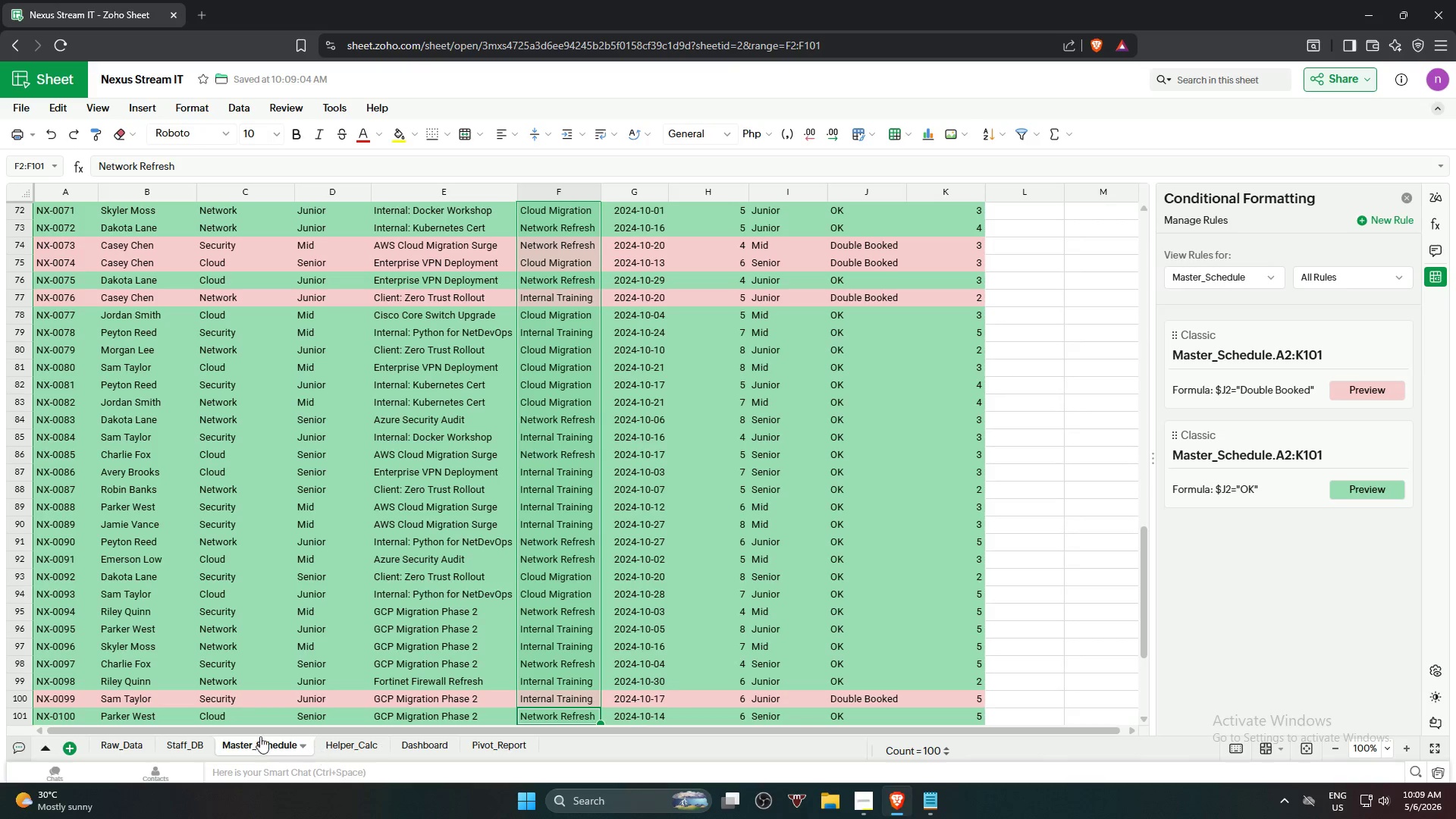 
left_click([182, 744])
 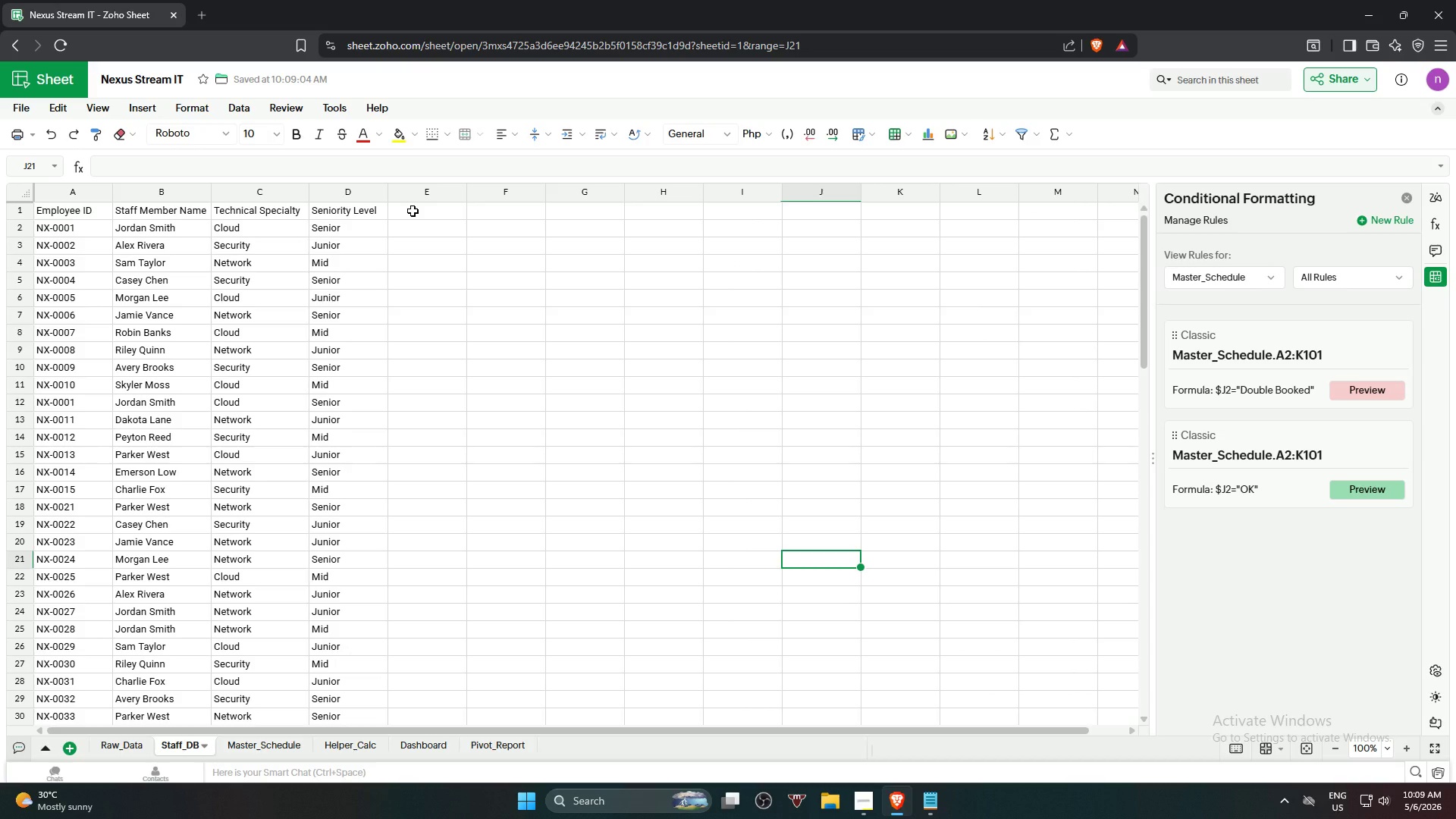 
wait(16.05)
 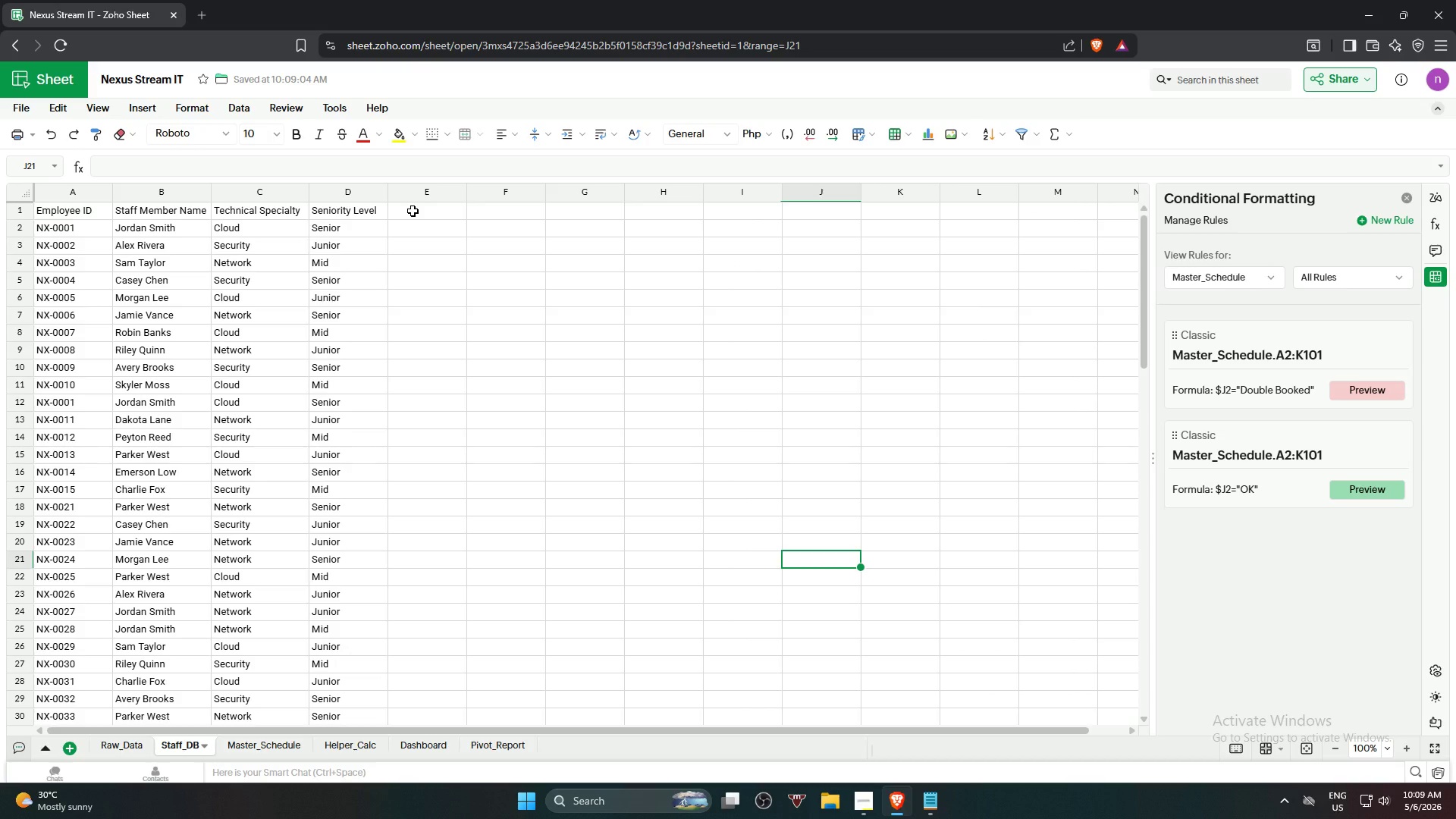 
left_click([363, 228])
 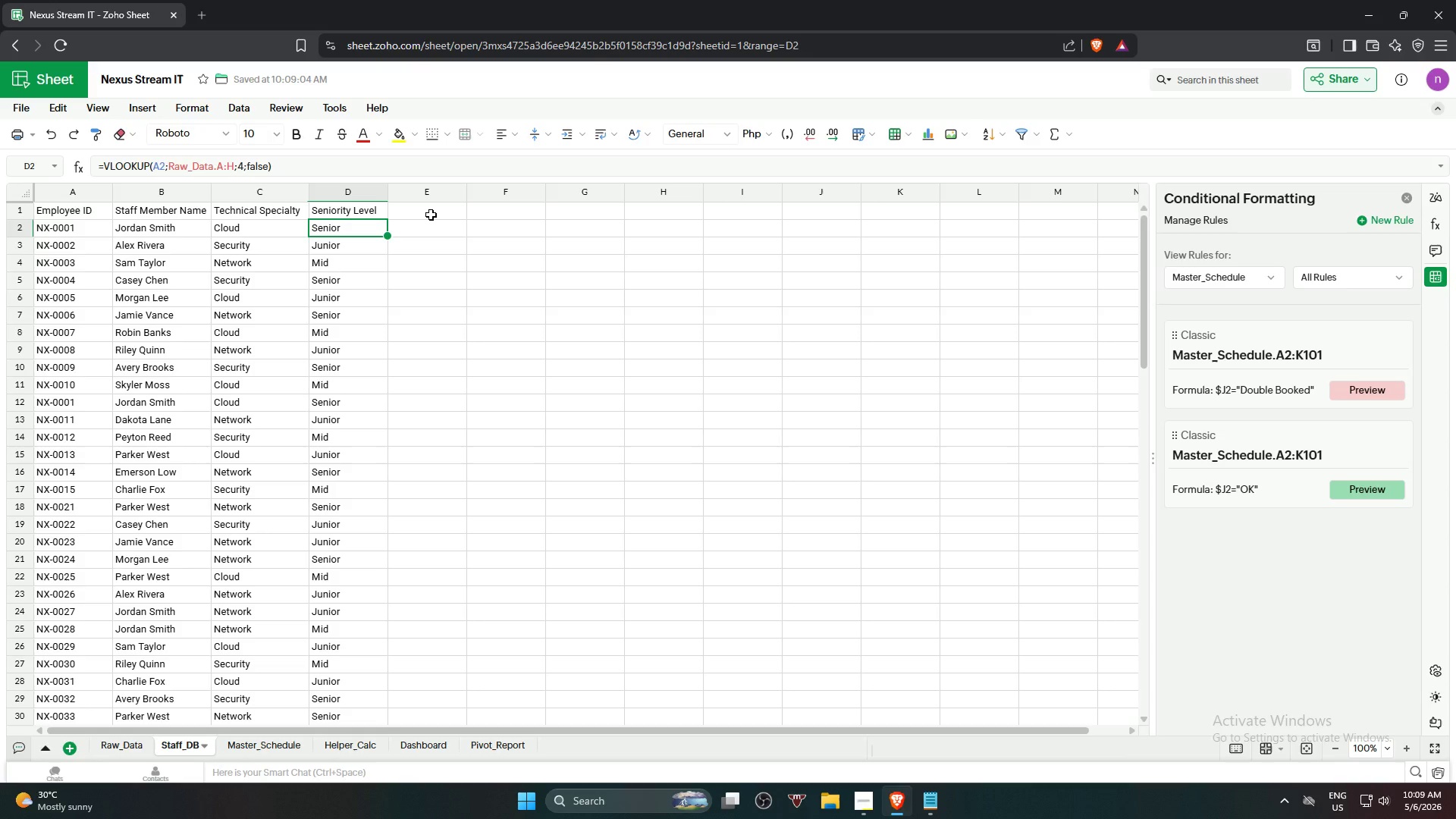 
wait(12.31)
 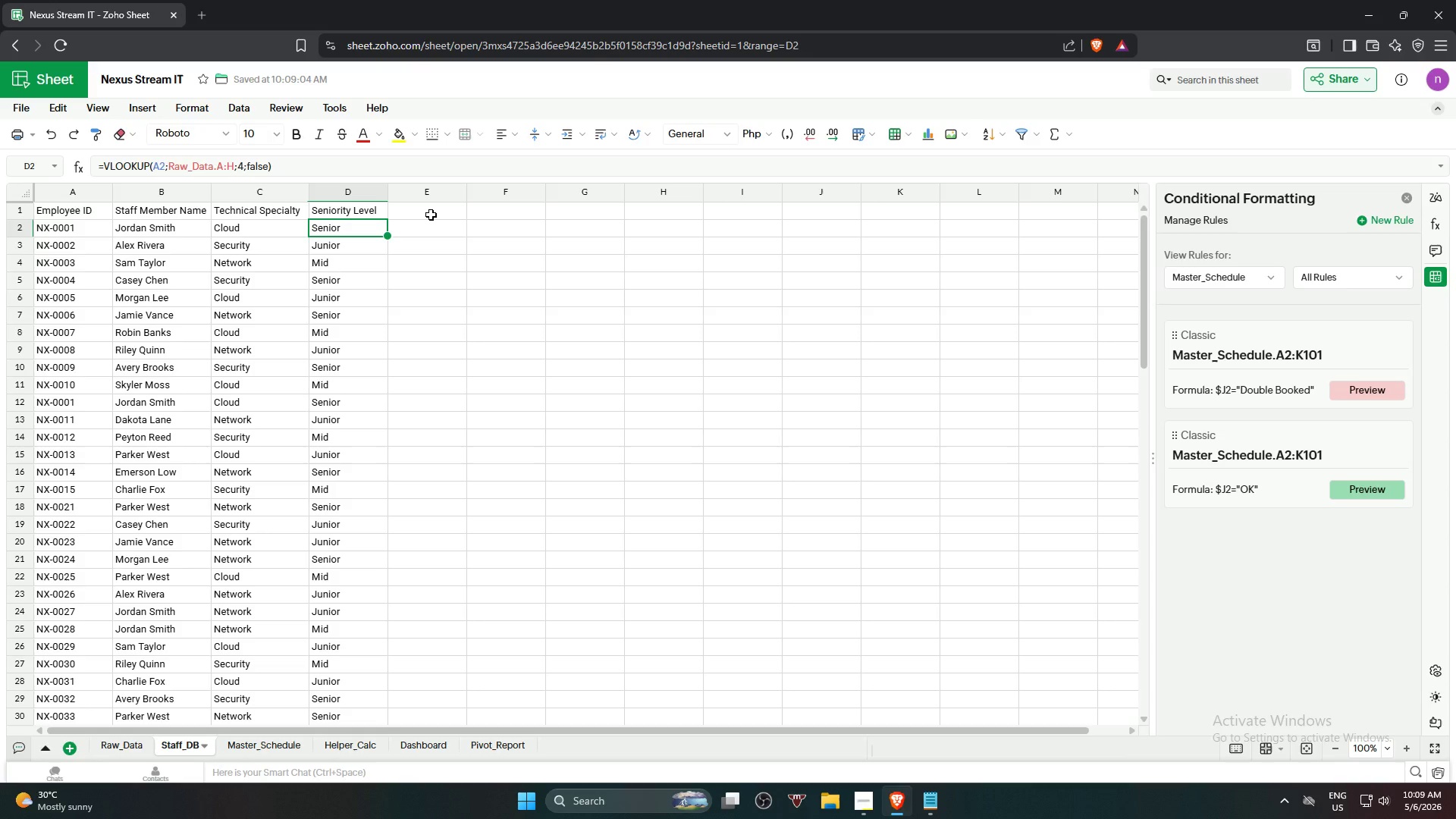 
mouse_move([121, 726])
 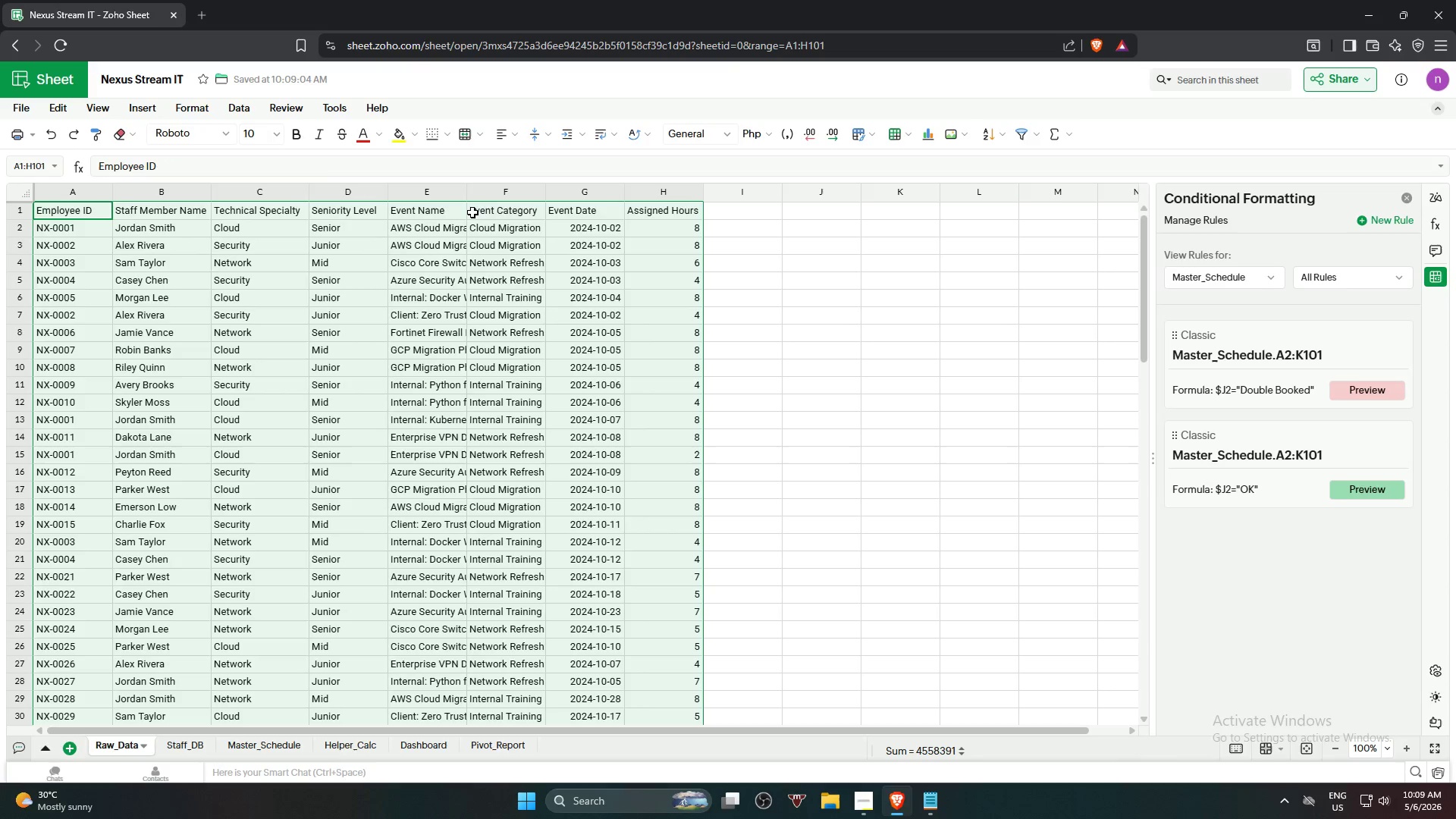 
wait(9.59)
 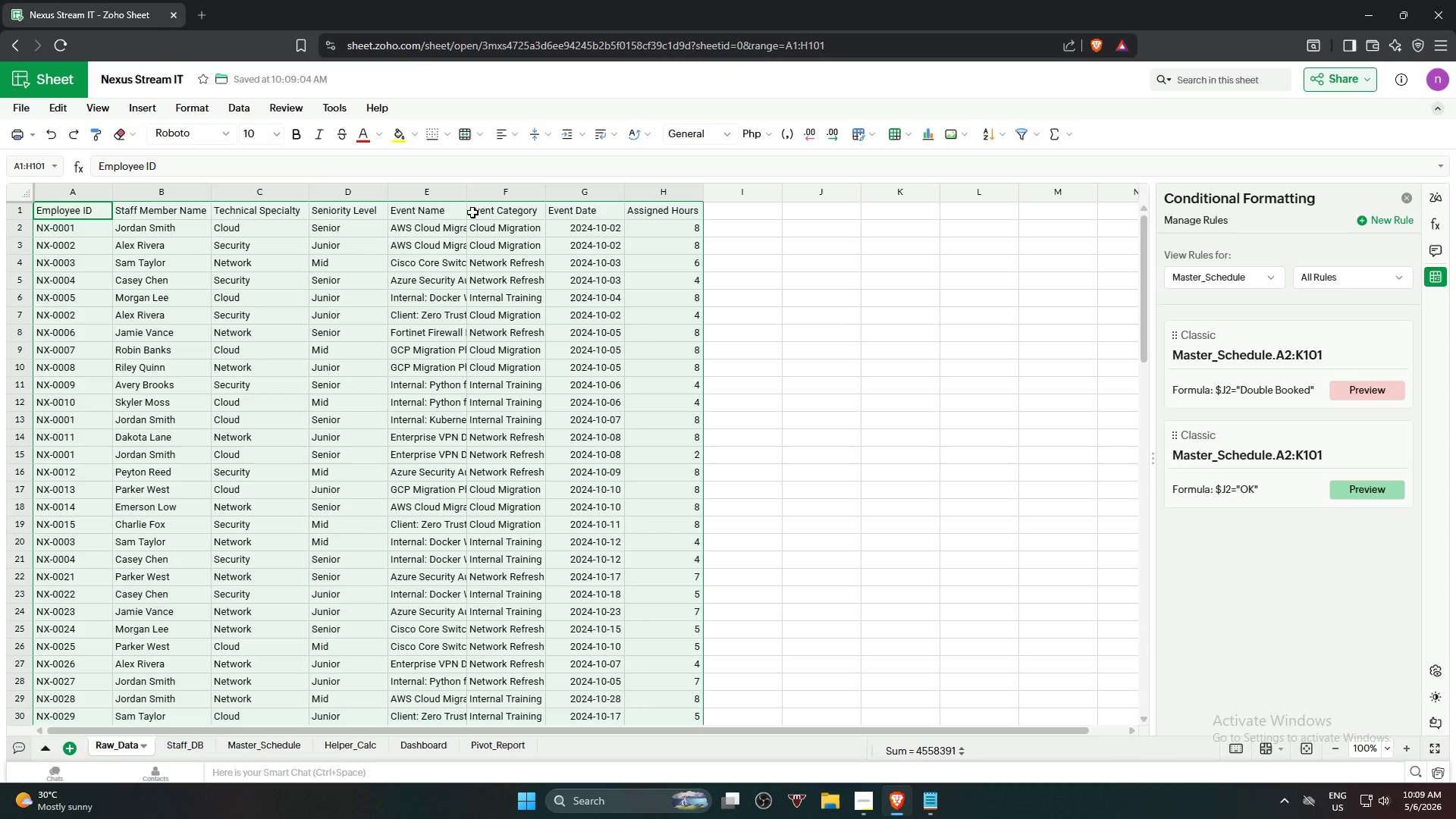 
left_click([508, 213])
 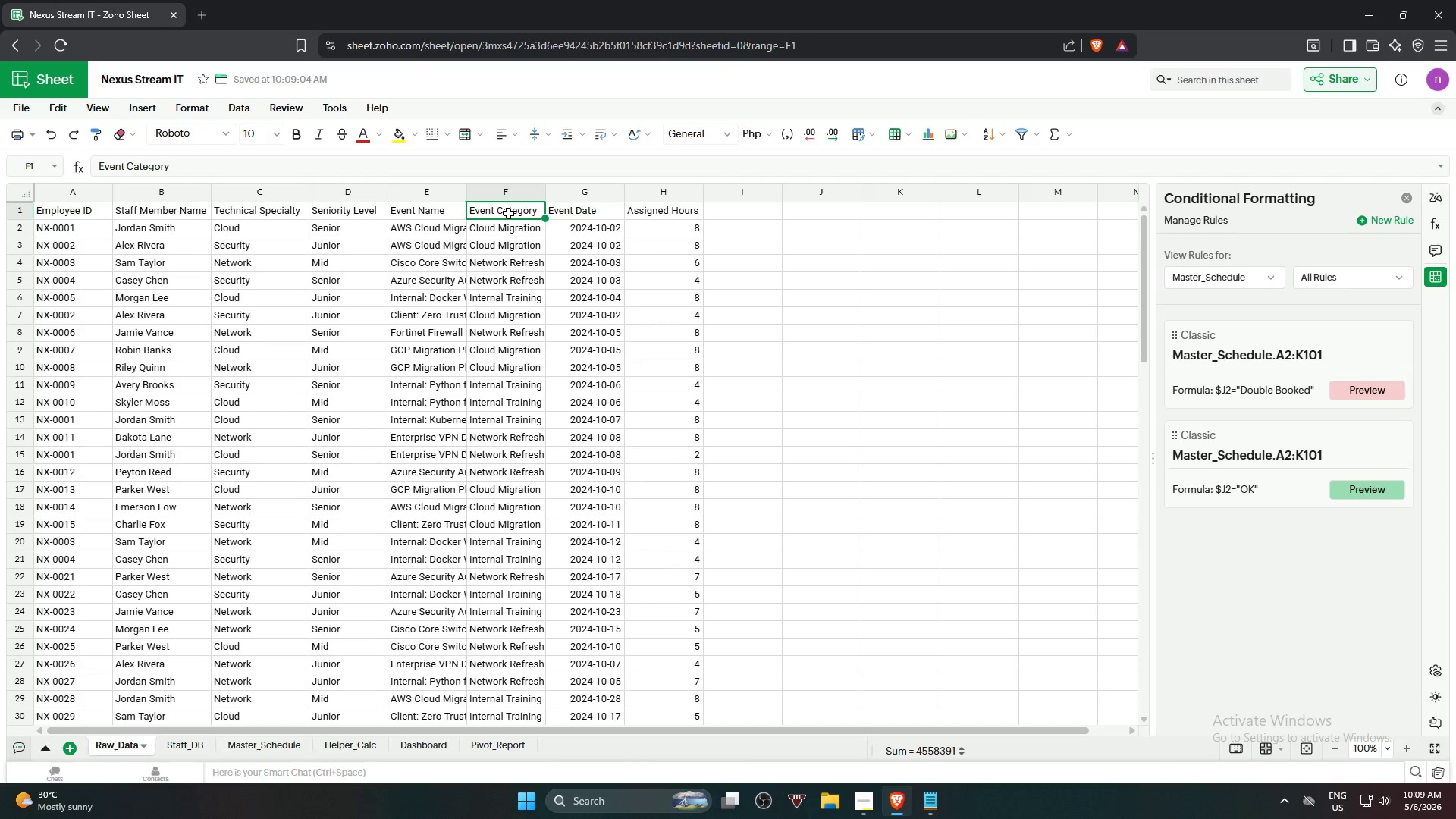 
key(Control+C)
 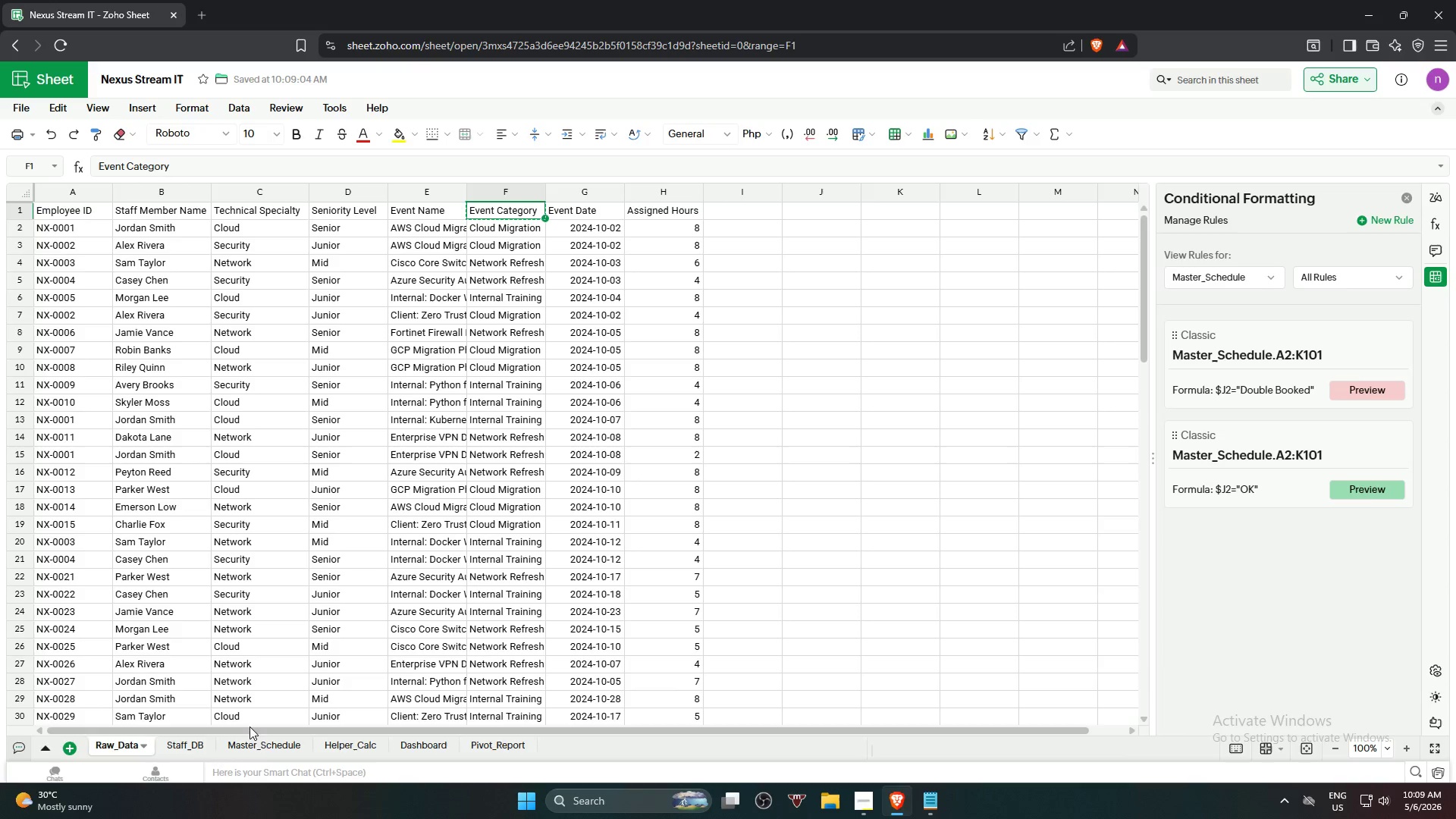 
left_click([259, 747])
 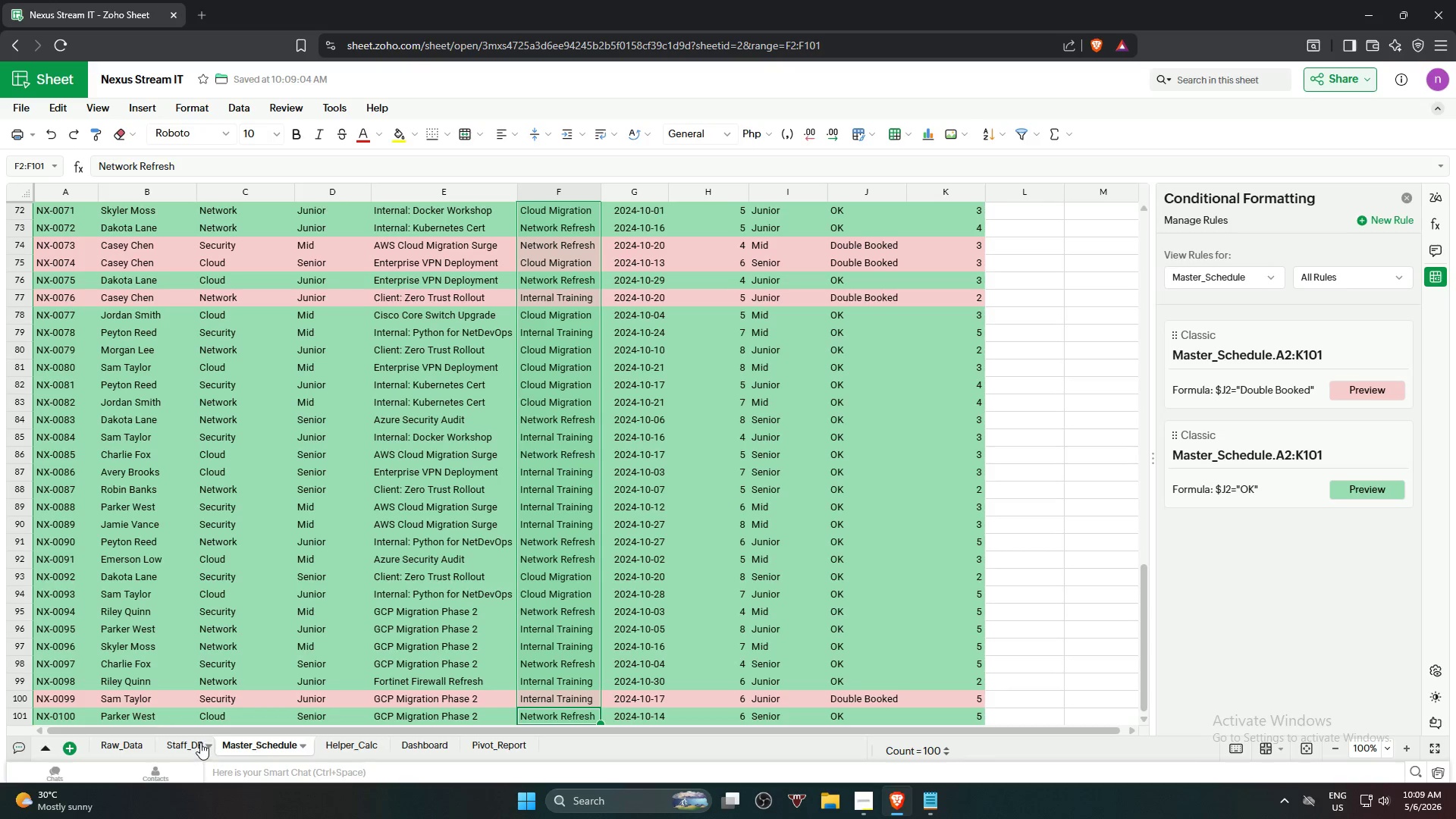 
left_click([186, 747])
 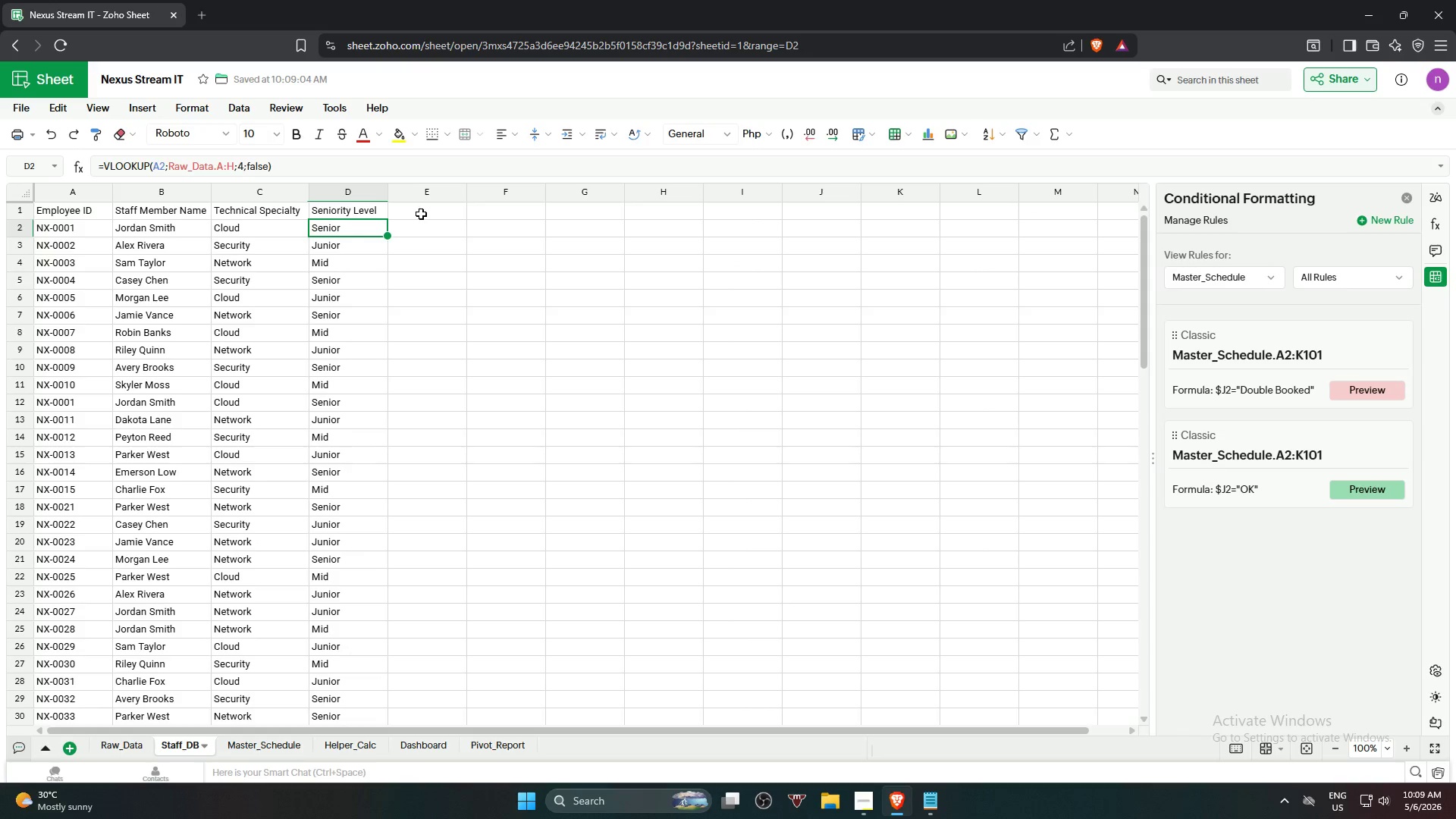 
left_click([421, 212])
 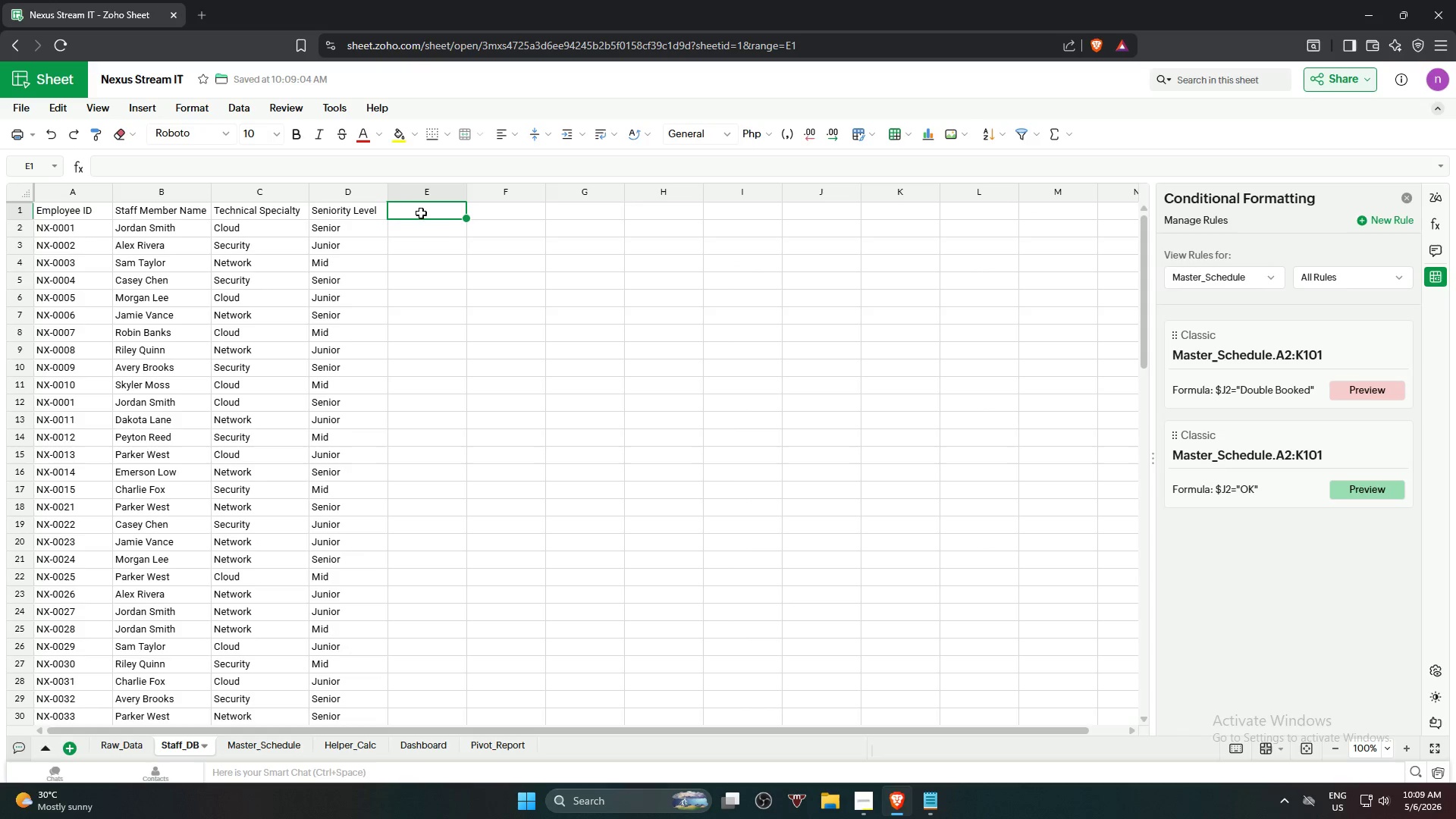 
key(Control+V)
 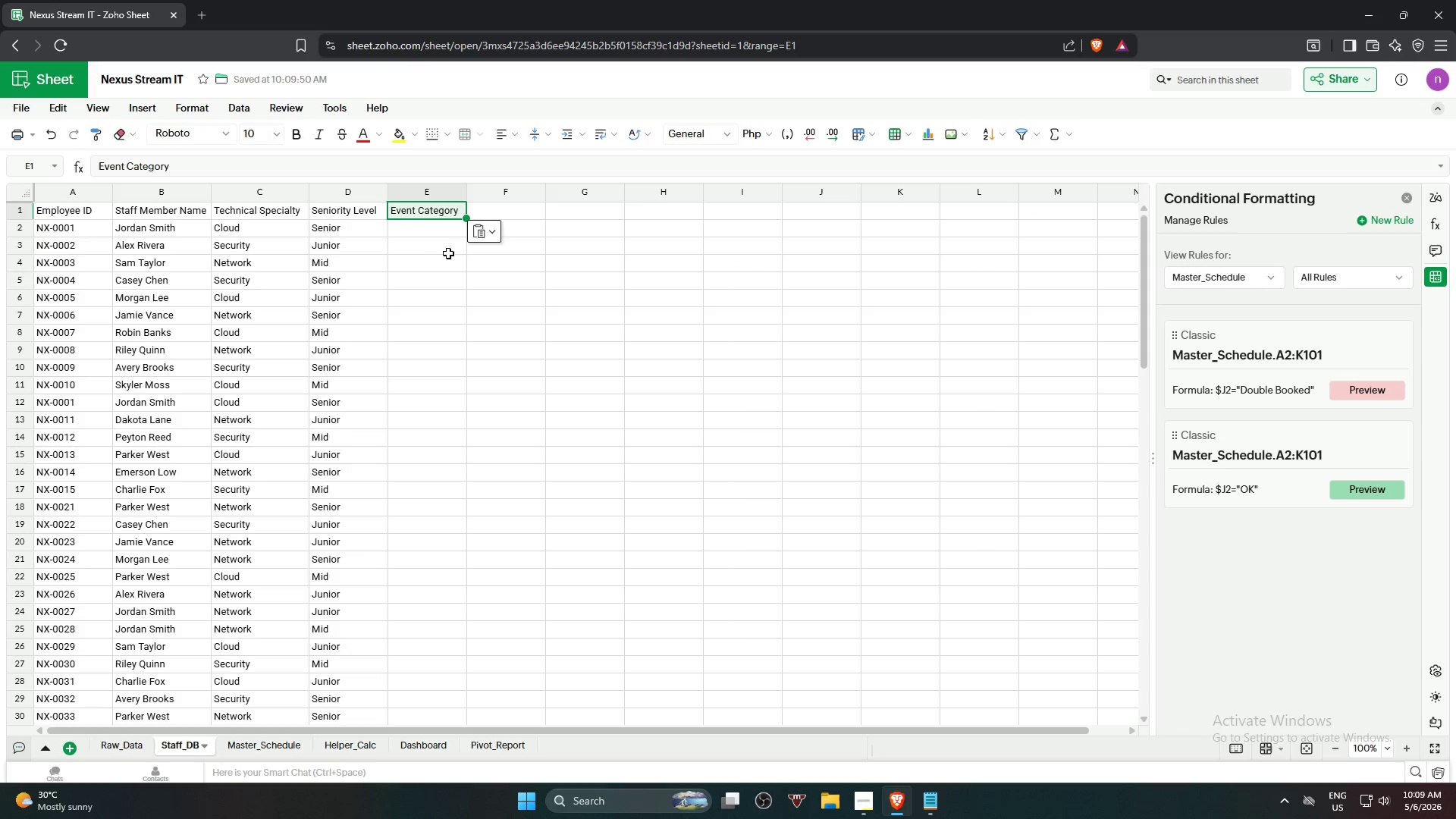 
left_click([435, 234])
 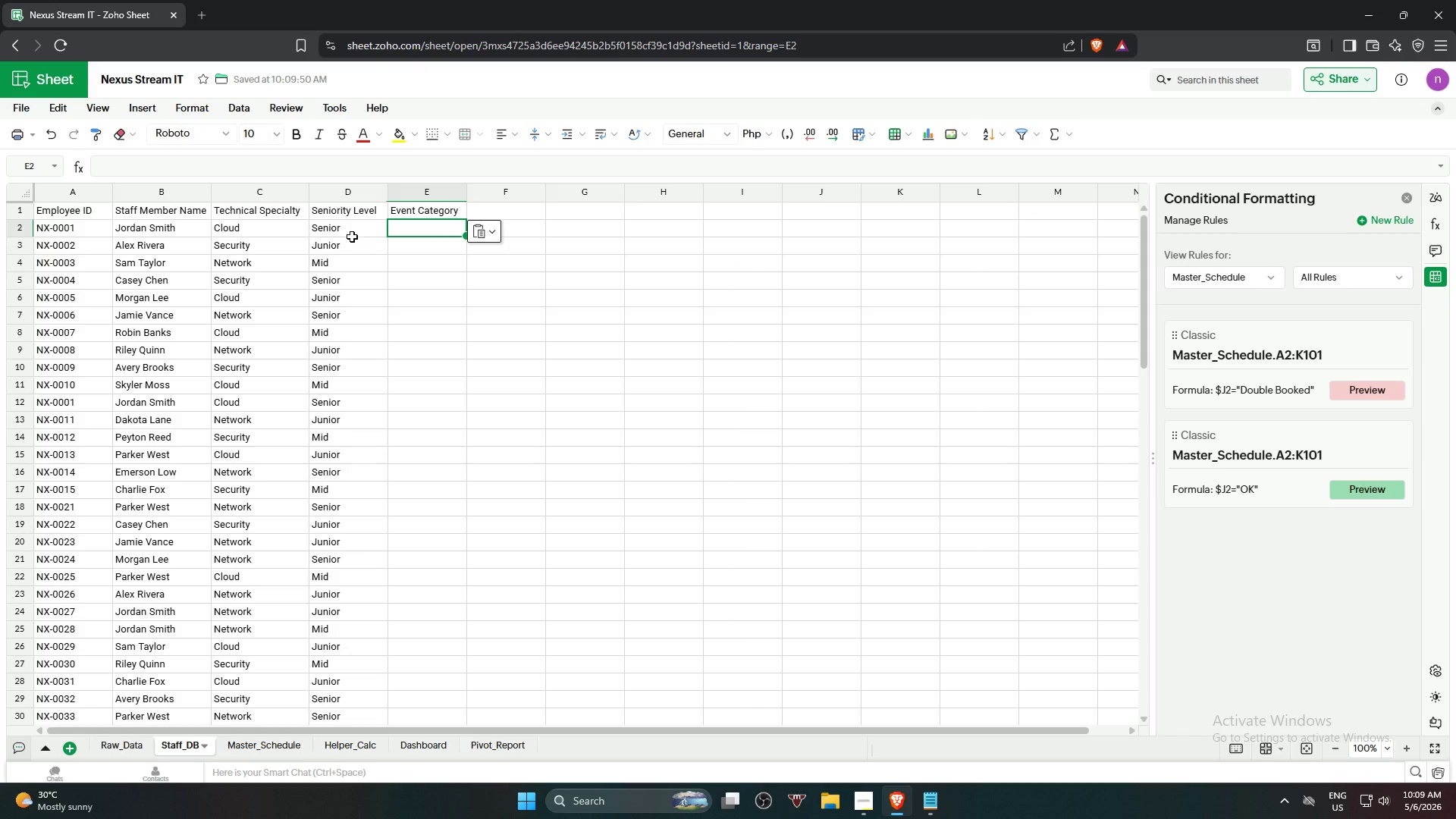 
left_click([350, 235])
 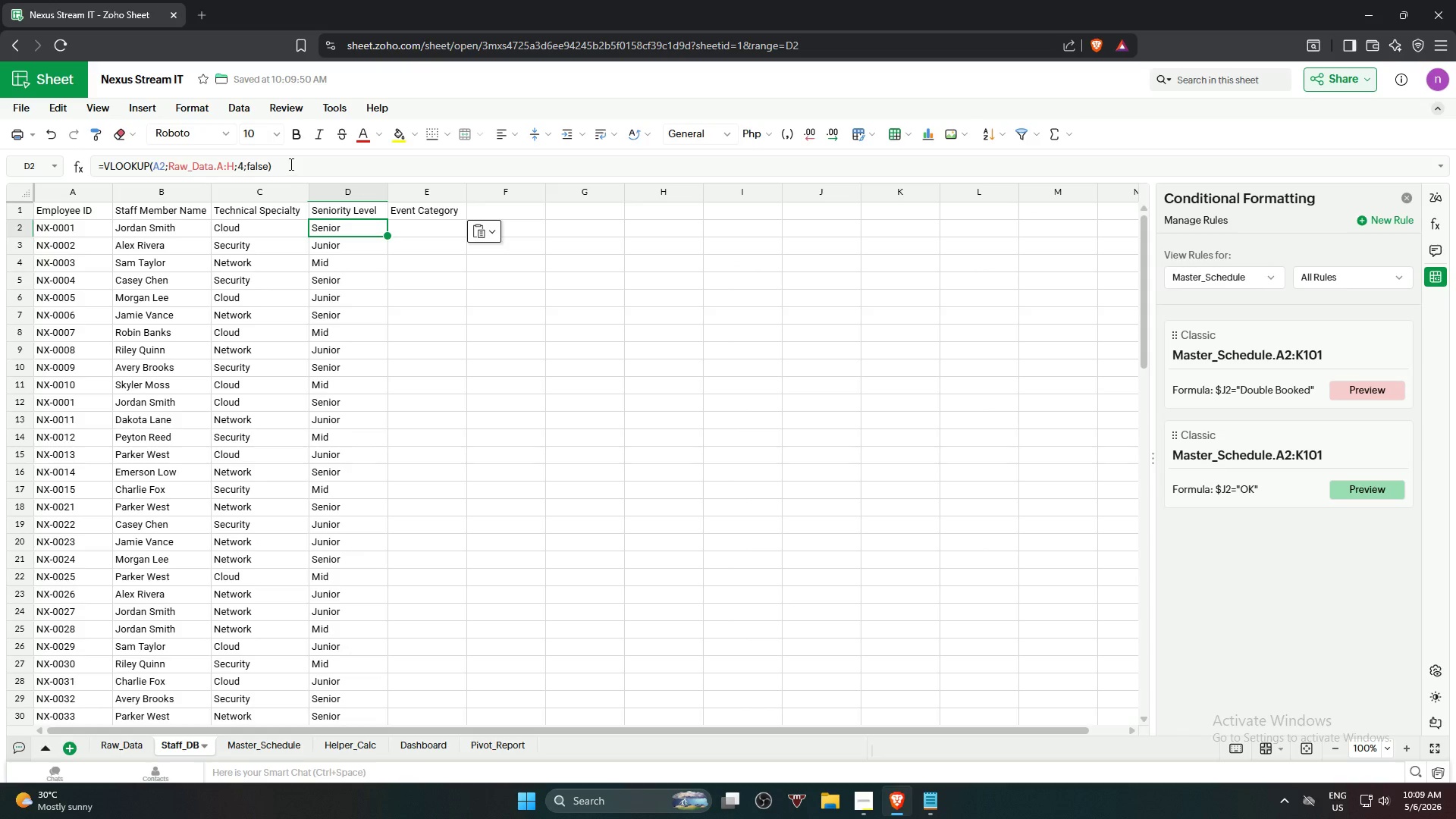 
left_click_drag(start_coordinate=[290, 164], to_coordinate=[94, 168])
 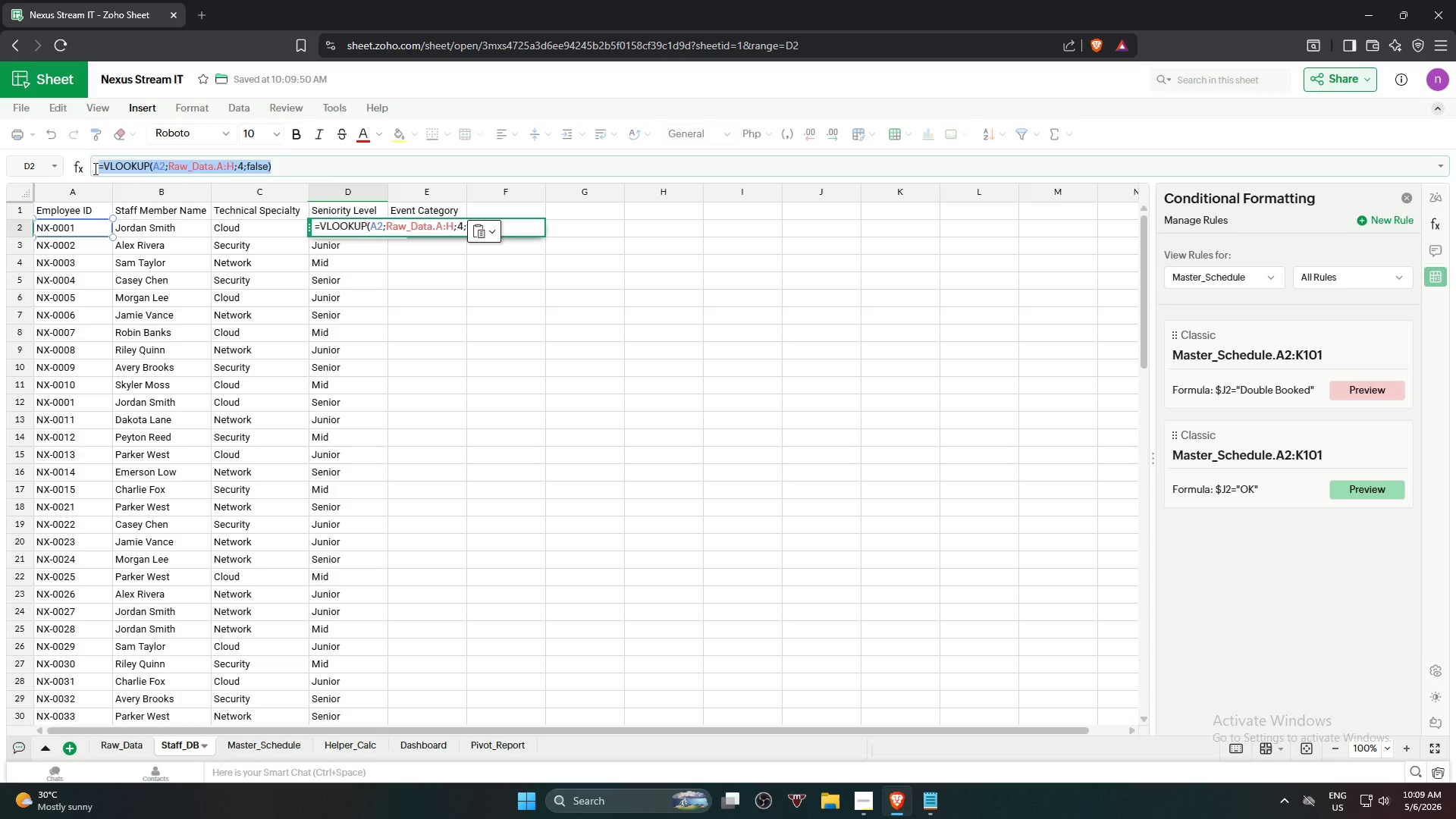 
key(Control+C)
 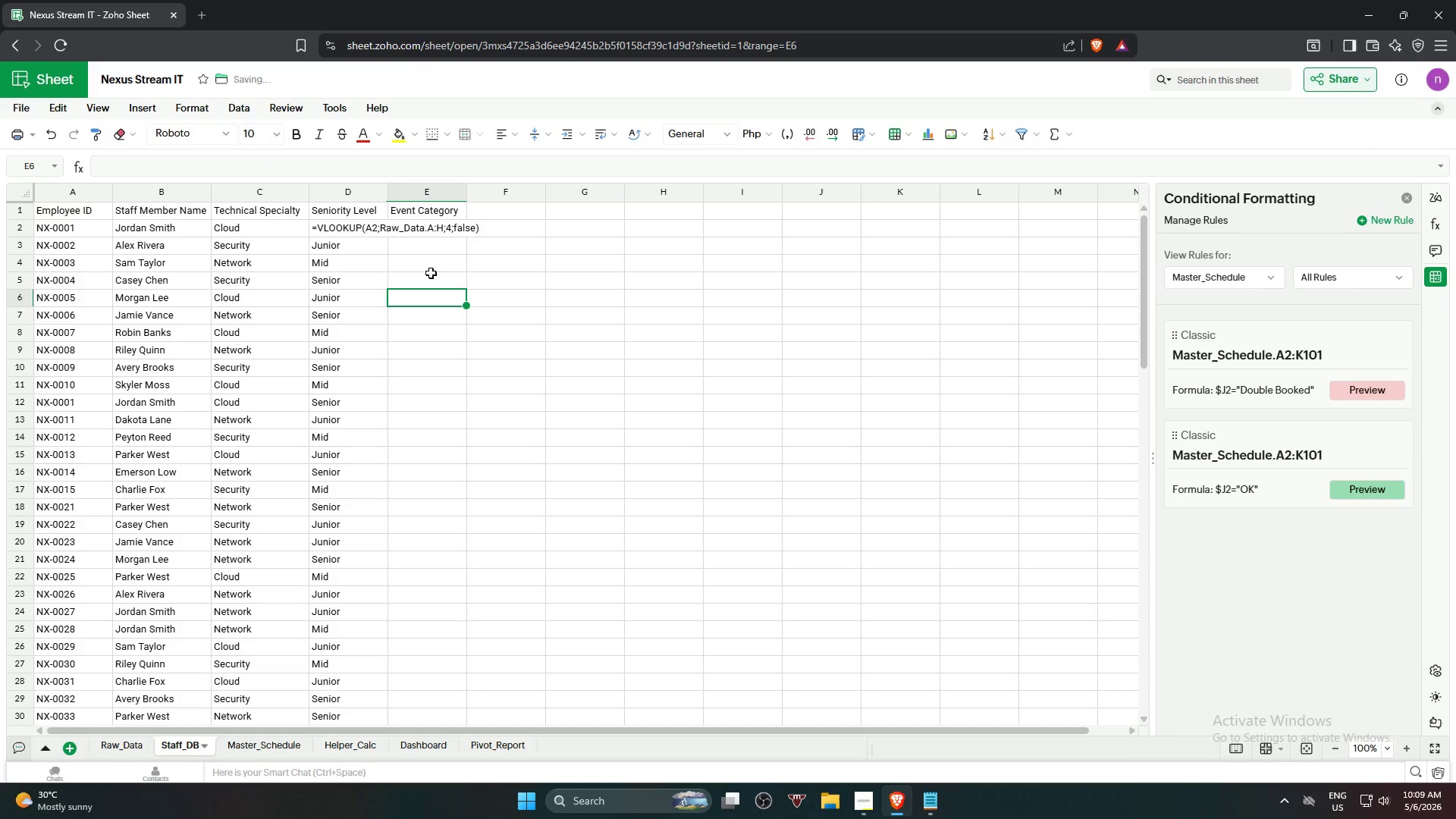 
left_click([431, 229])
 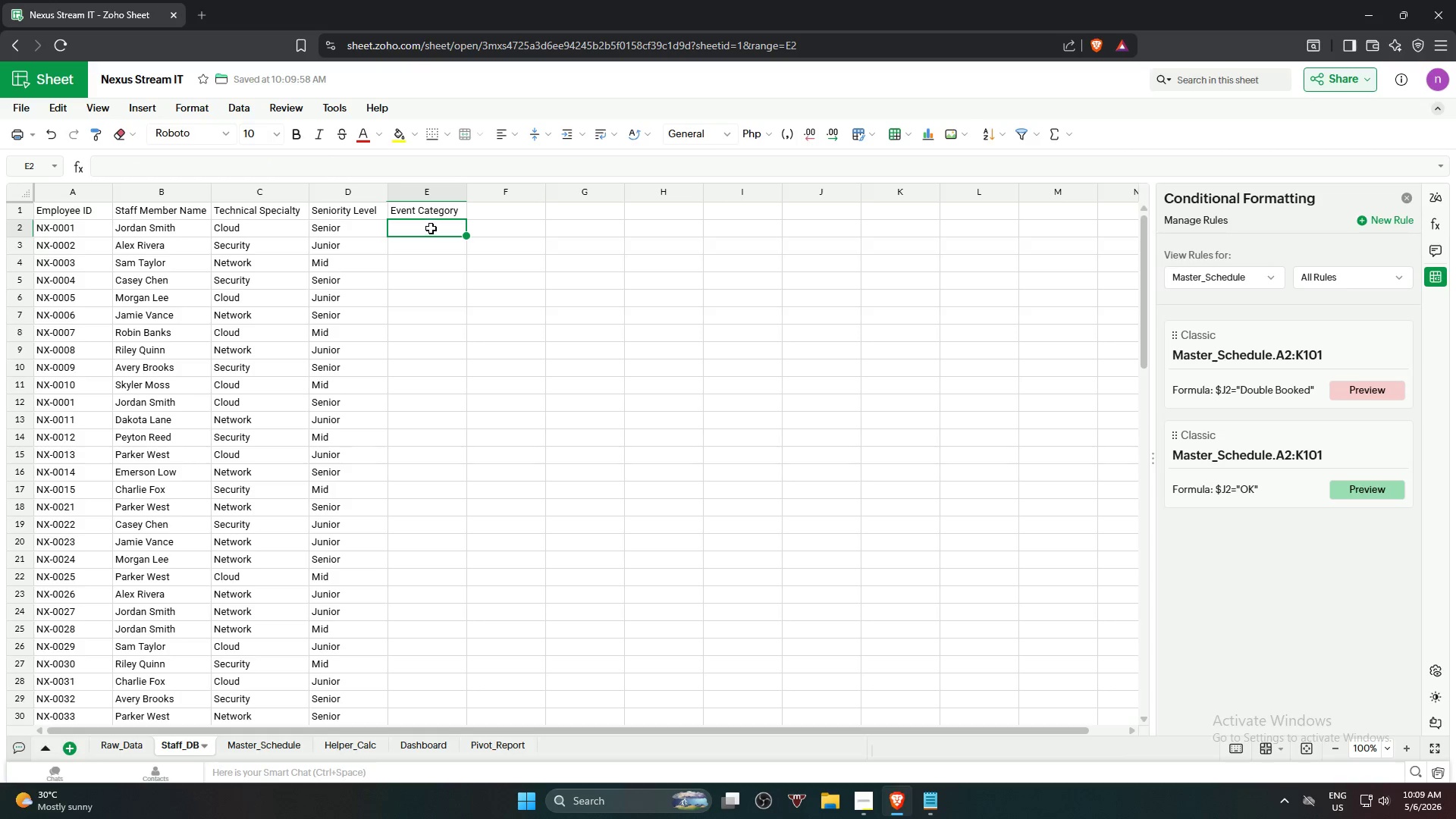 
key(Control+V)
 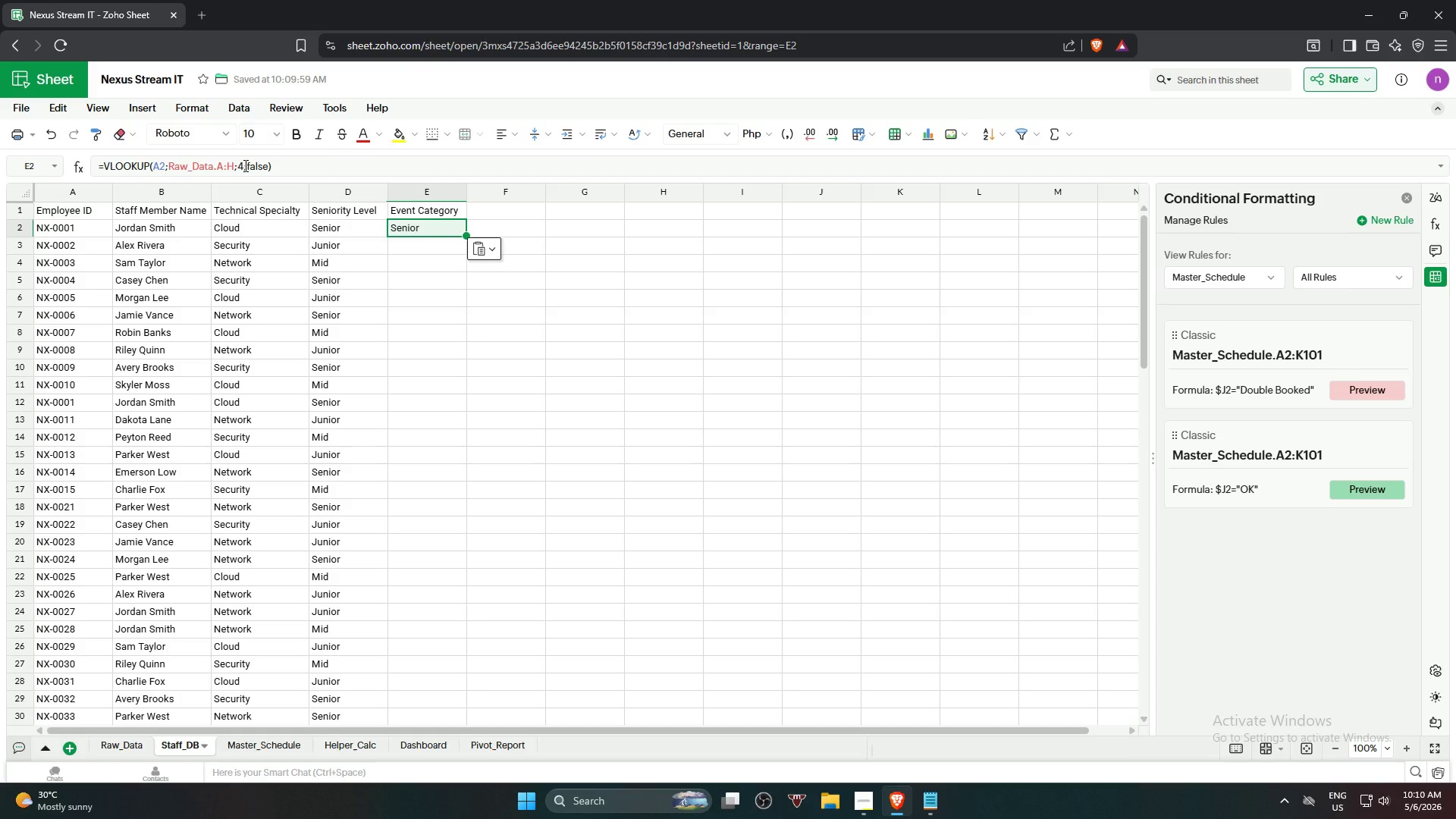 
left_click([243, 165])
 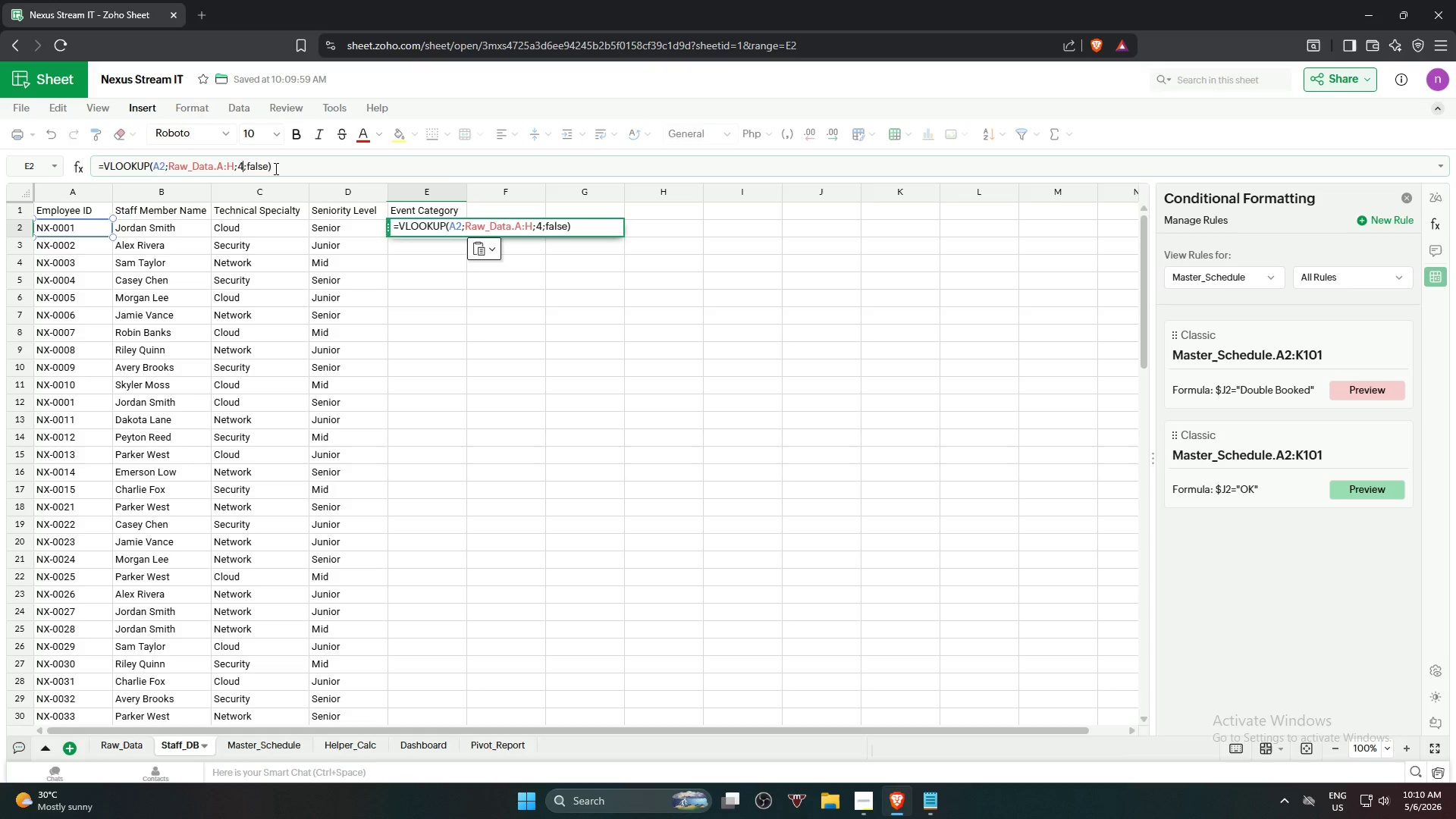 
key(Backspace)
 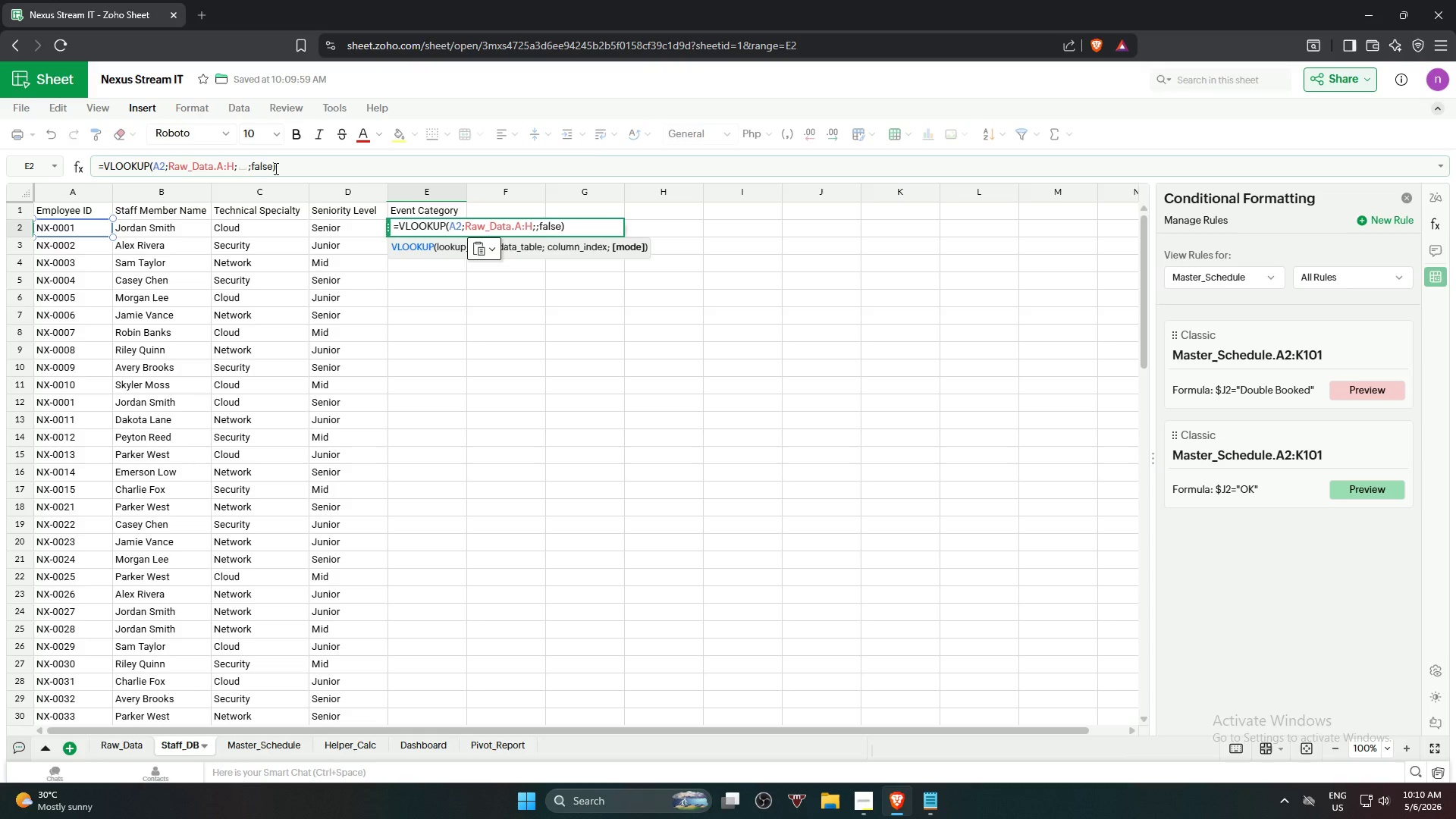 
key(6)
 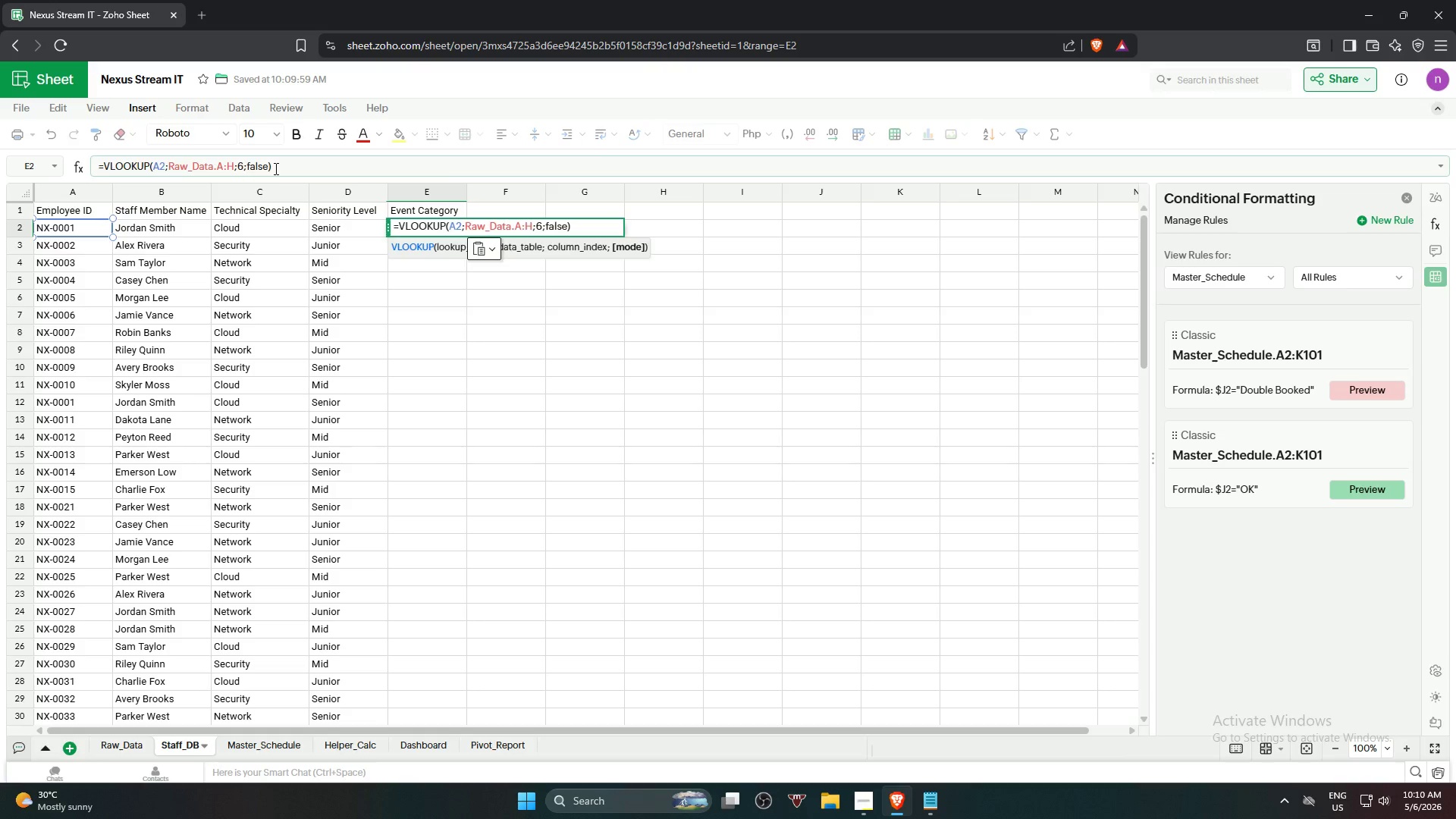 
key(NumpadEnter)
 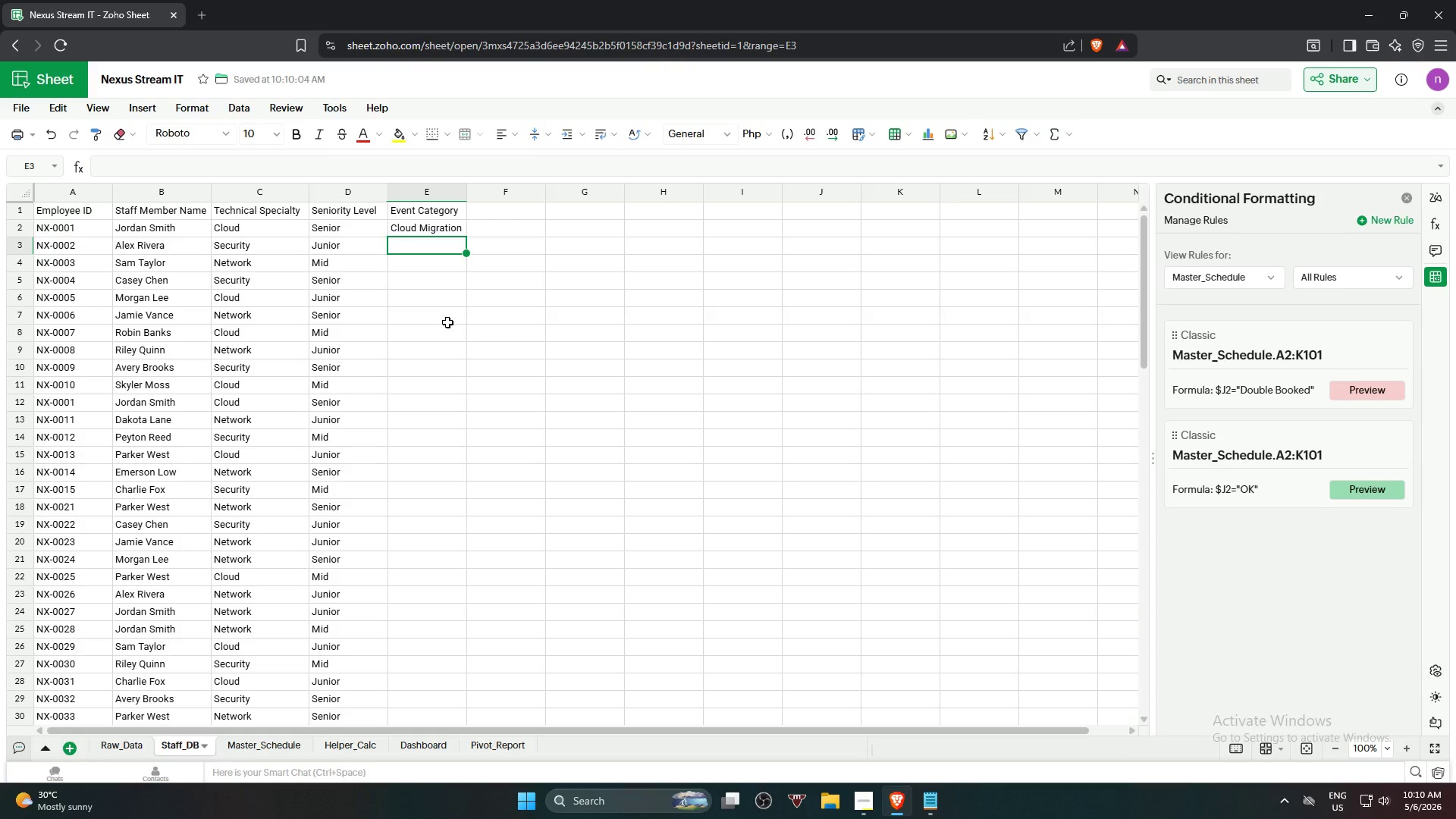 
left_click([450, 297])
 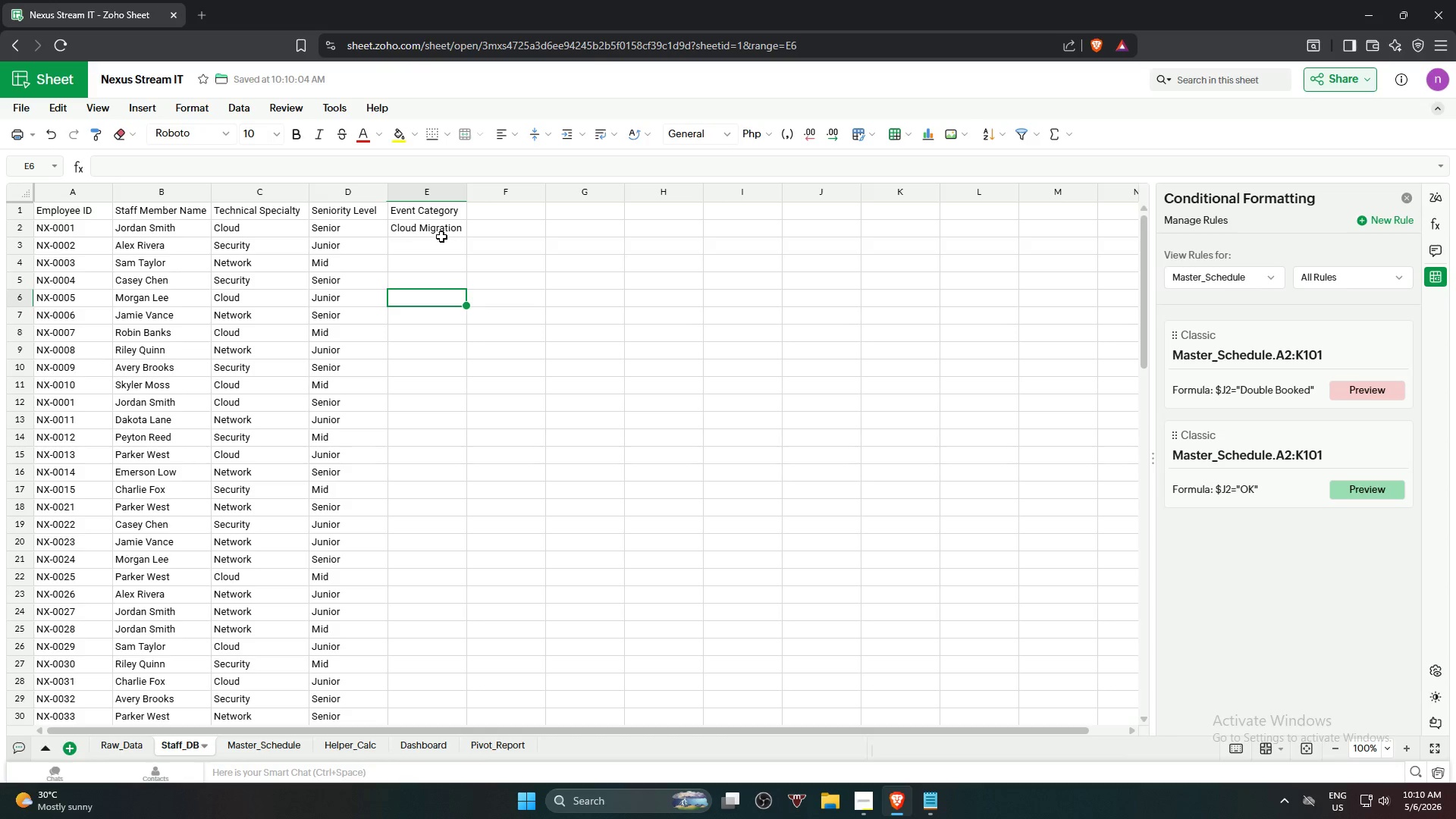 
left_click([440, 231])
 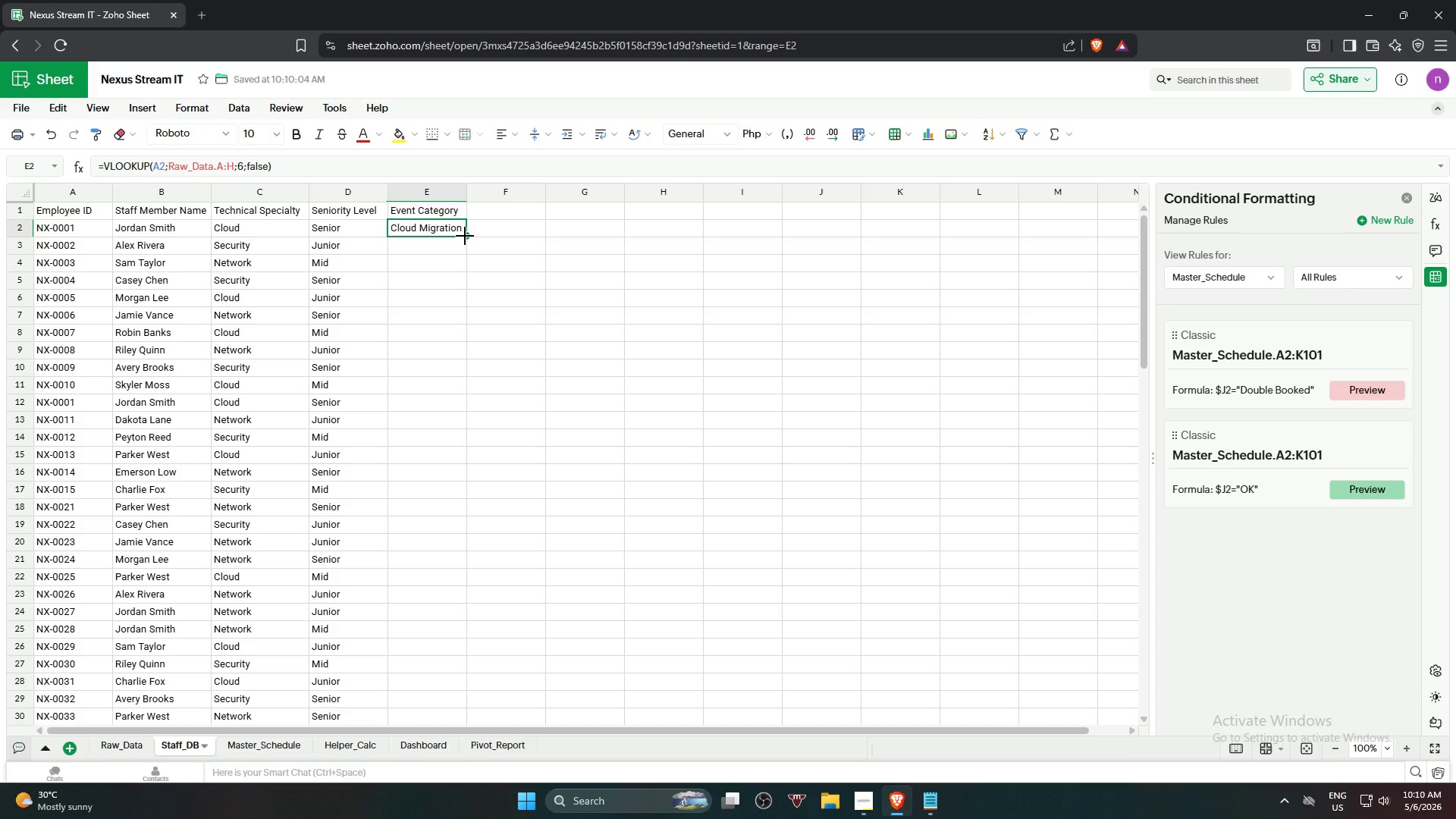 
left_click_drag(start_coordinate=[465, 236], to_coordinate=[445, 375])
 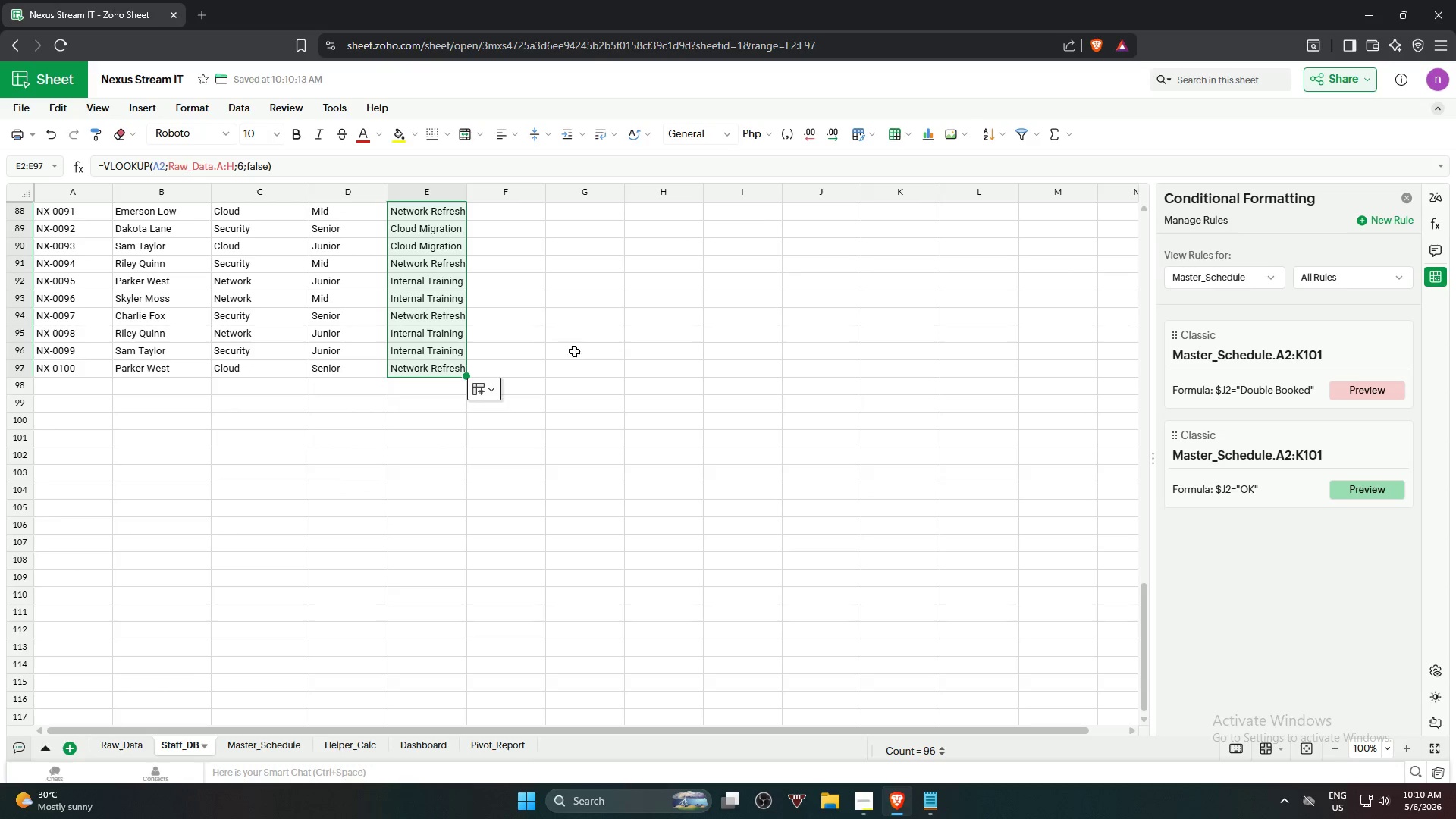 
scroll: coordinate [448, 570], scroll_direction: down, amount: 20.0
 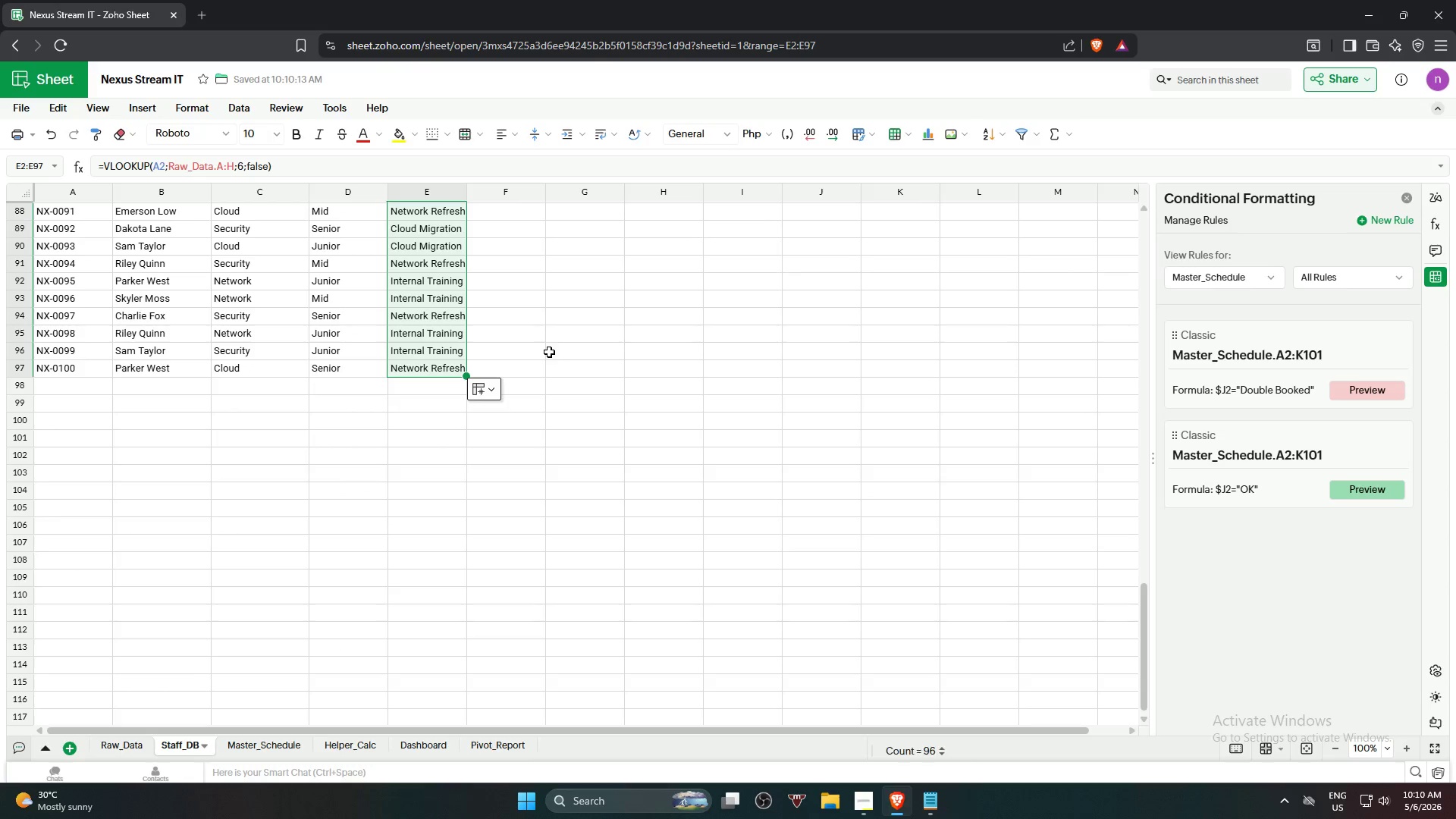 
scroll: coordinate [651, 412], scroll_direction: up, amount: 27.0
 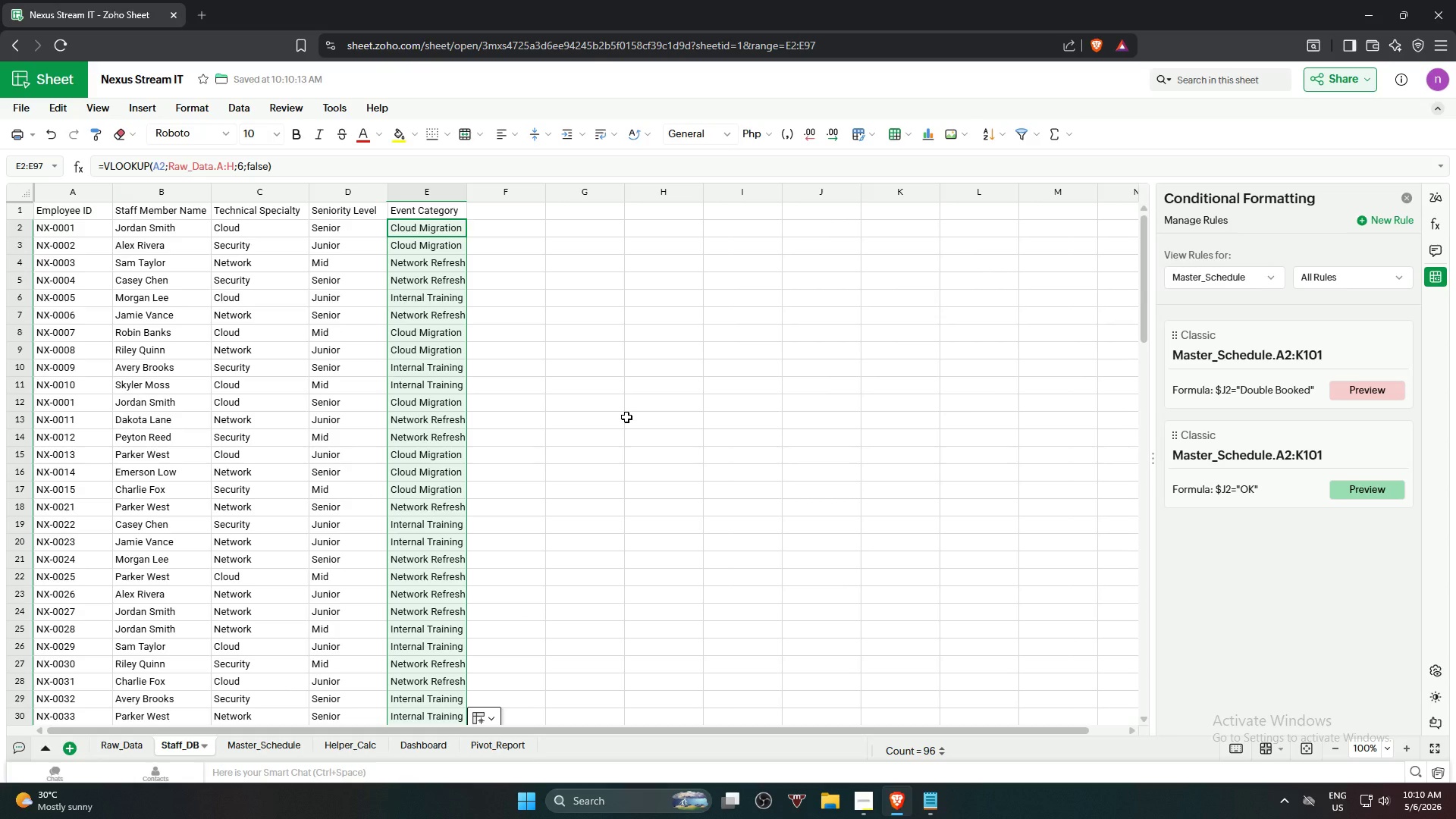 
left_click([626, 417])
 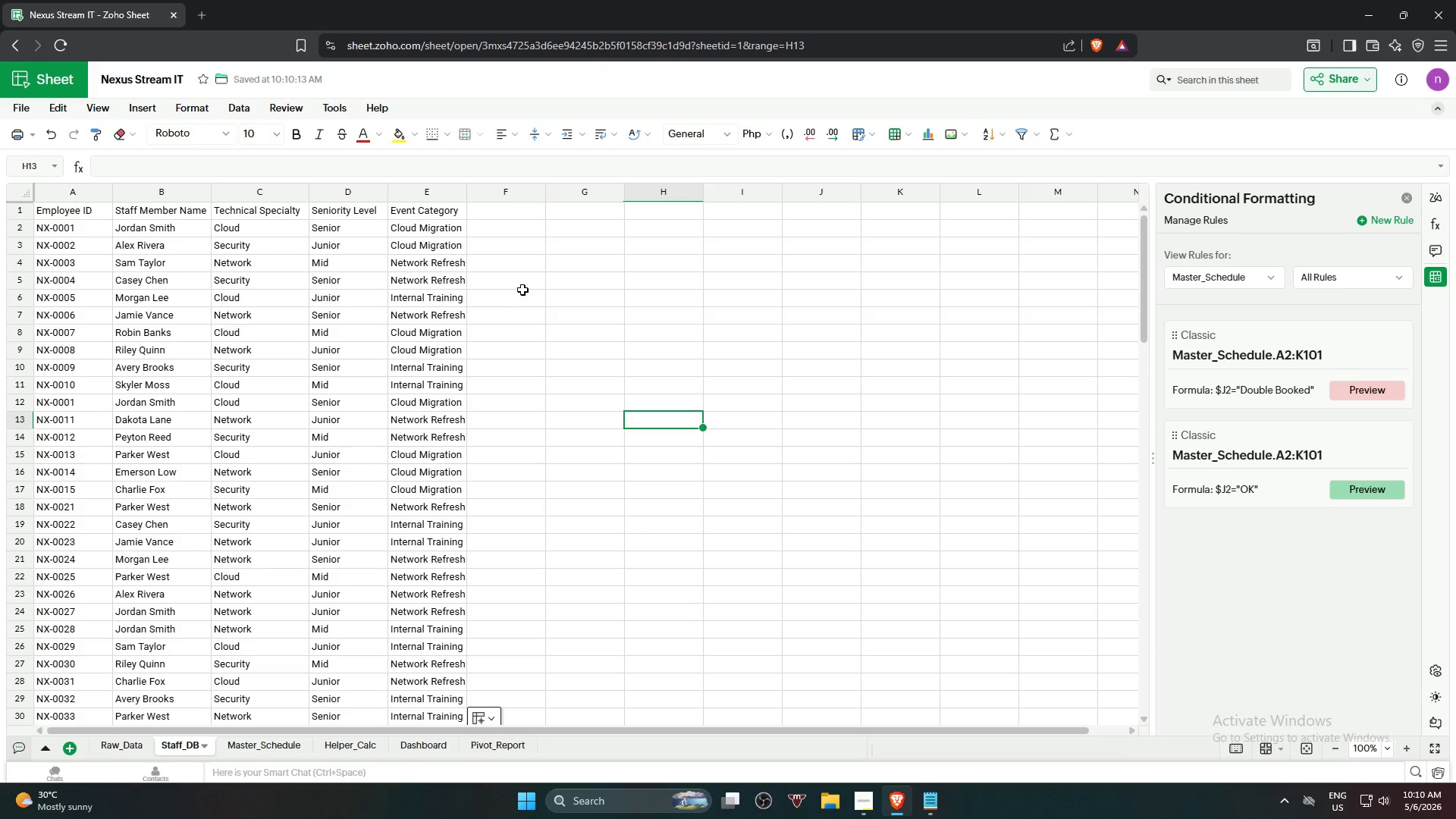 
wait(5.34)
 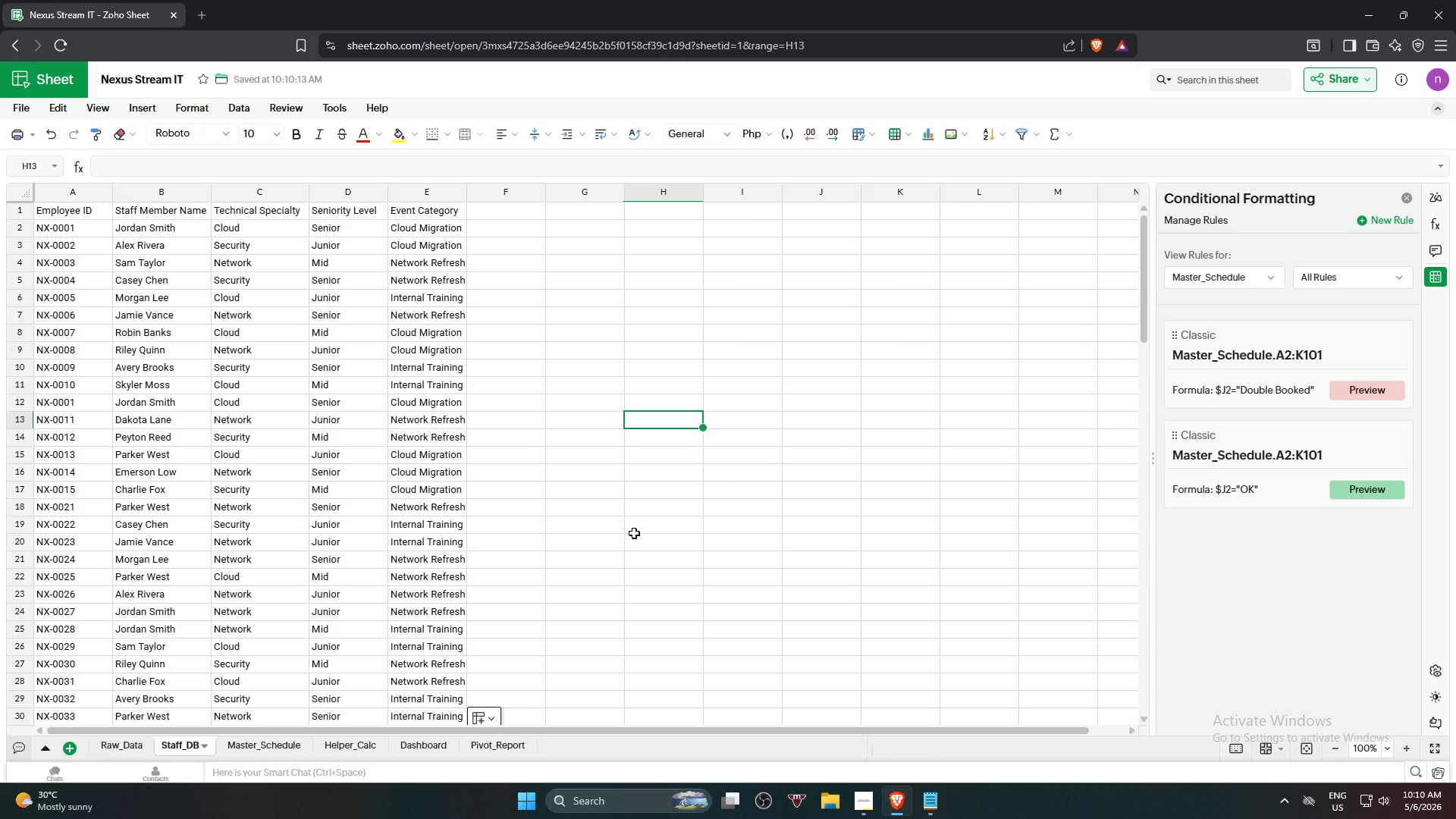 
double_click([469, 188])
 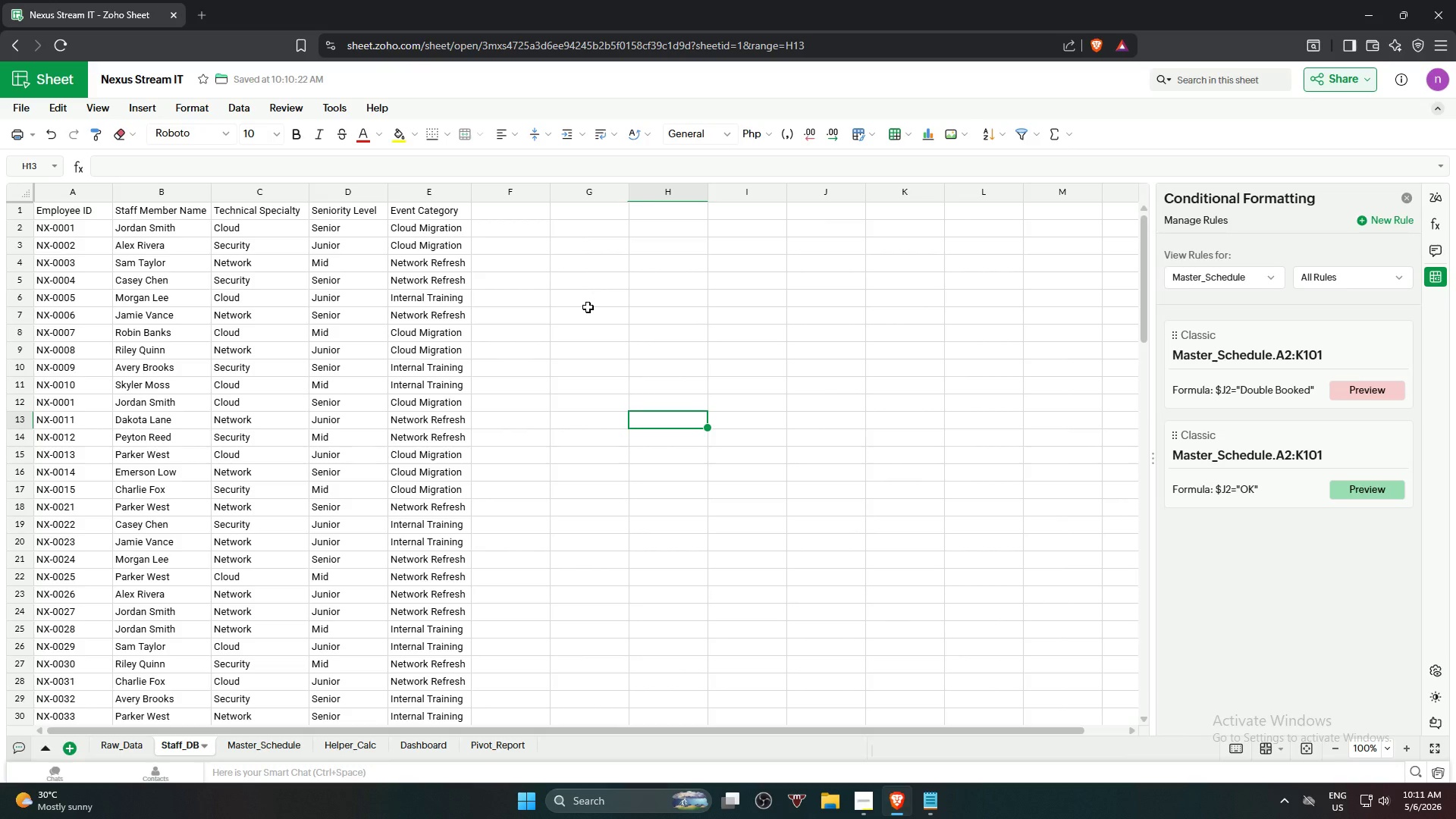 
wait(47.97)
 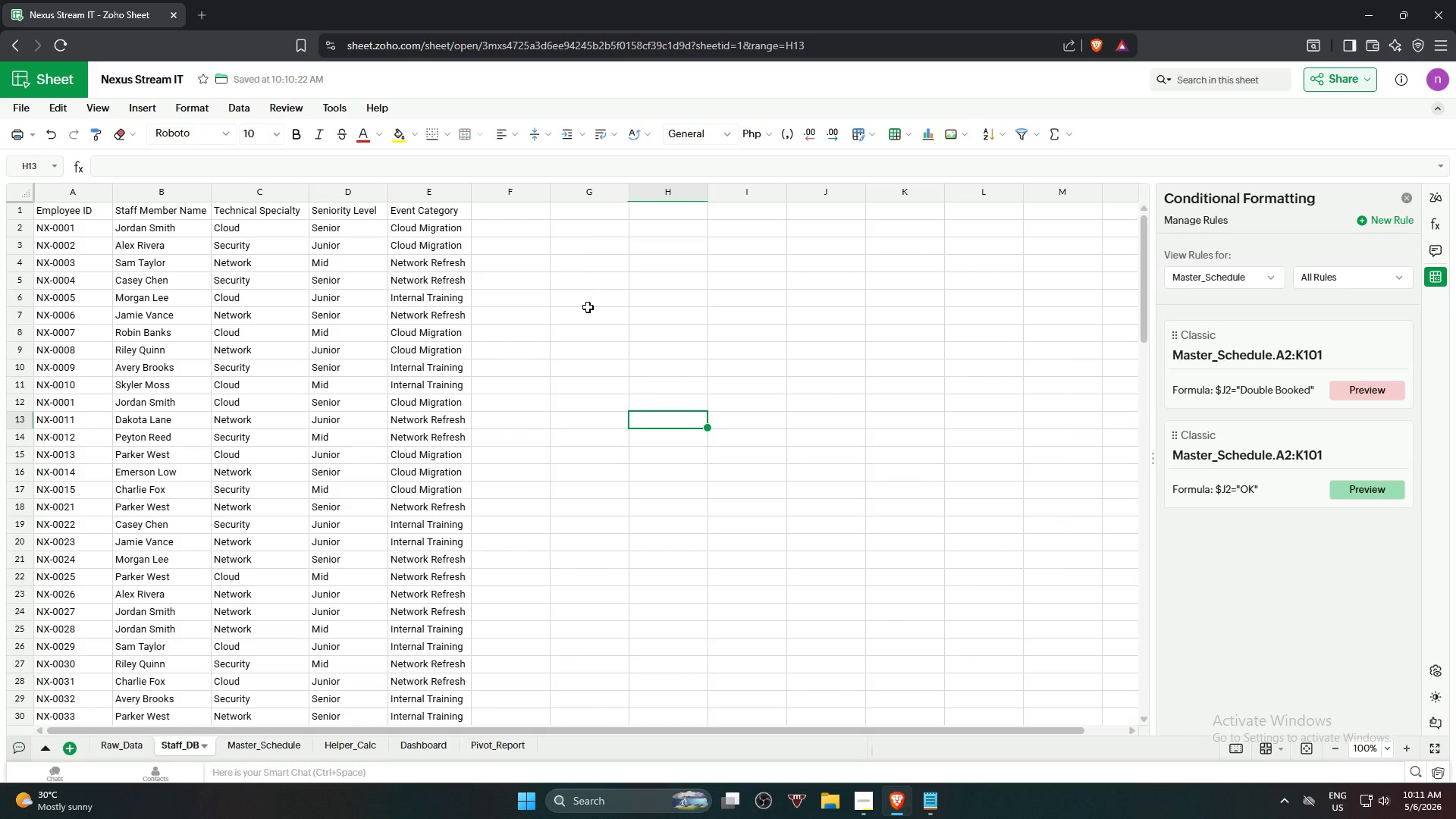 
scroll: coordinate [582, 288], scroll_direction: up, amount: 18.0
 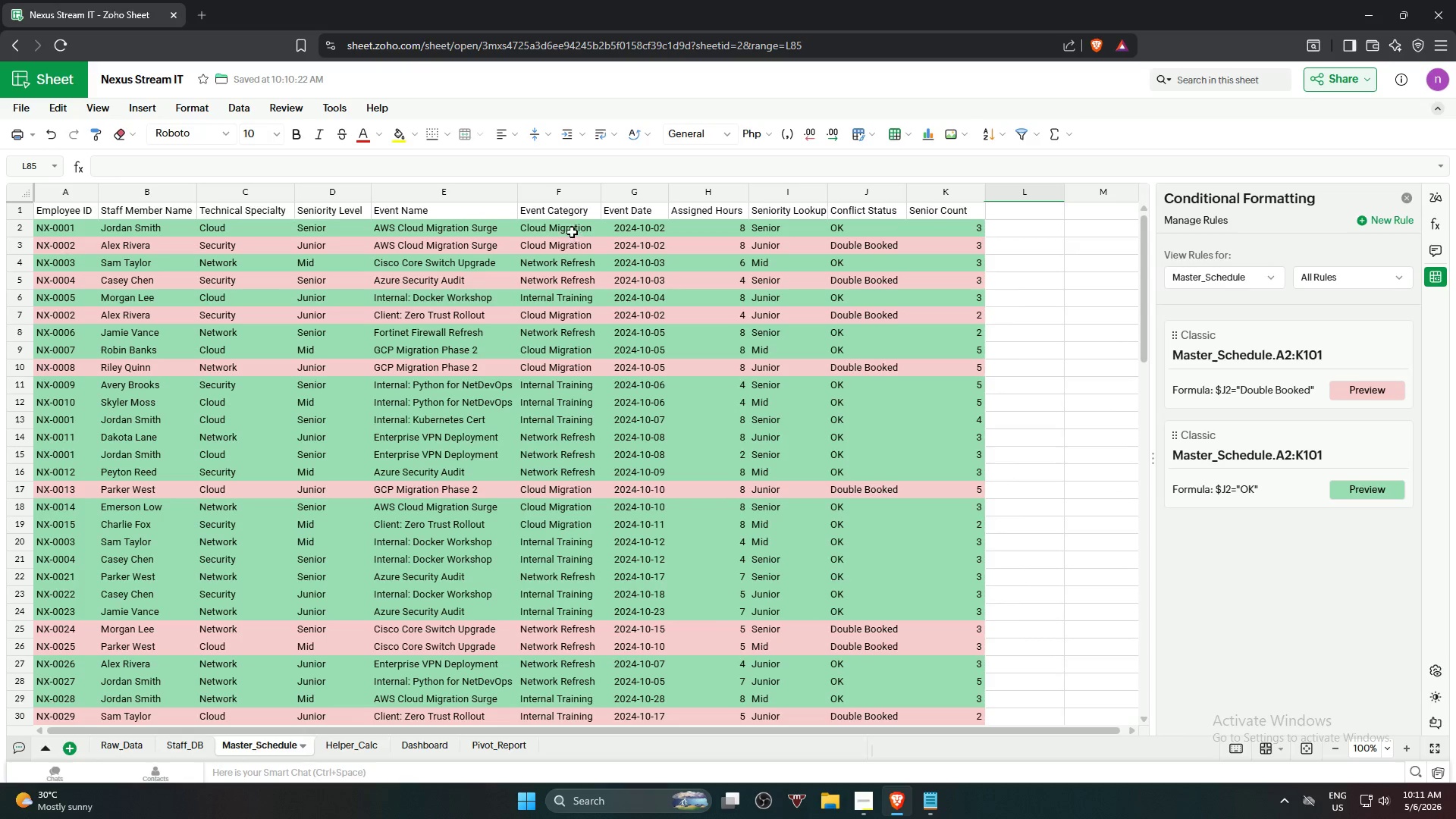 
left_click([572, 228])
 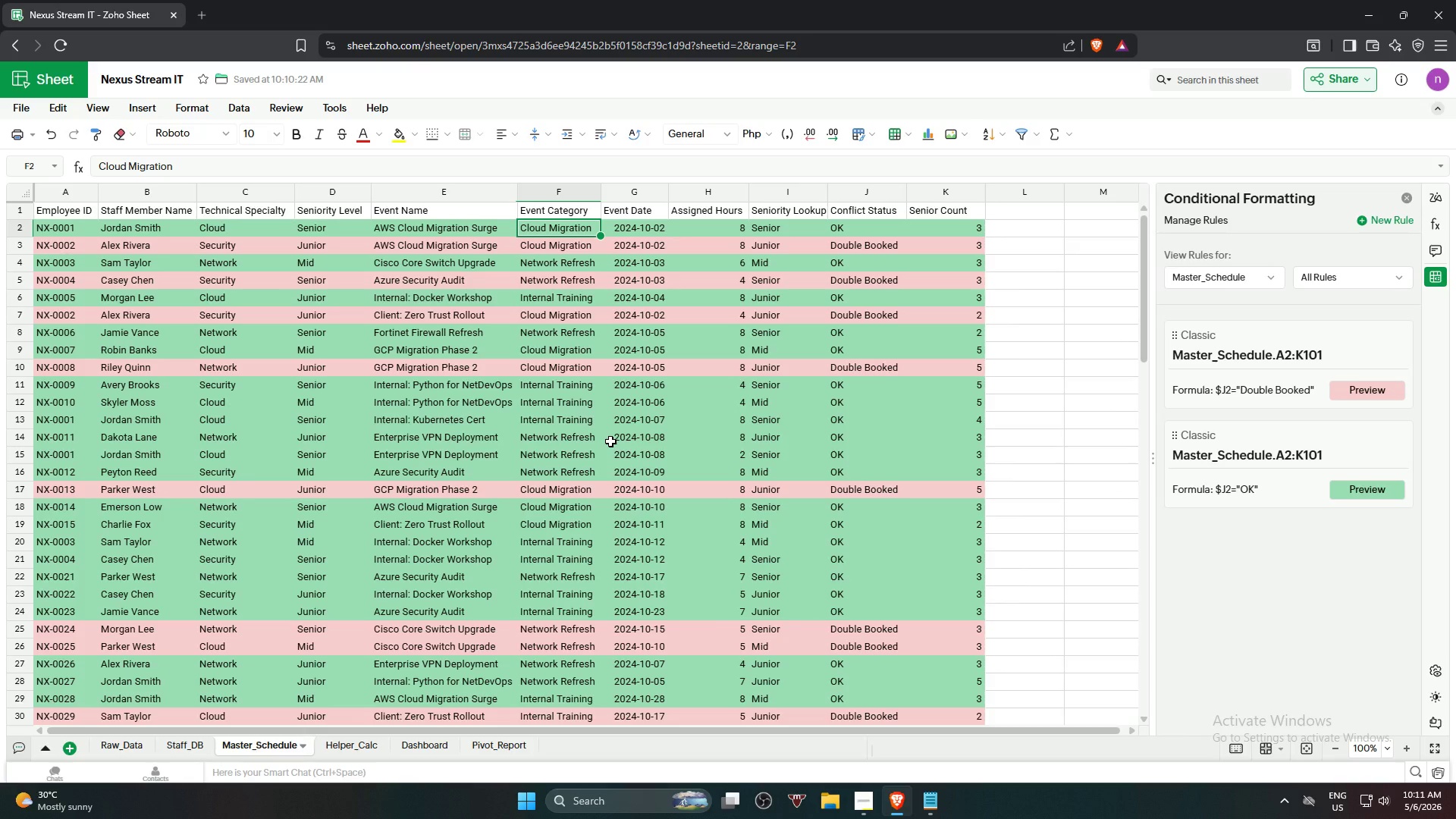 
scroll: coordinate [599, 452], scroll_direction: down, amount: 4.0
 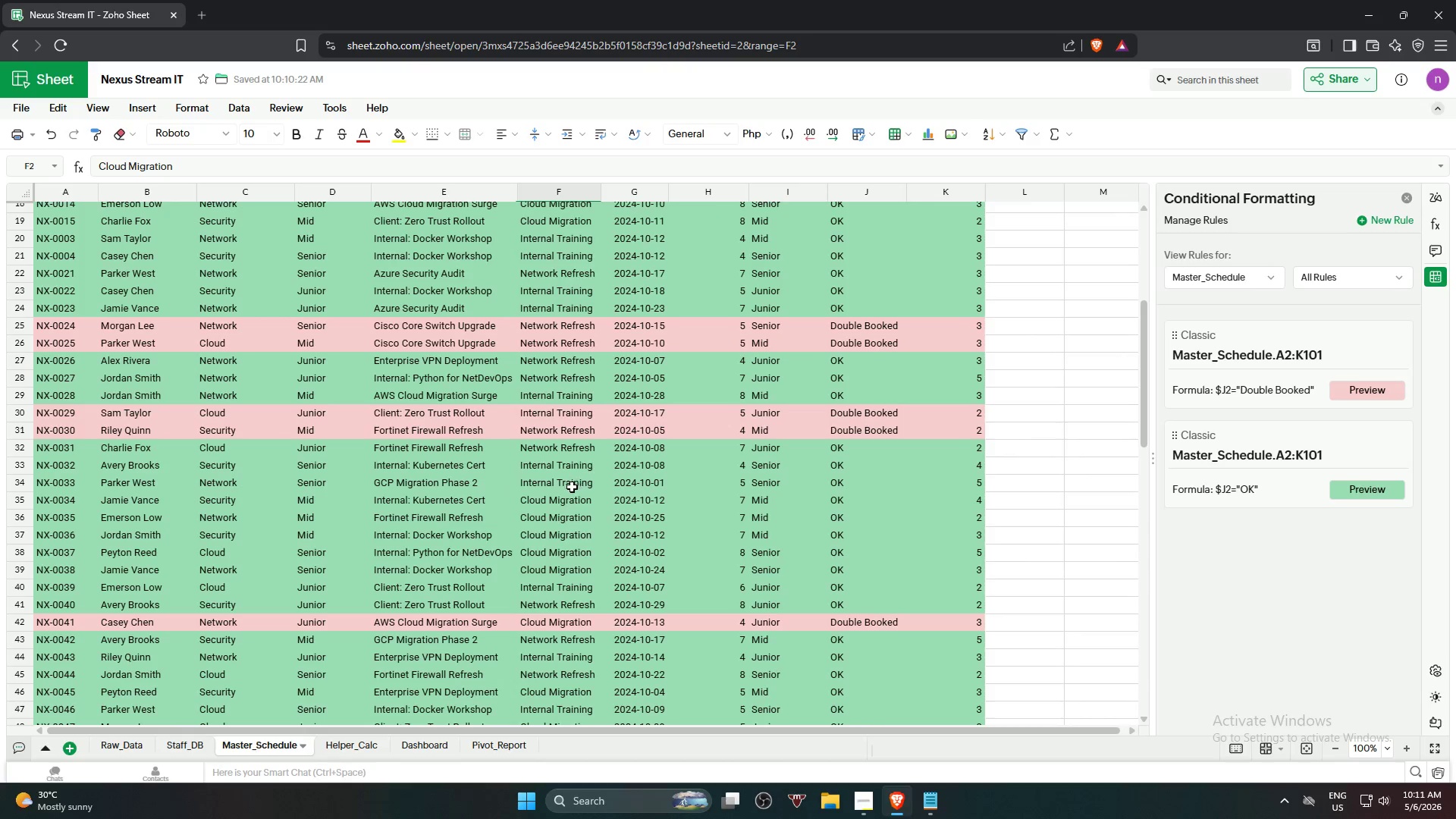 
hold_key(key=ShiftLeft, duration=0.95)
 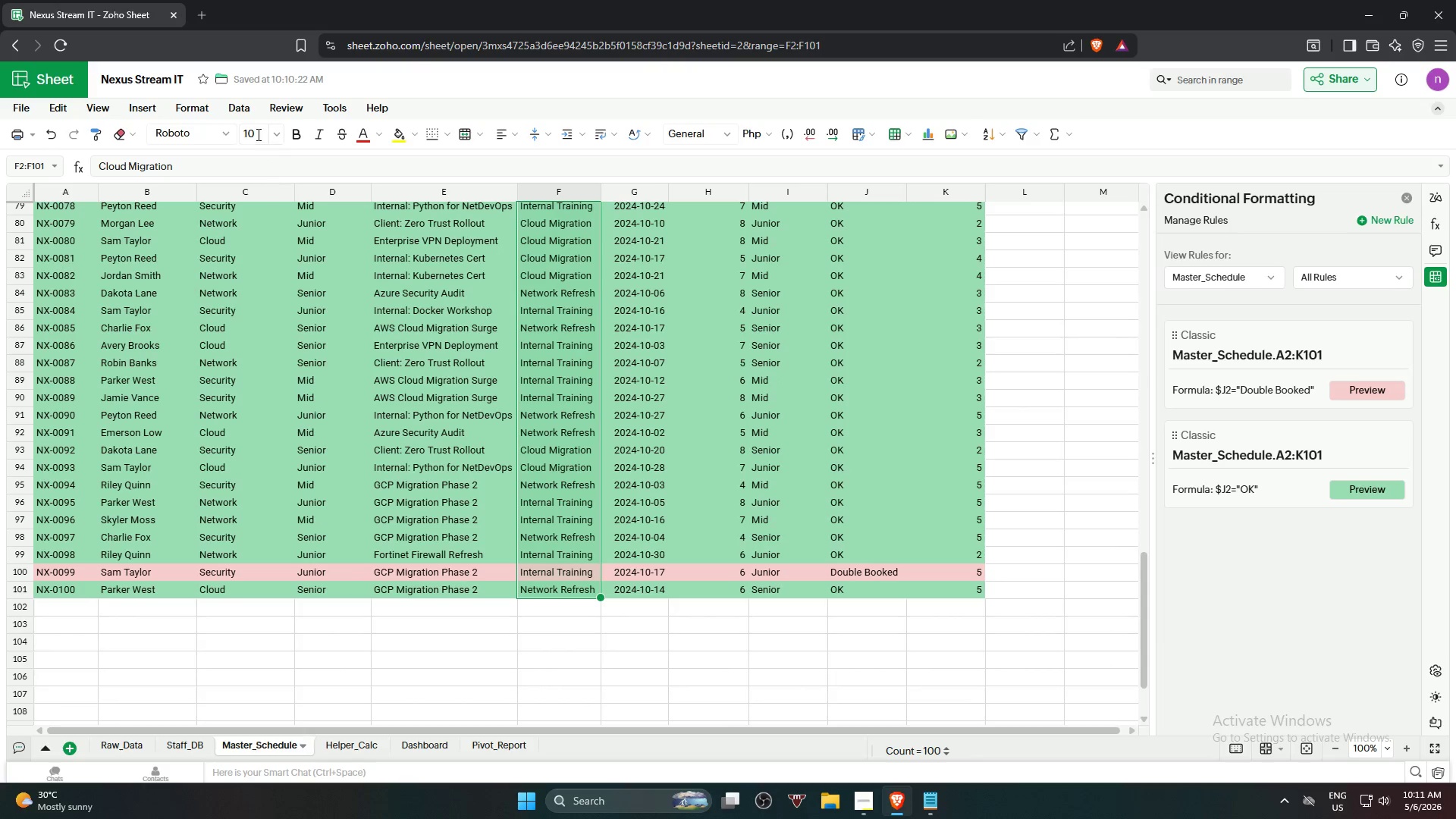 
scroll: coordinate [562, 504], scroll_direction: down, amount: 14.0
 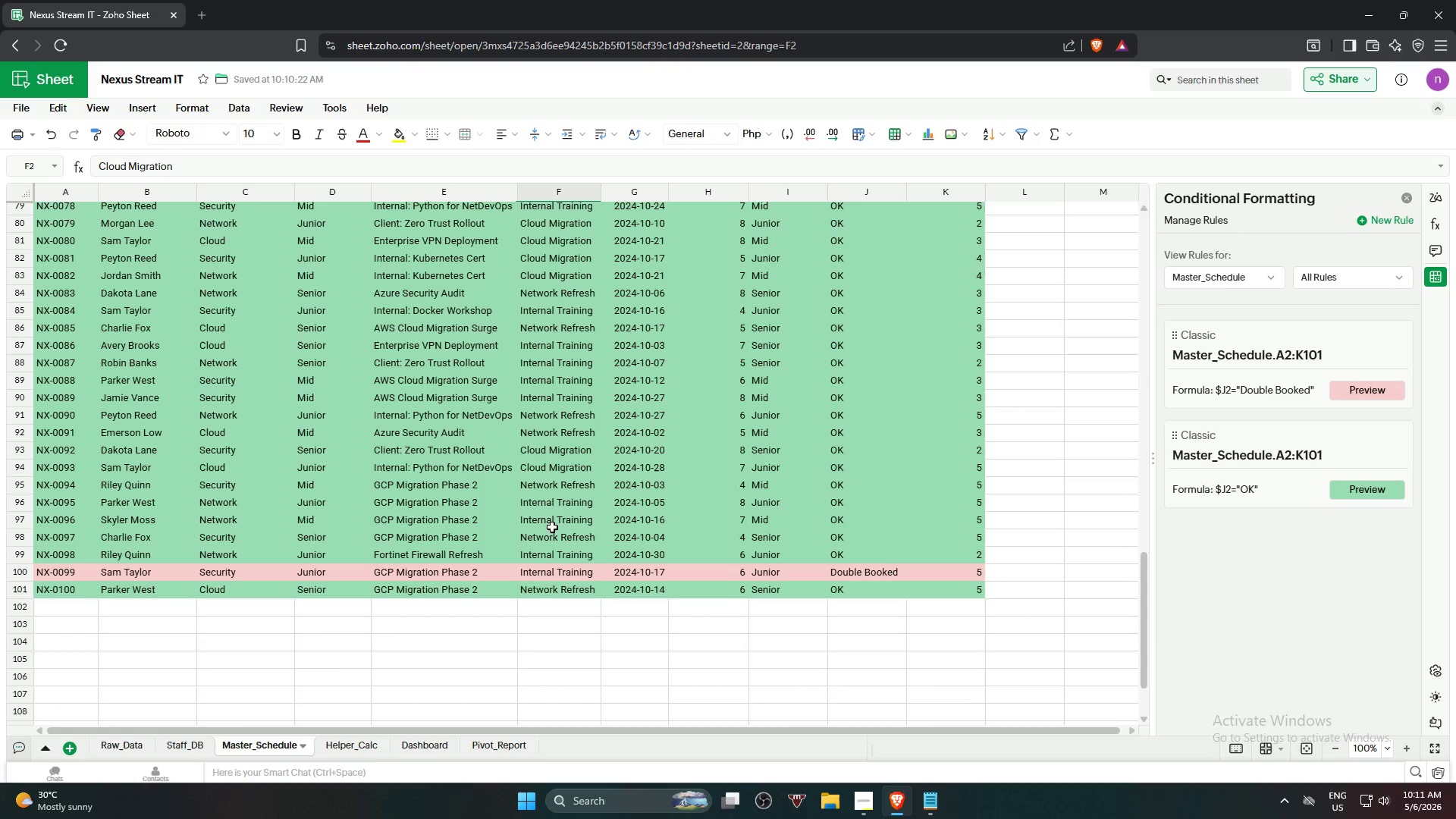 
left_click([545, 595])
 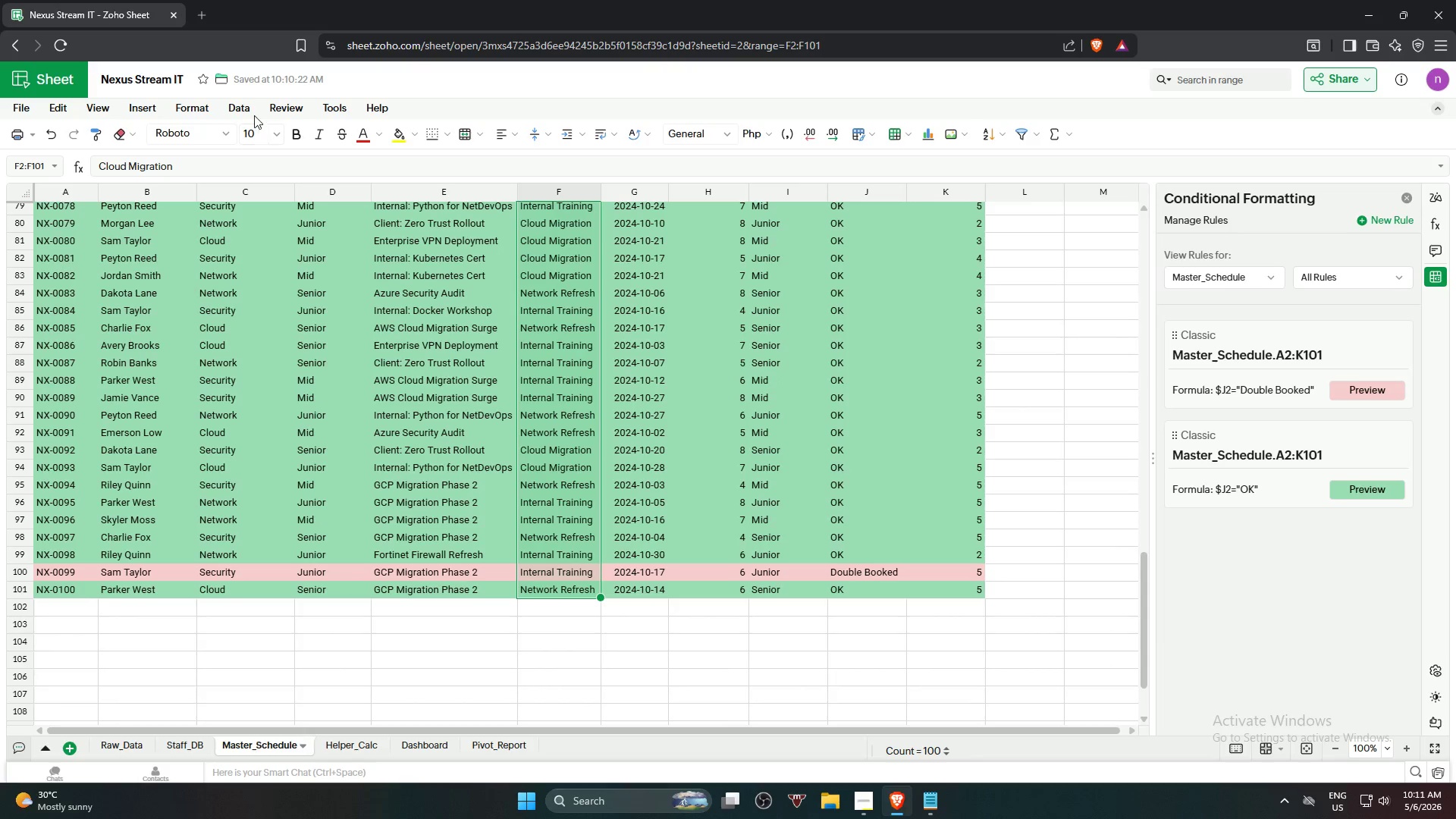 
left_click([239, 101])
 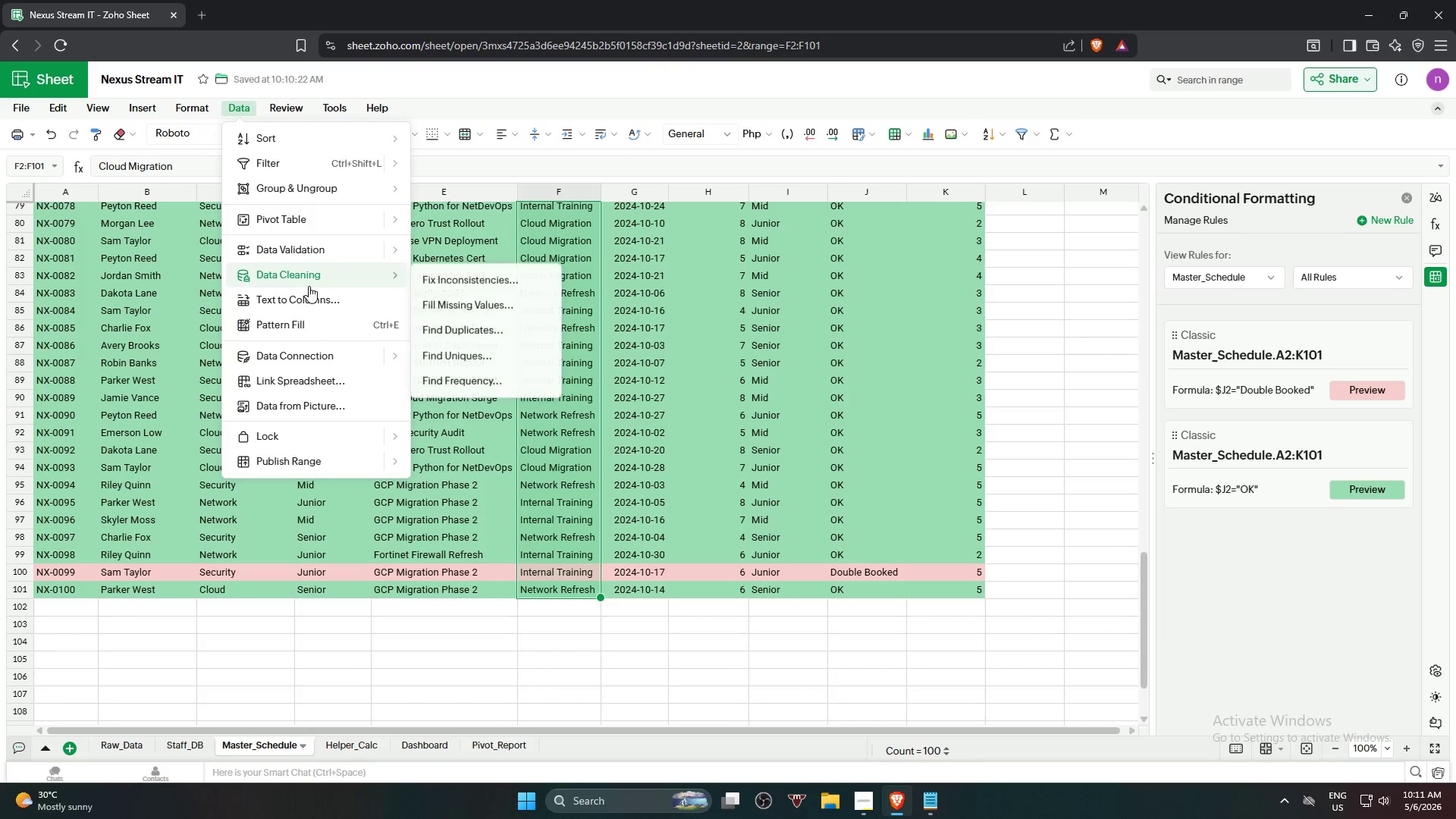 
mouse_move([351, 253])
 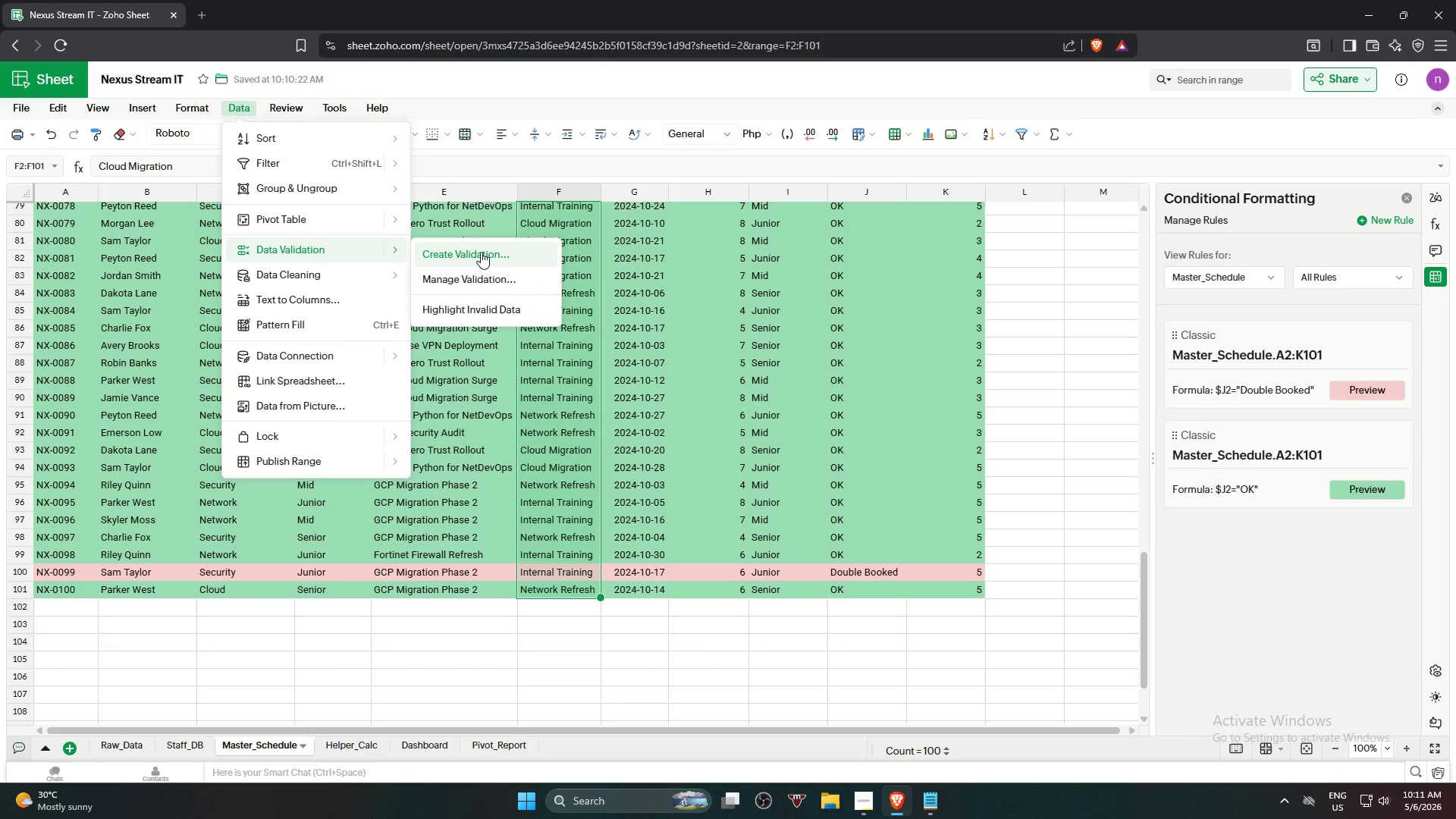 
left_click([481, 252])
 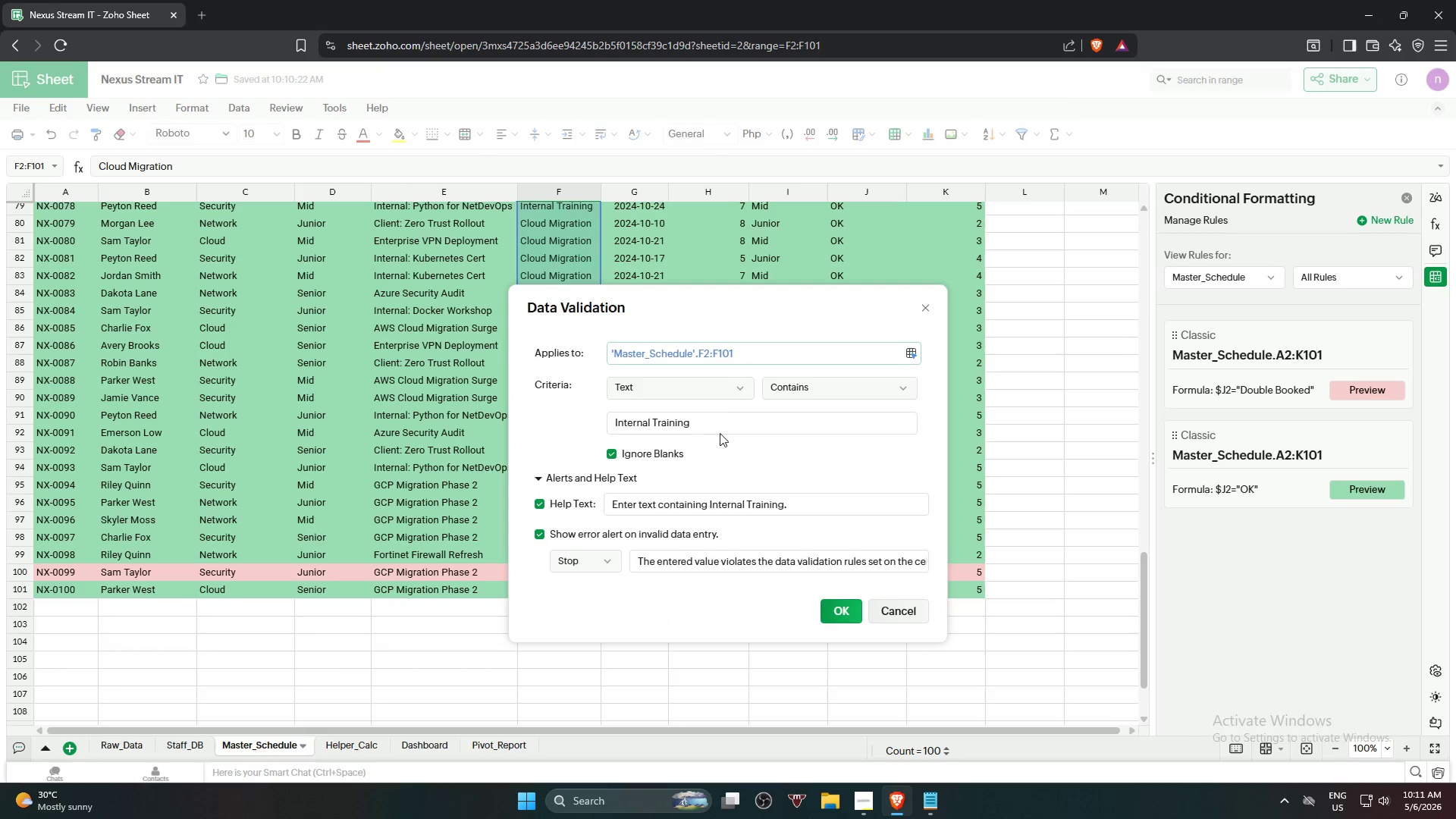 
left_click([716, 395])
 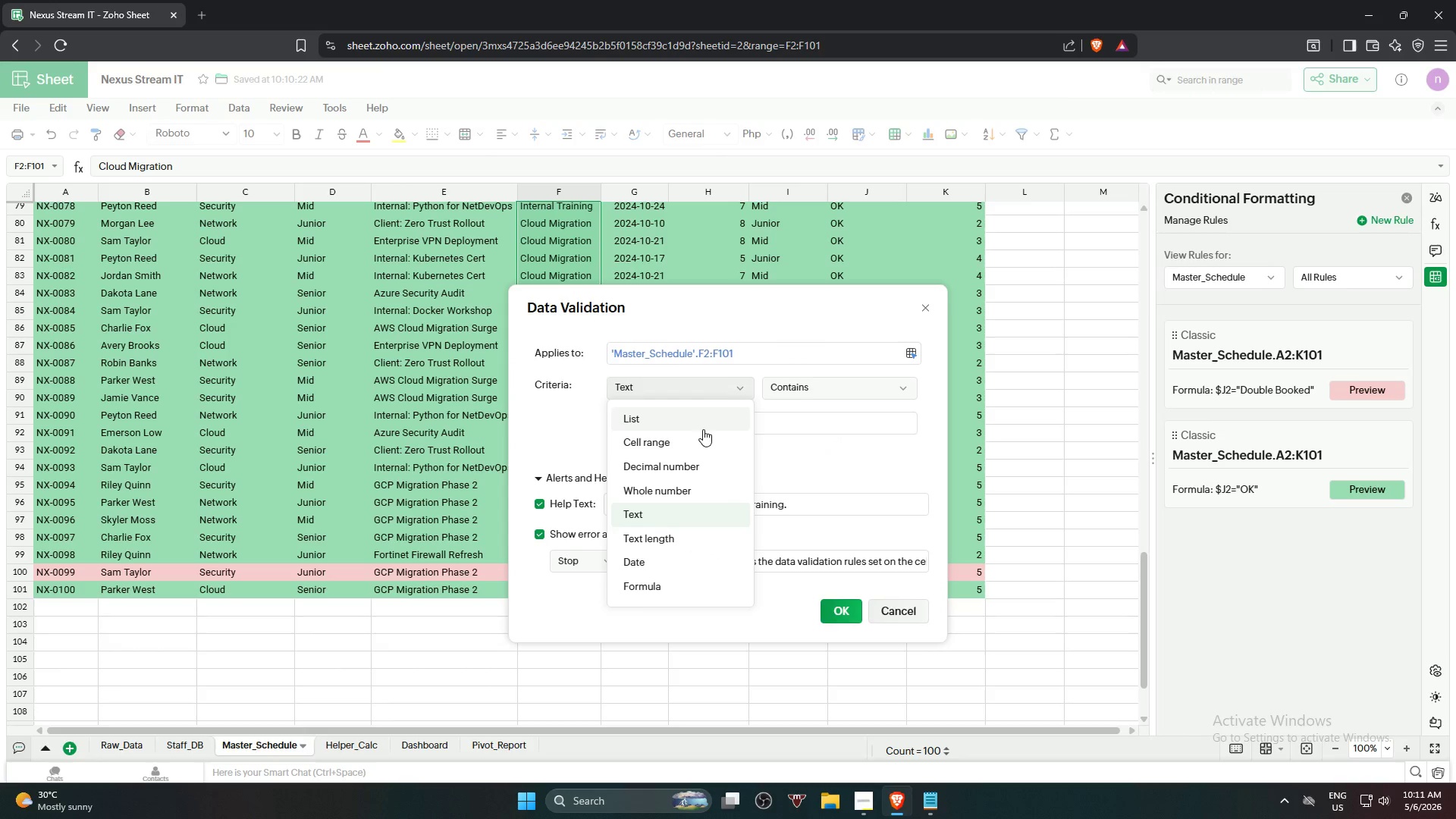 
left_click([702, 436])
 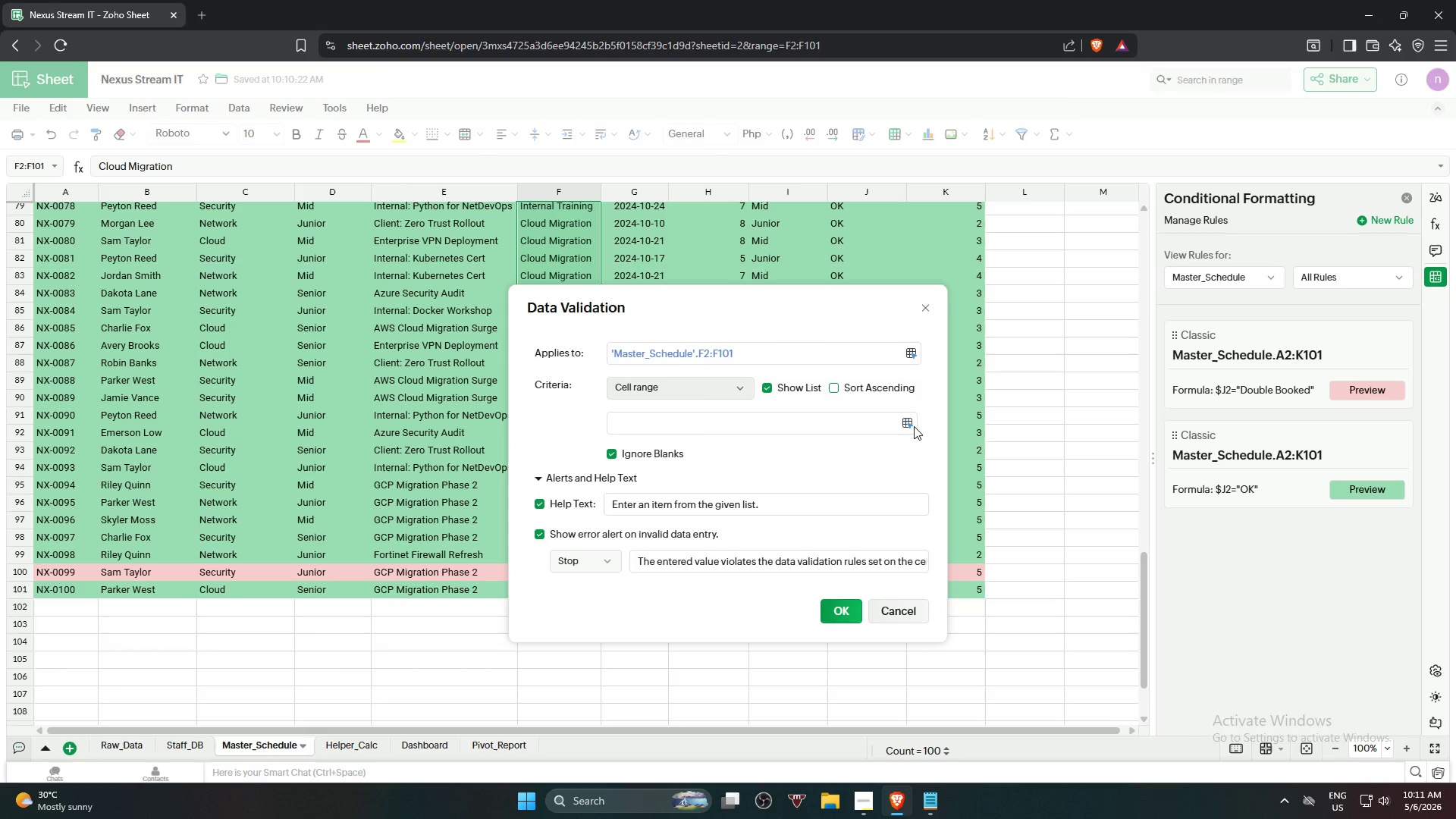 
left_click([911, 426])
 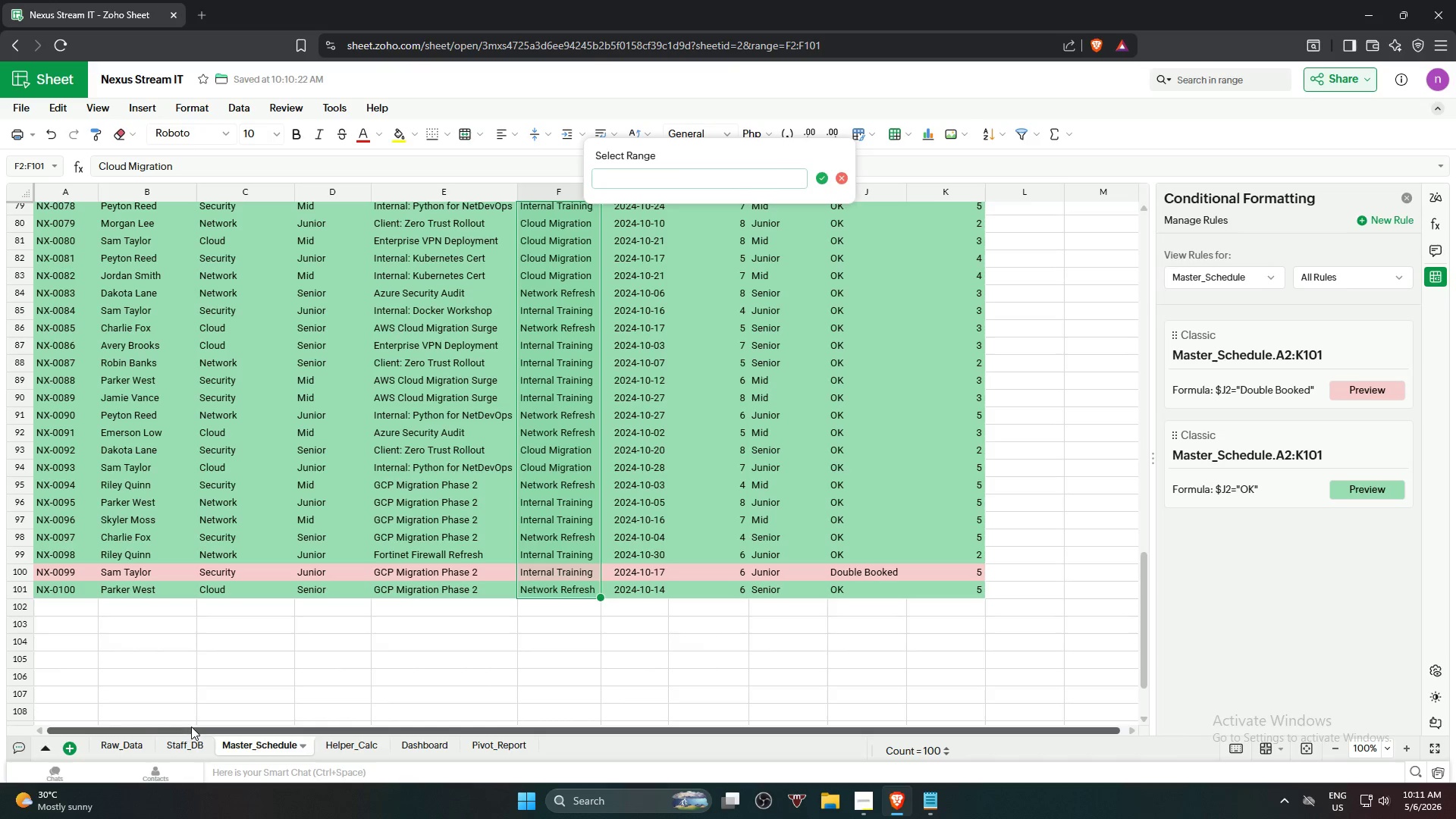 
wait(11.23)
 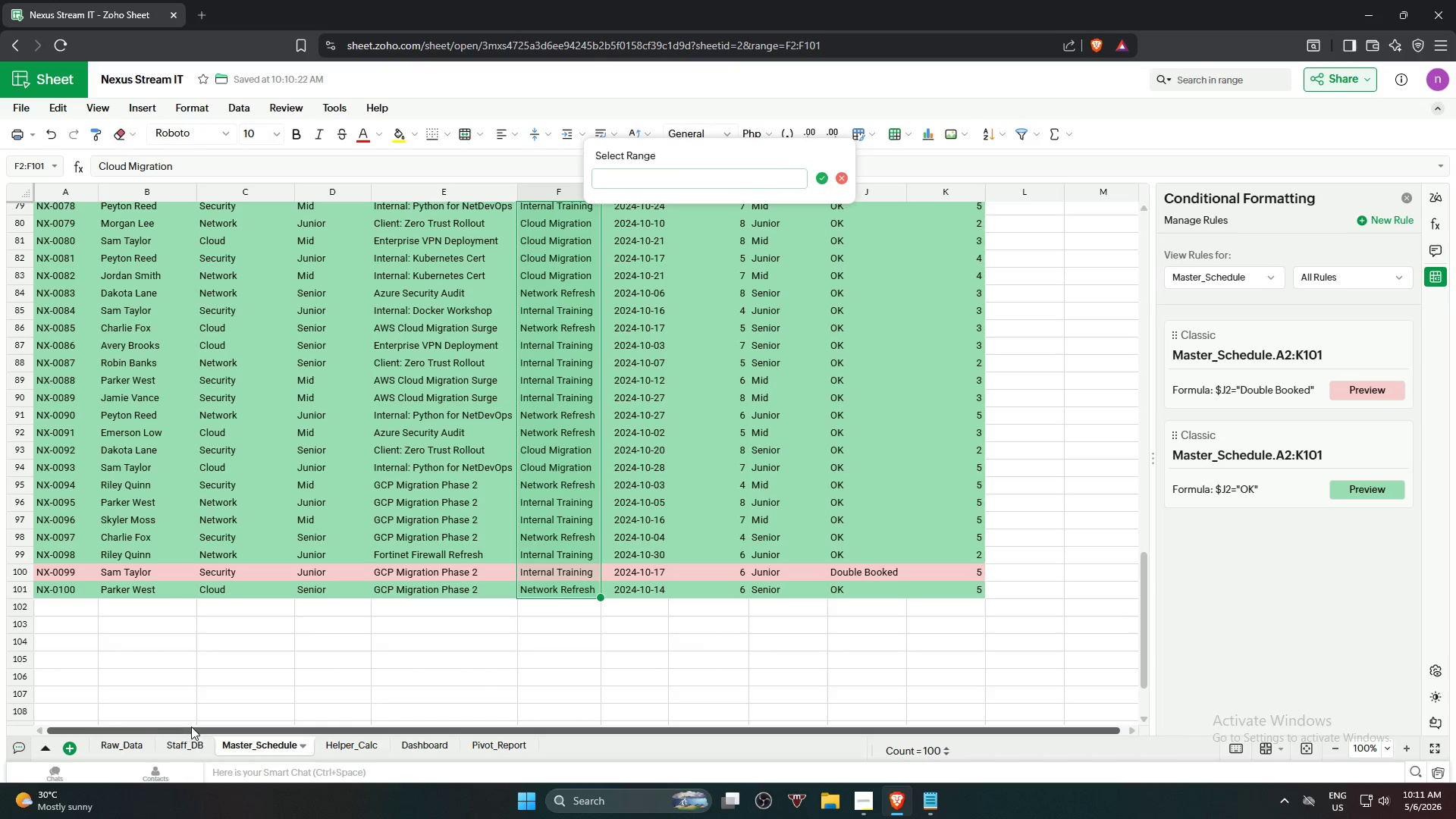 
left_click([190, 745])
 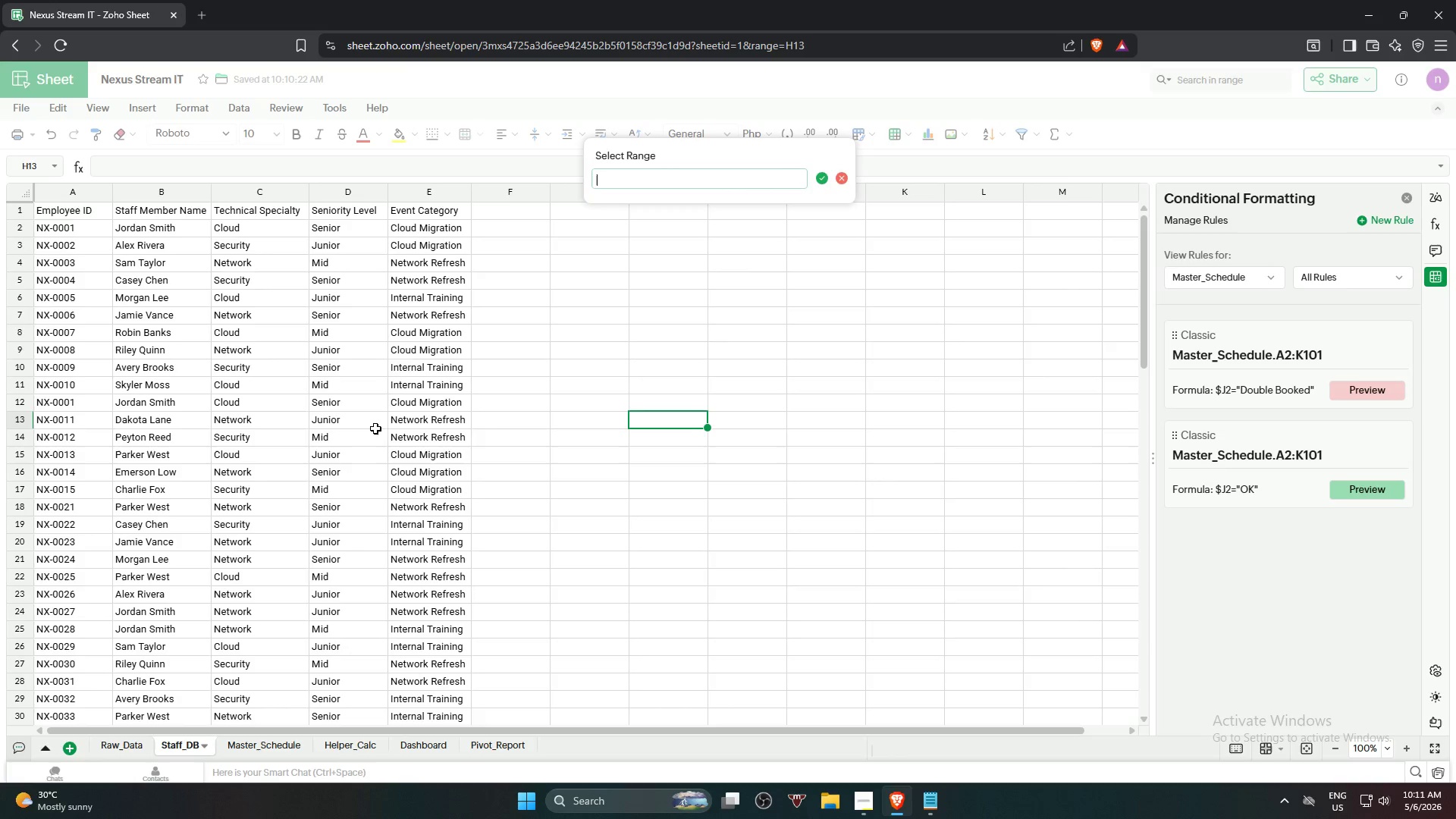 
scroll: coordinate [441, 333], scroll_direction: up, amount: 4.0
 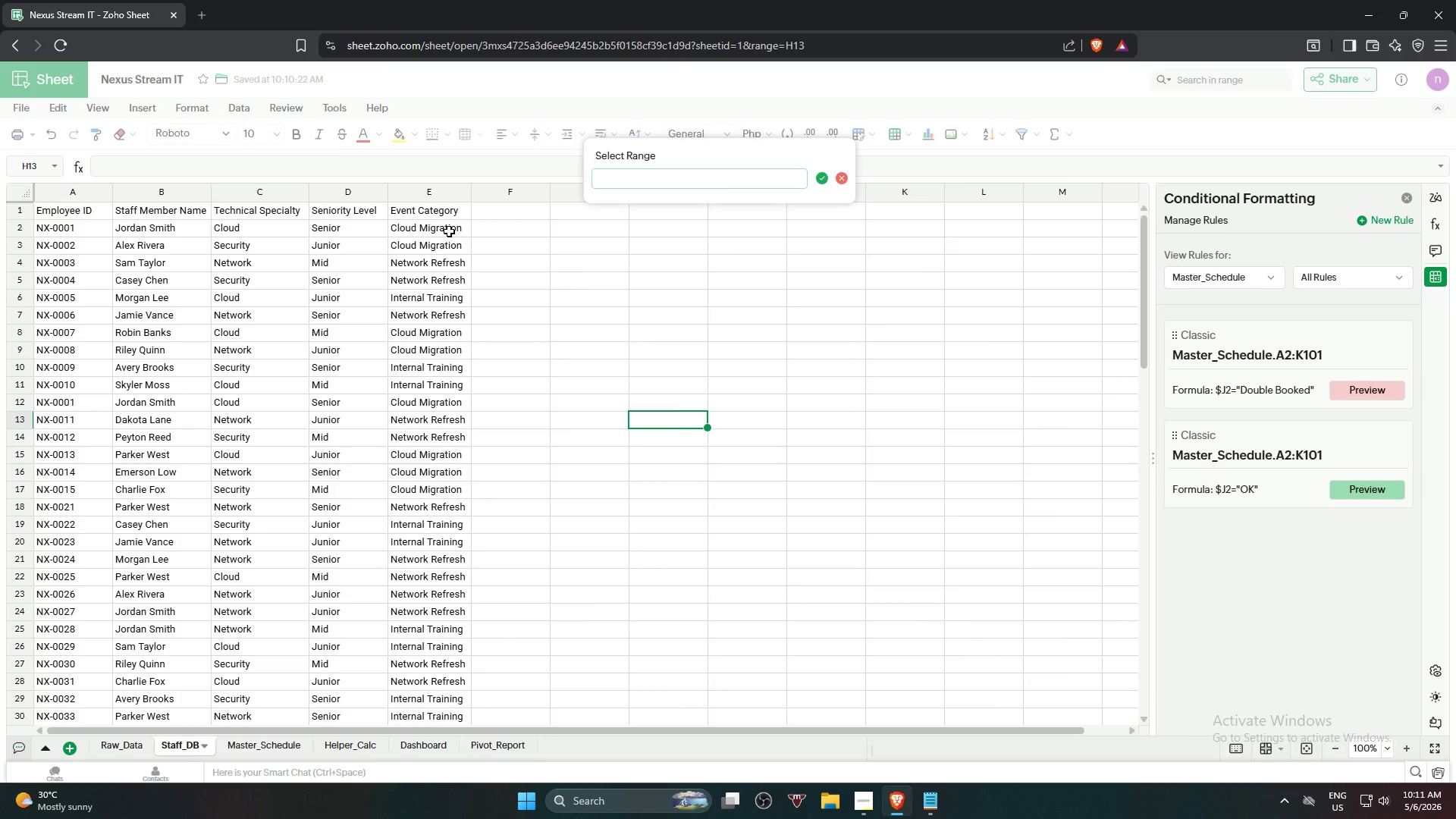 
left_click([449, 231])
 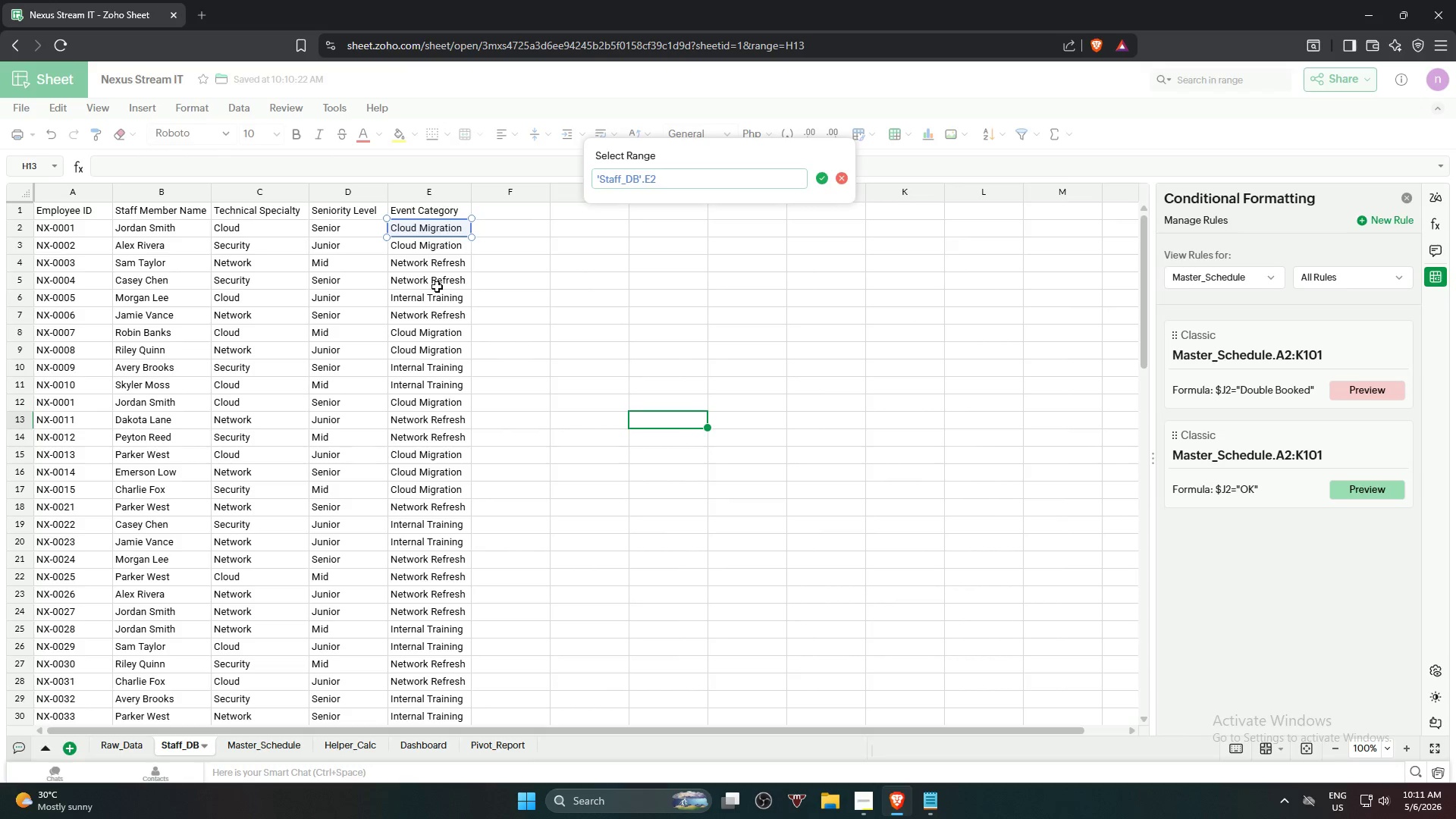 
scroll: coordinate [424, 589], scroll_direction: down, amount: 19.0
 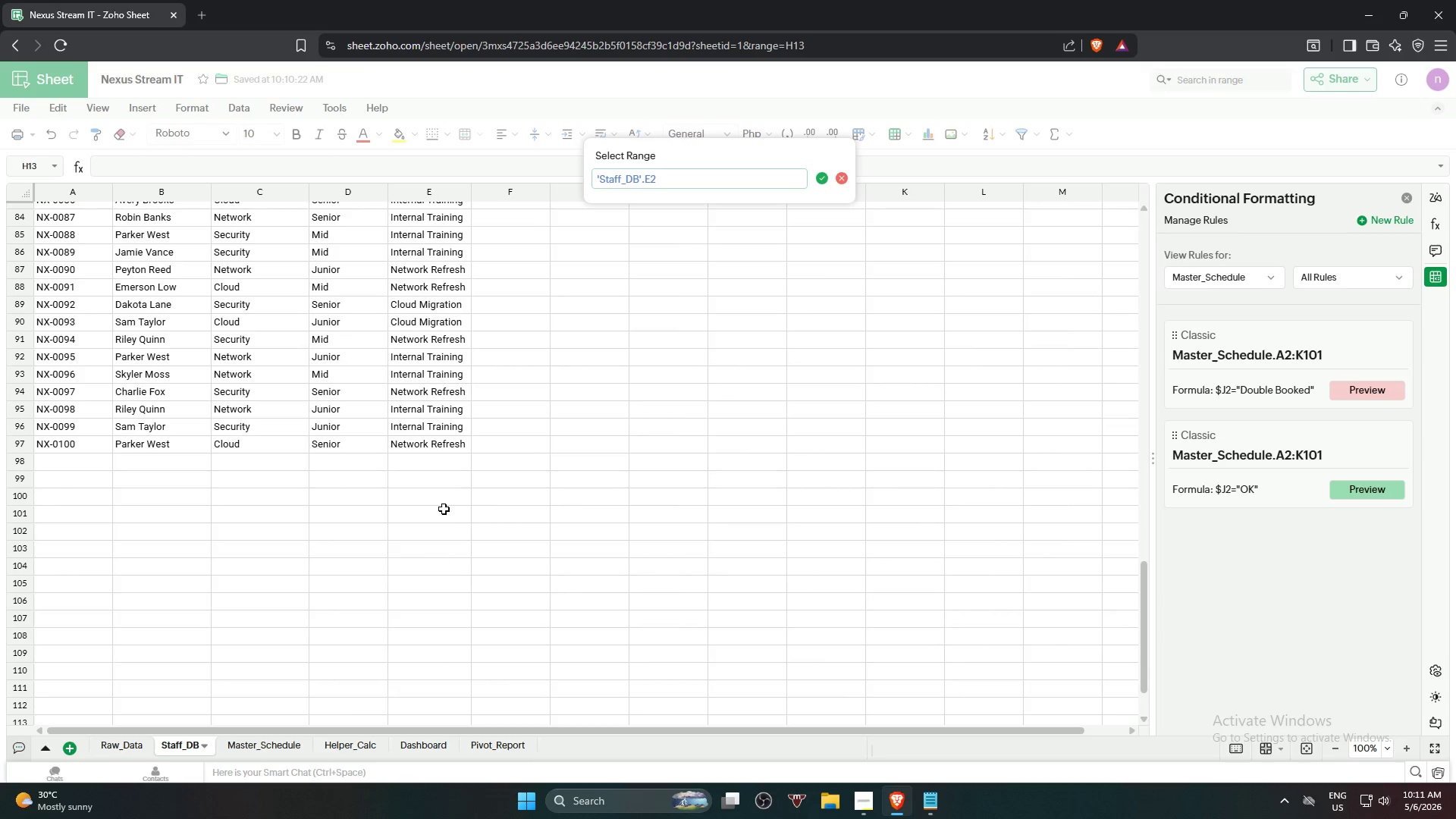 
hold_key(key=ShiftLeft, duration=1.34)
left_click([451, 446])
 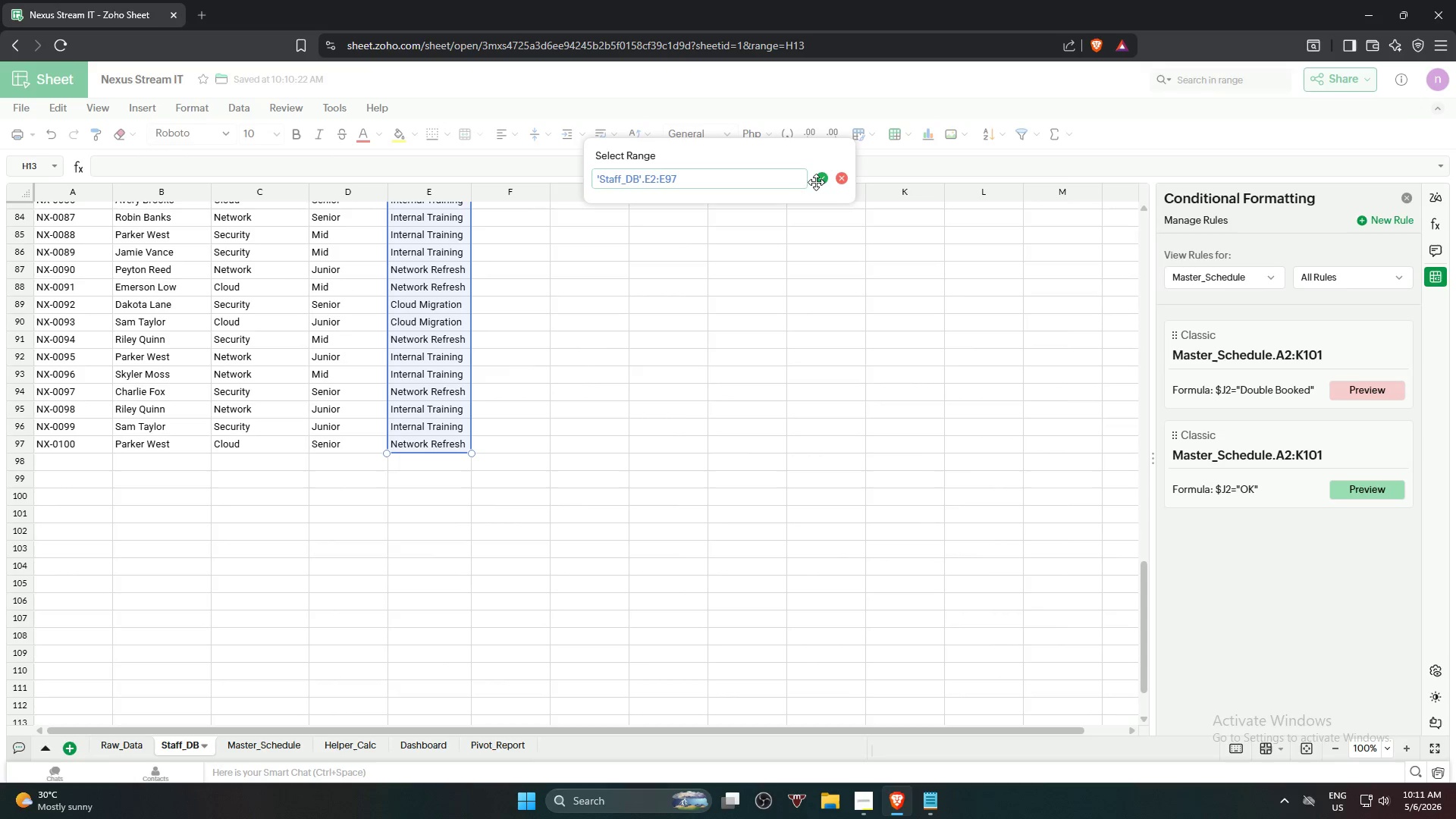 
left_click([821, 178])
 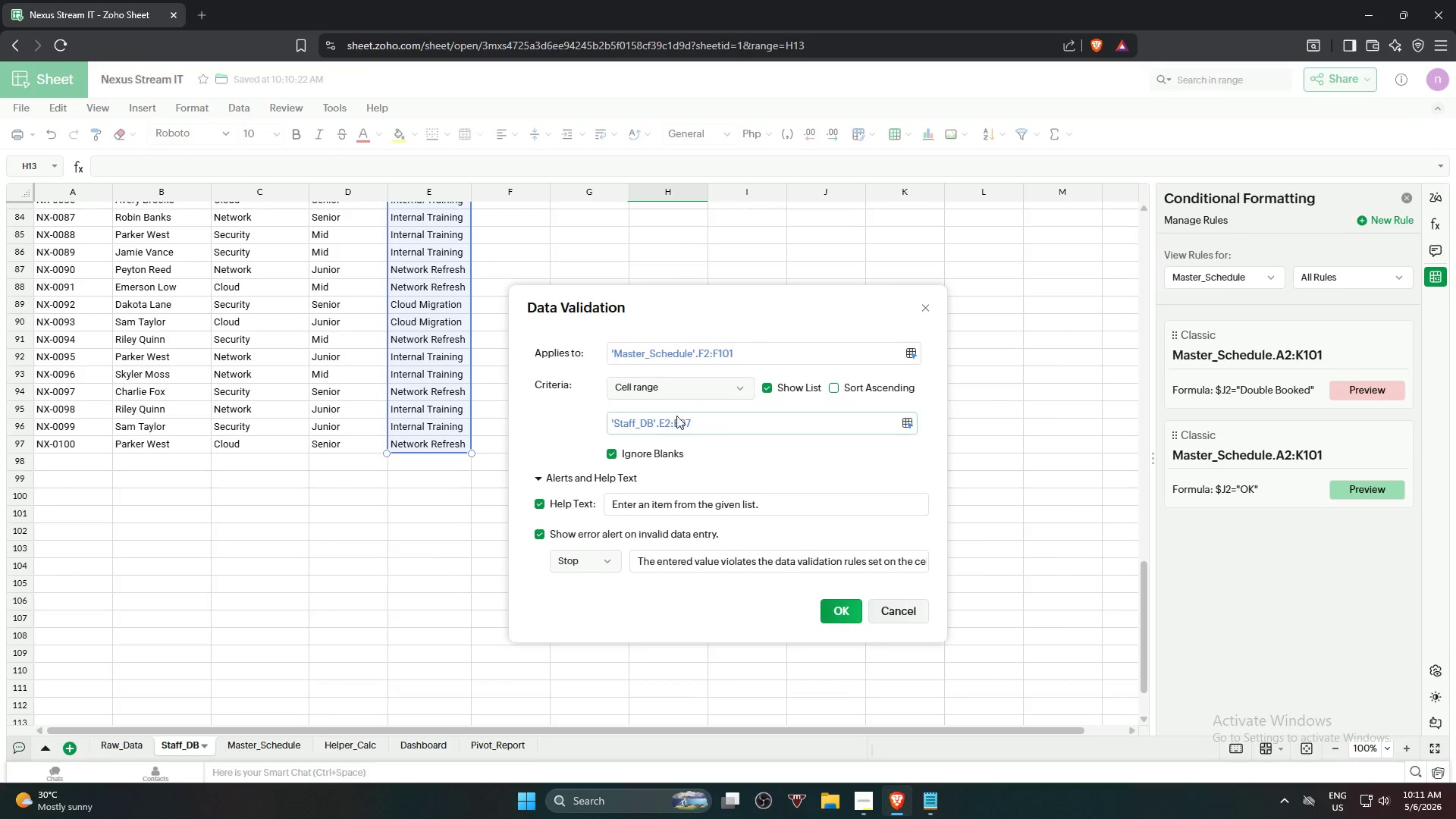 
left_click([660, 422])
 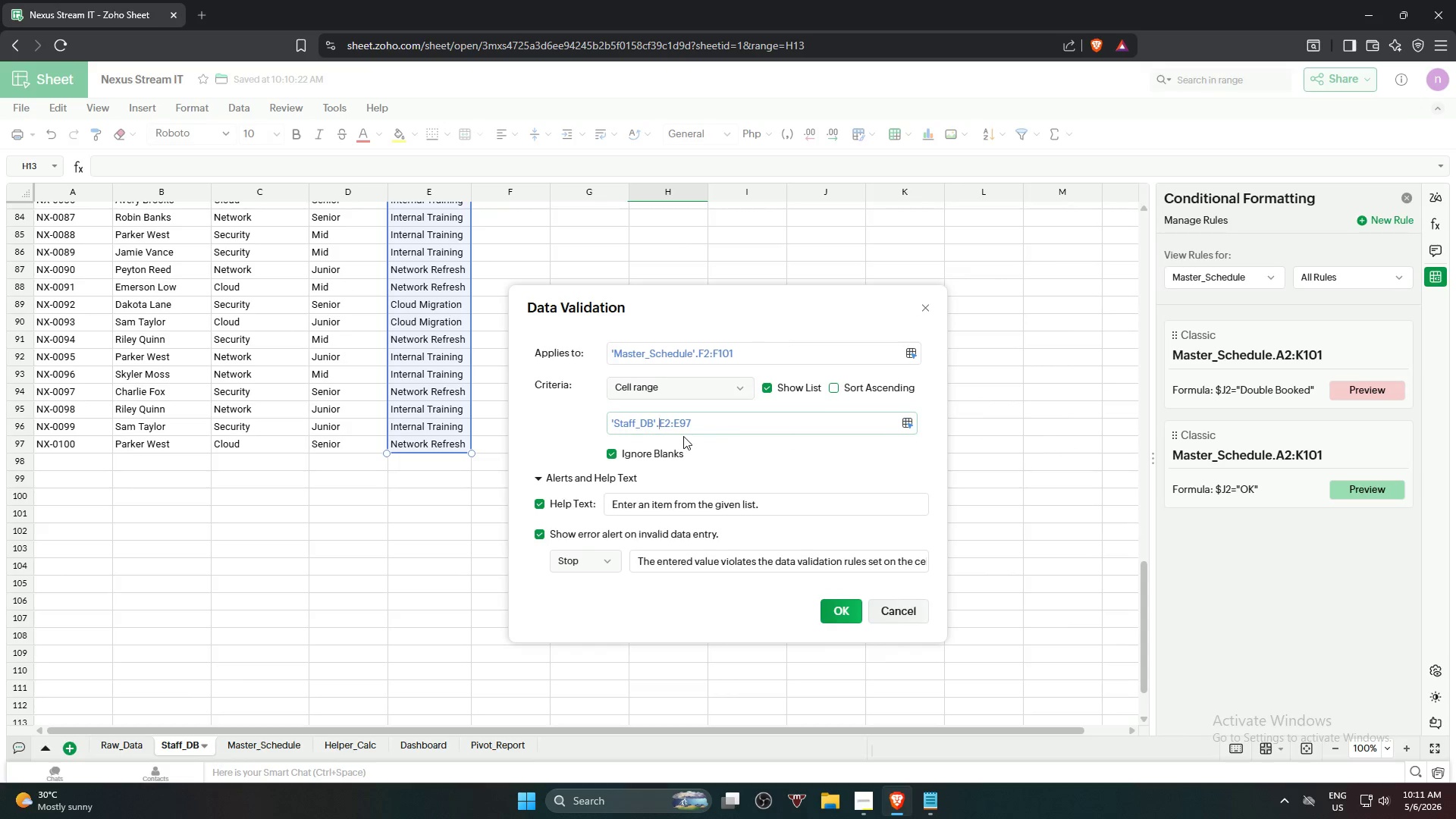 
key(Shift+4)
 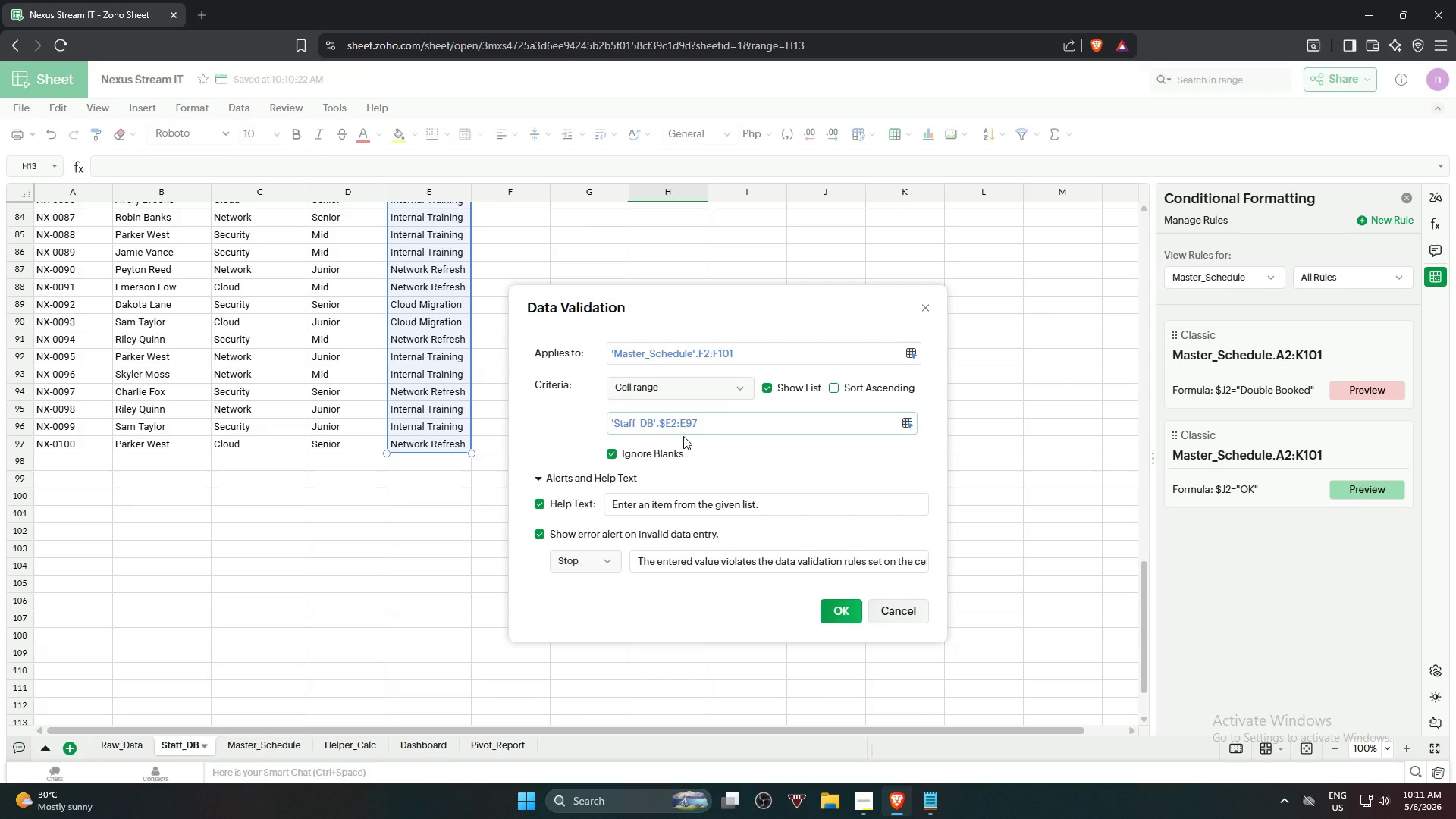 
key(ArrowRight)
 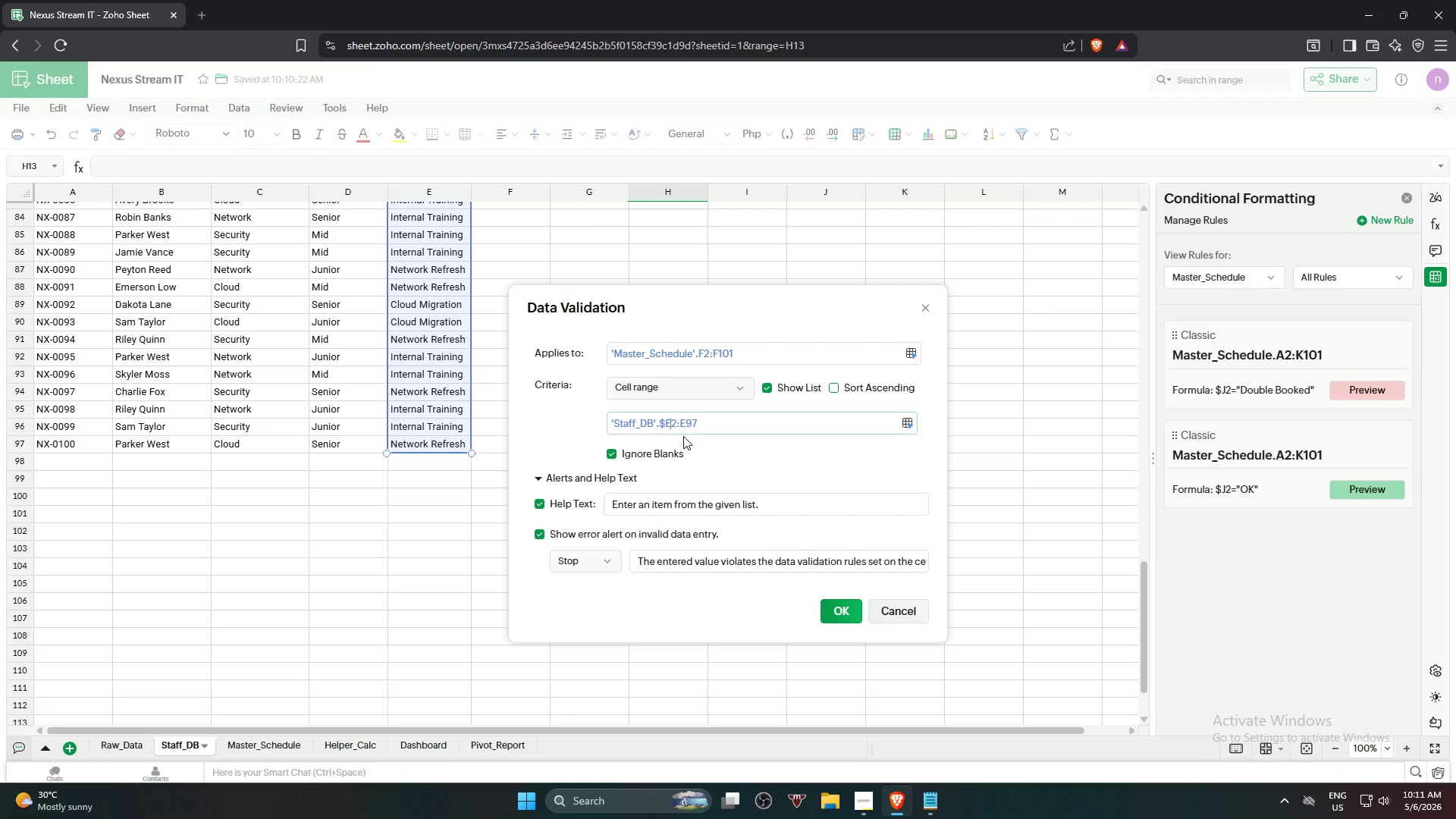 
key(Shift+ShiftRight)
 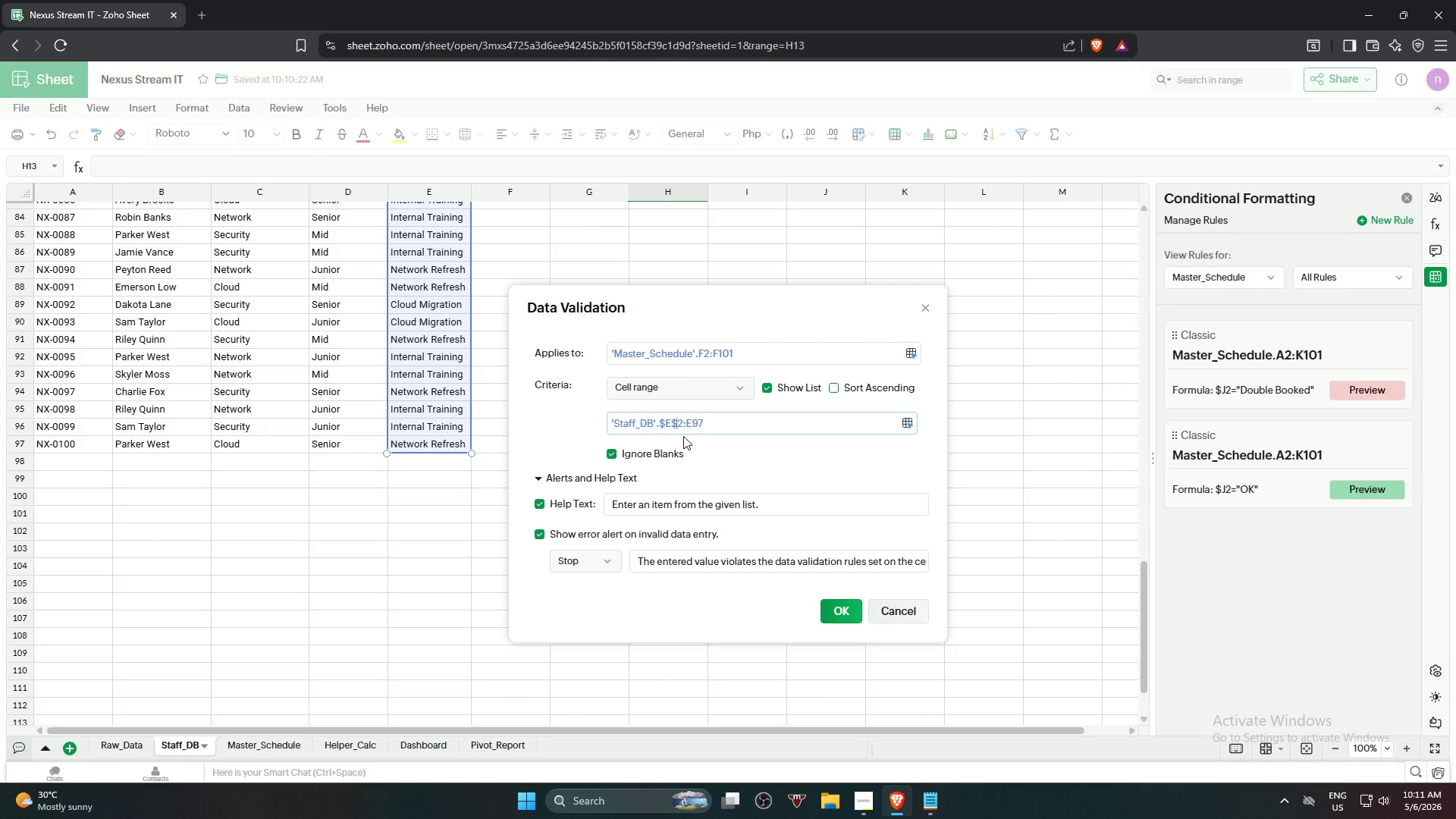 
key(Shift+4)
 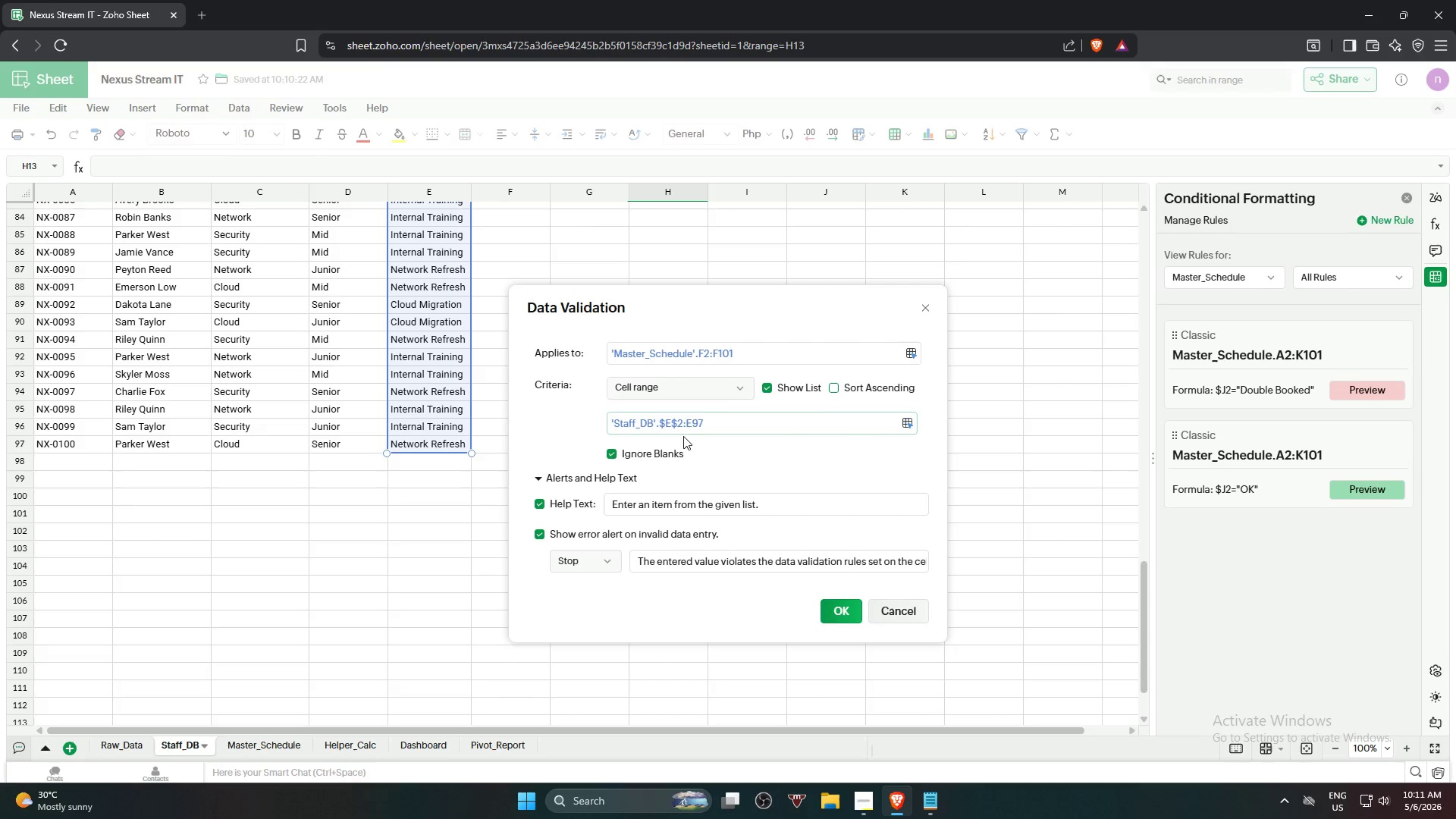 
key(ArrowRight)
 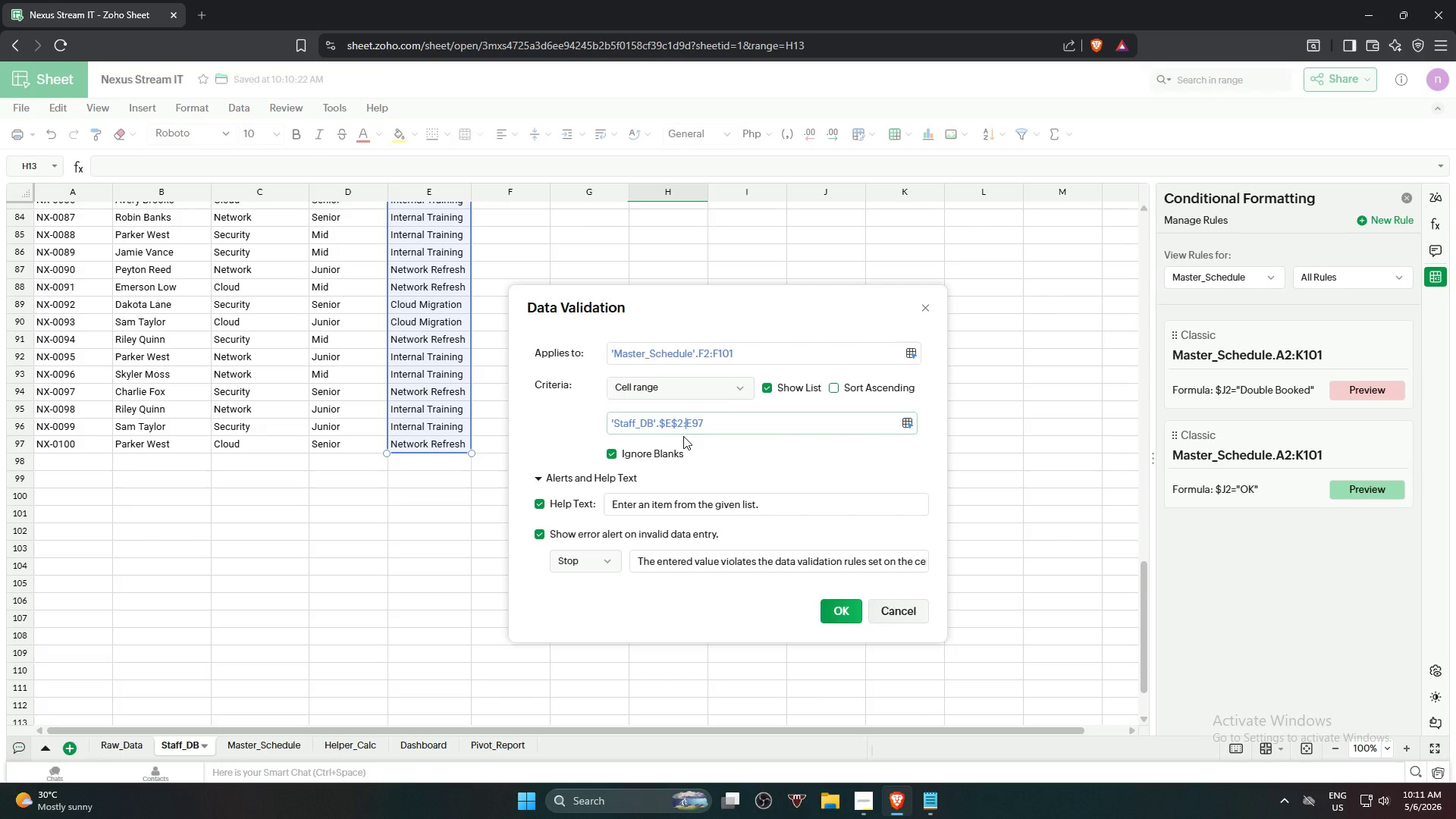 
key(ArrowRight)
 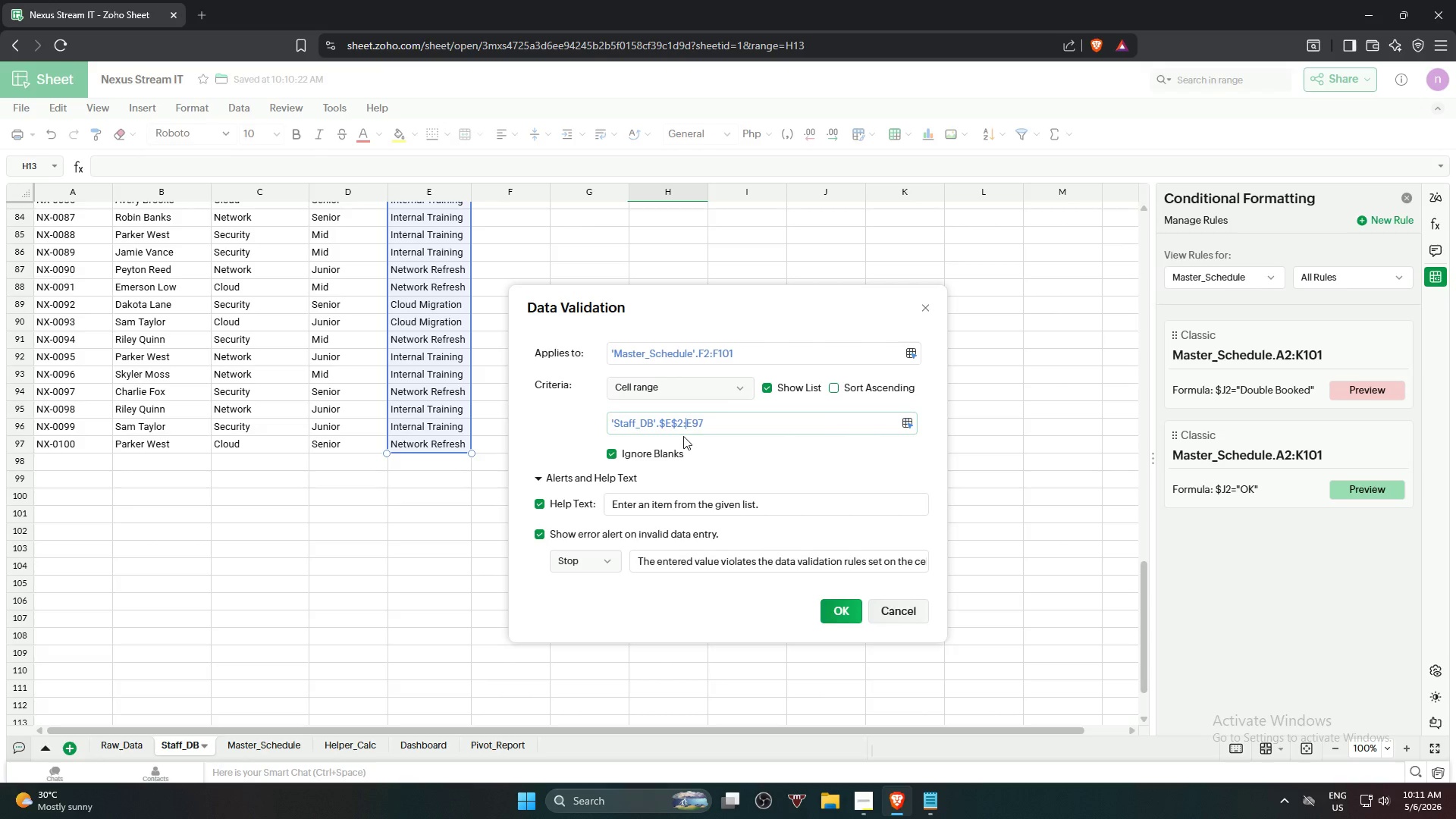 
key(Shift+ShiftRight)
 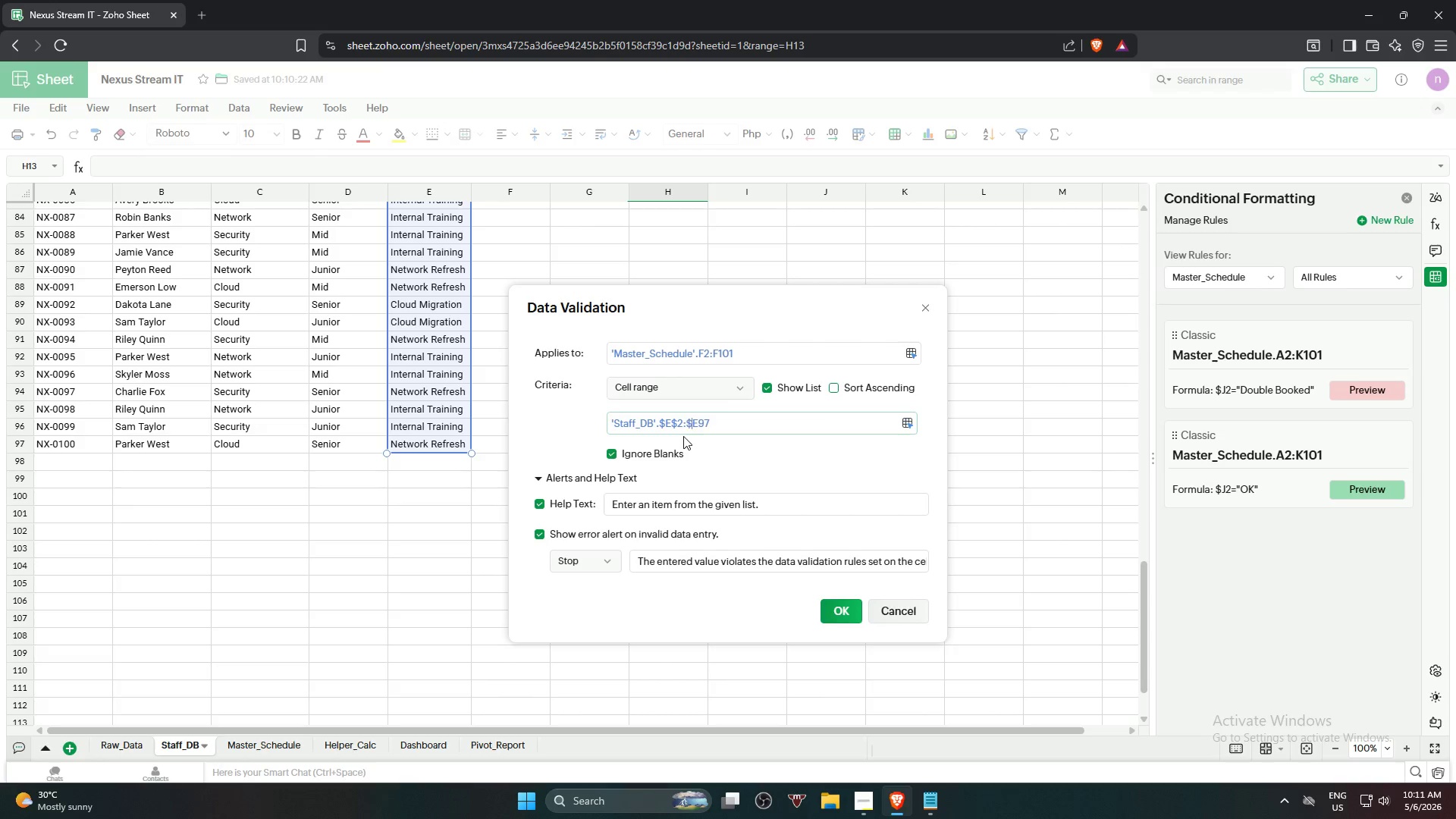 
key(Shift+4)
 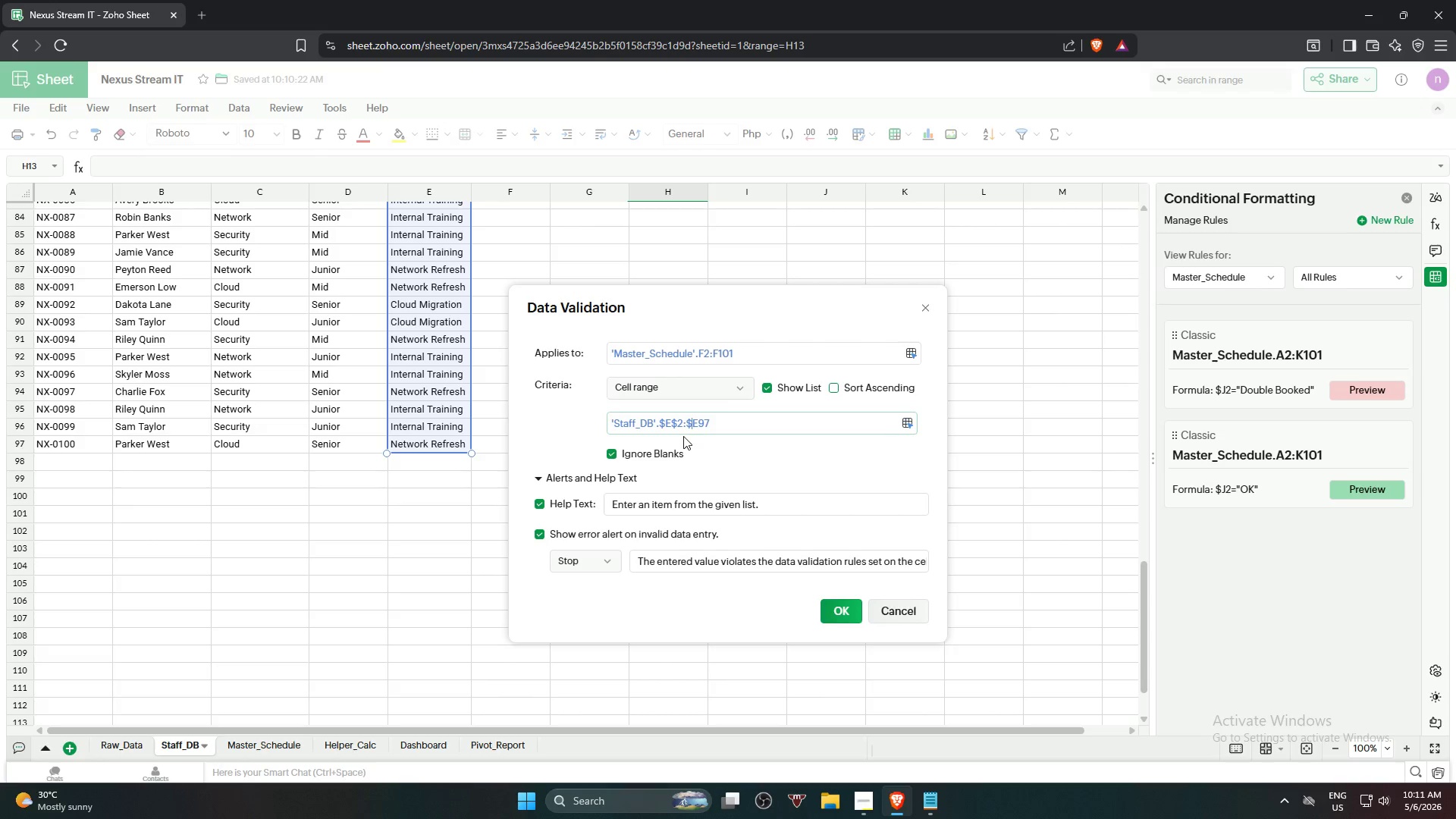 
key(ArrowRight)
 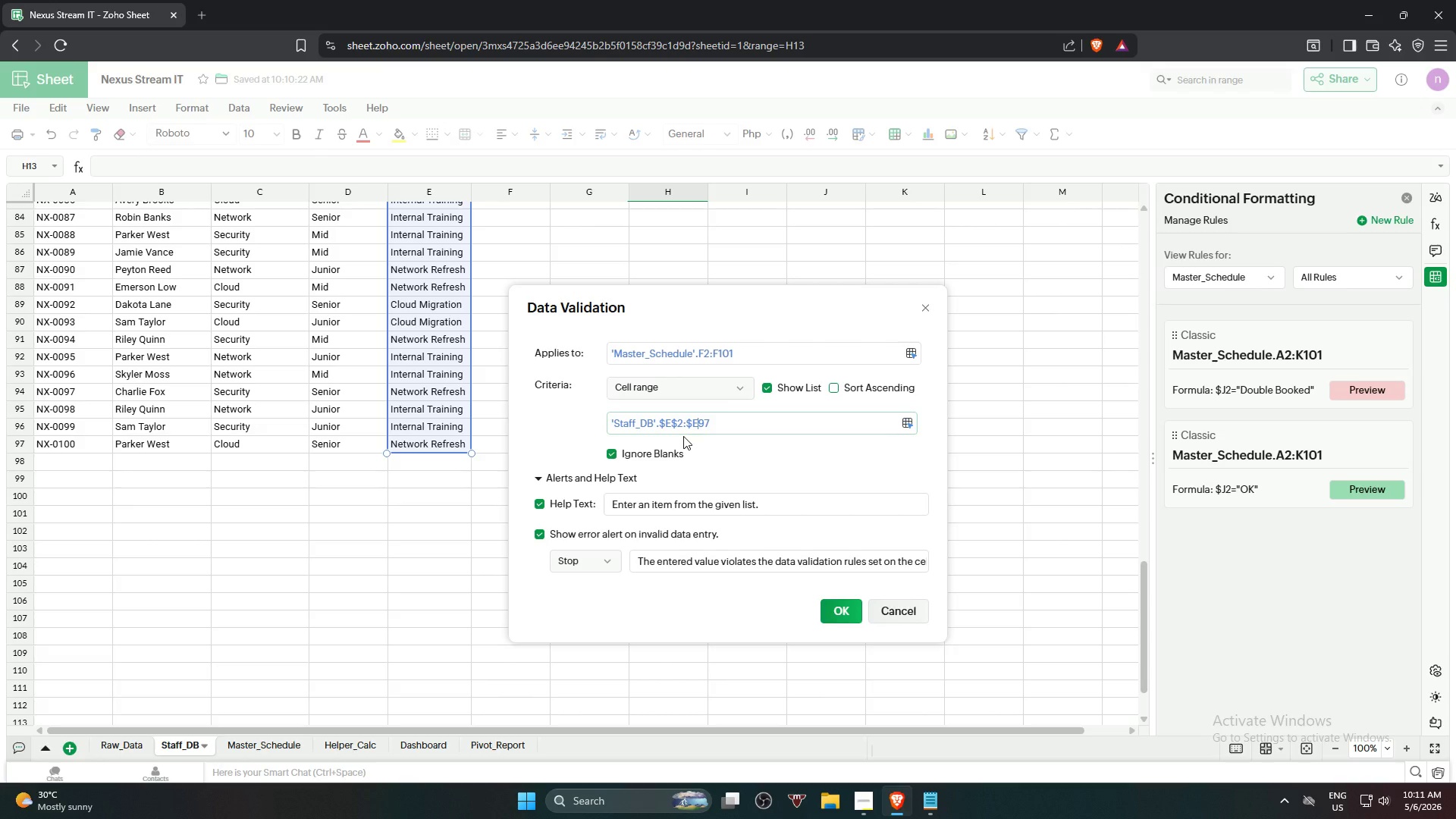 
key(Shift+ShiftRight)
 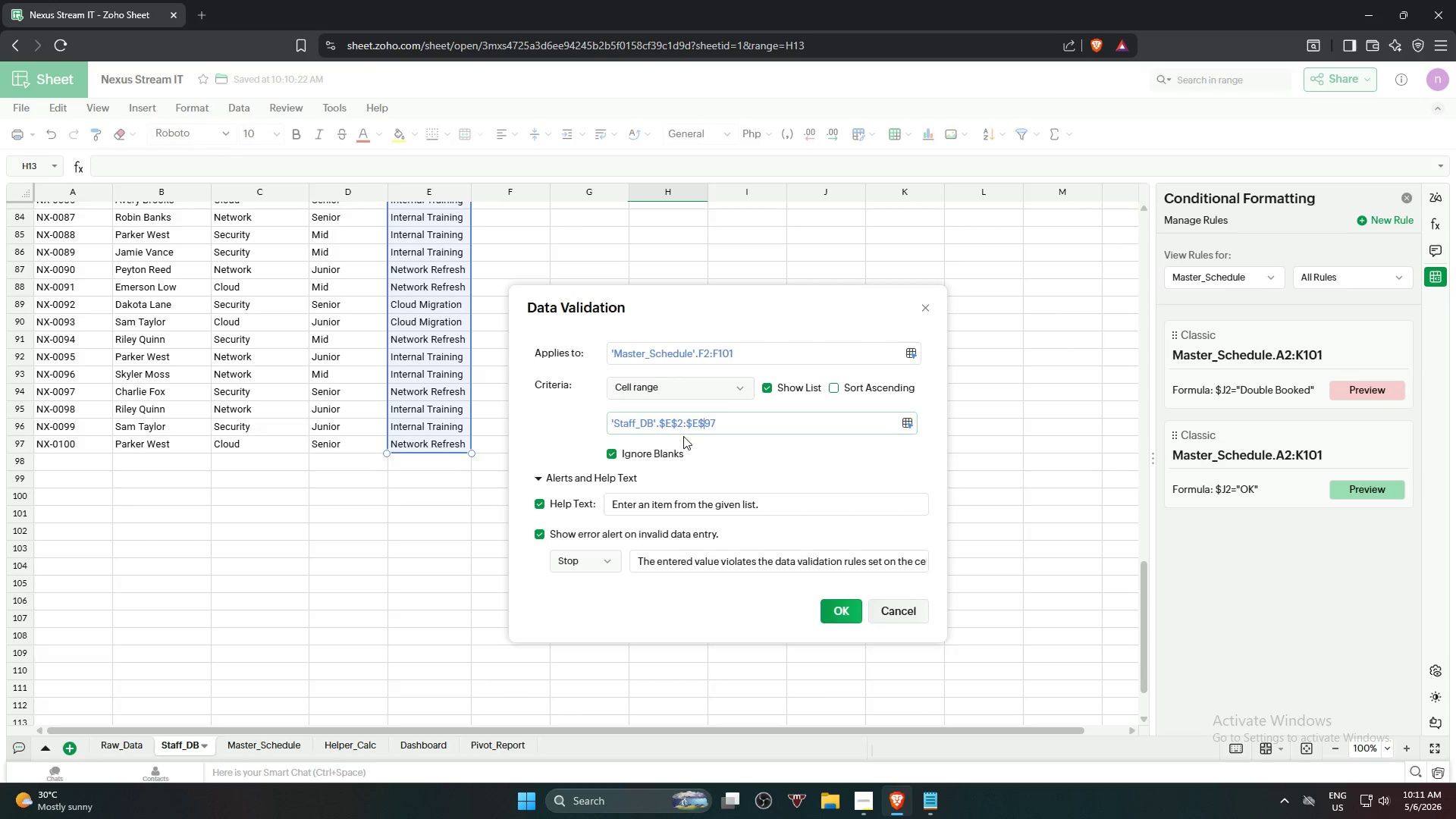 
key(Shift+4)
 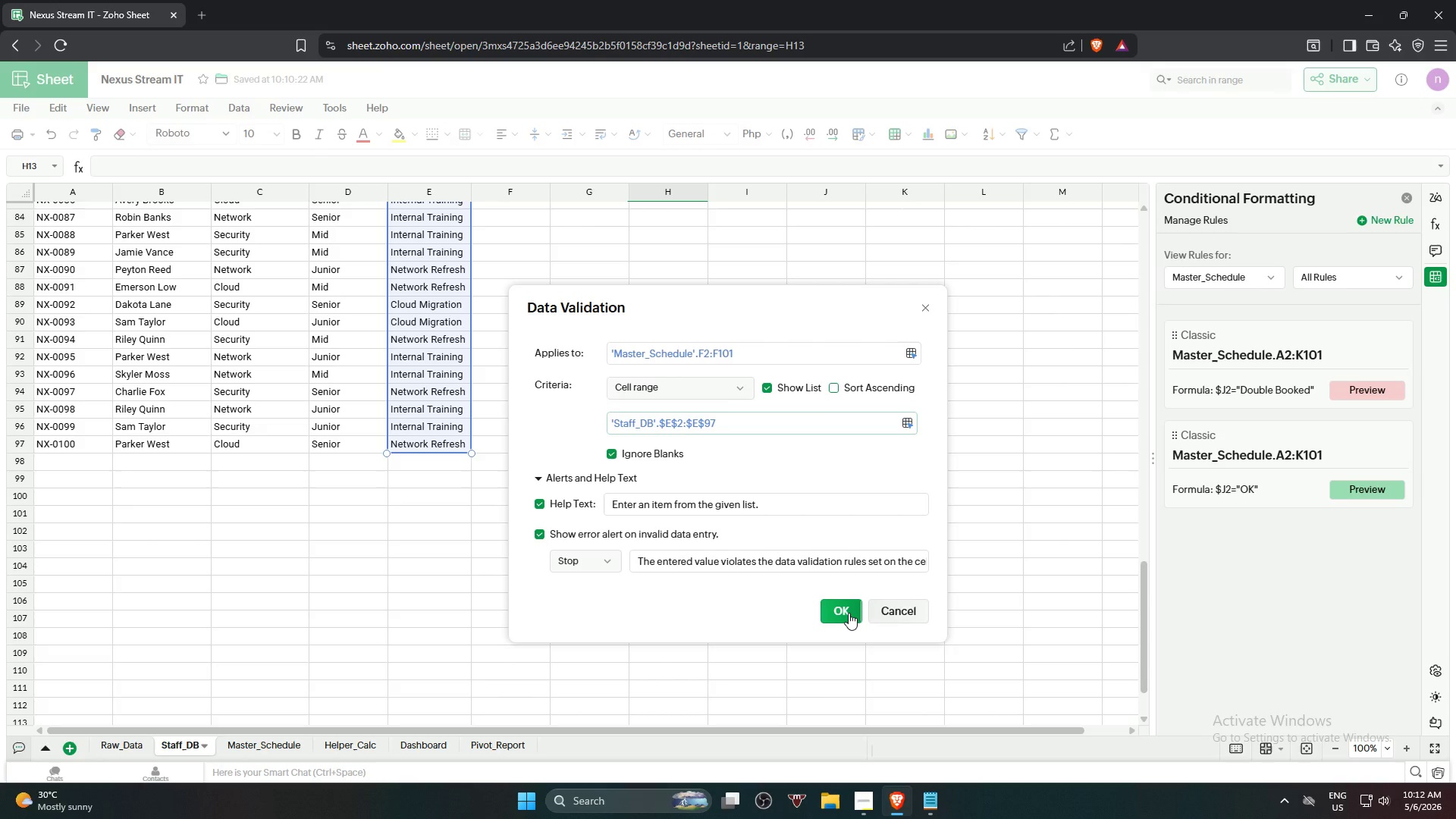 
left_click([849, 613])
 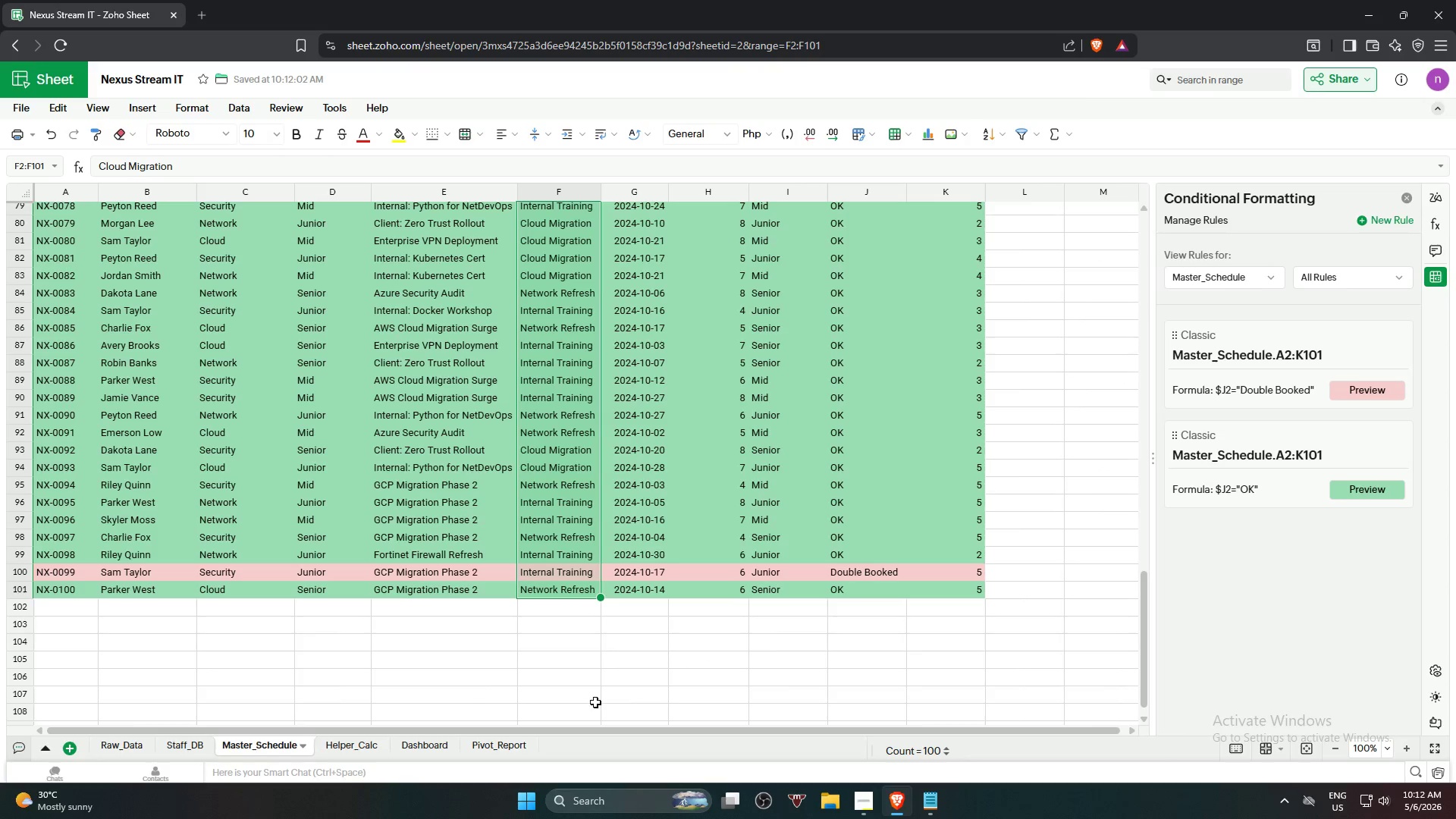 
left_click([560, 673])
 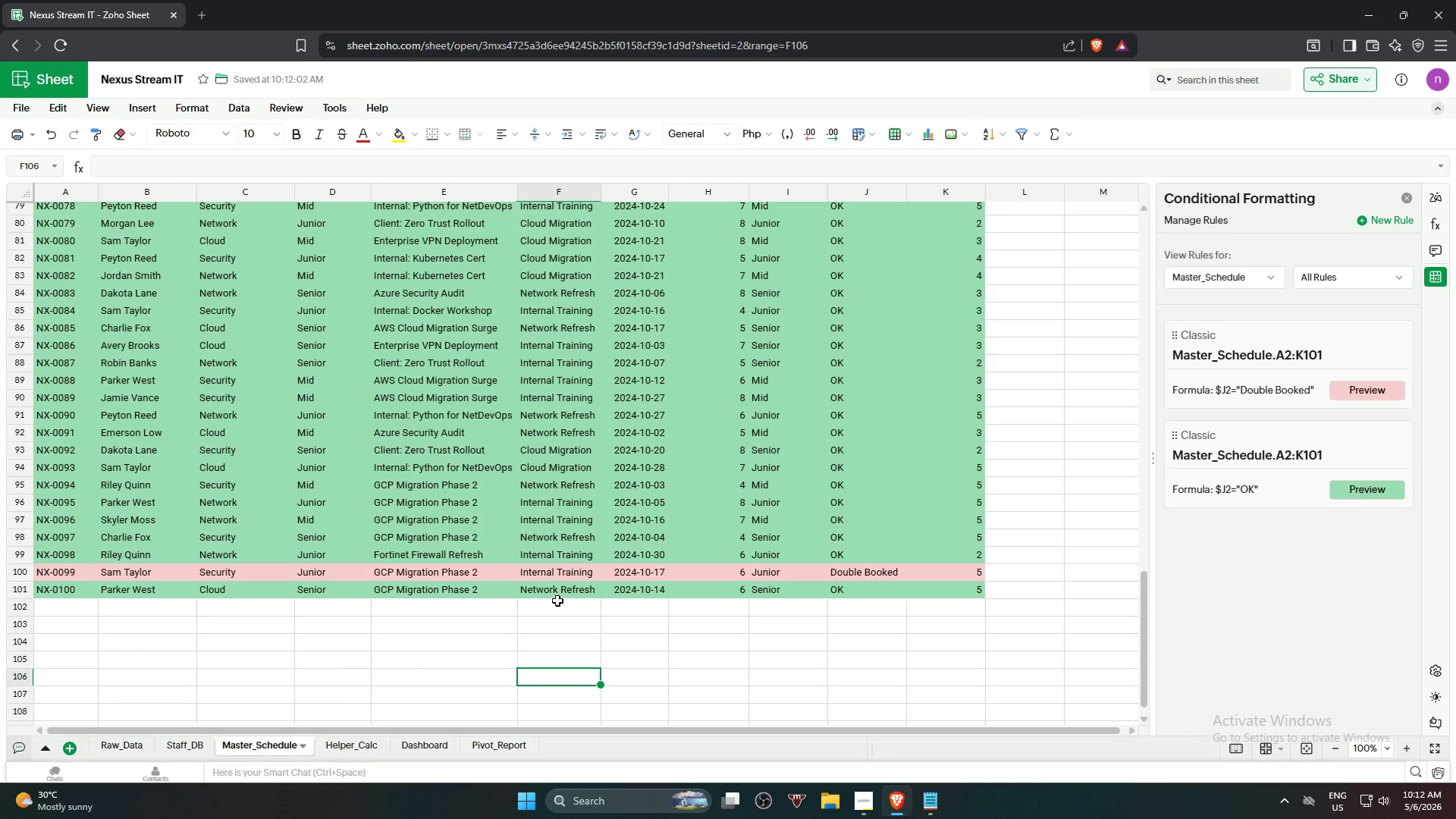 
left_click([560, 593])
 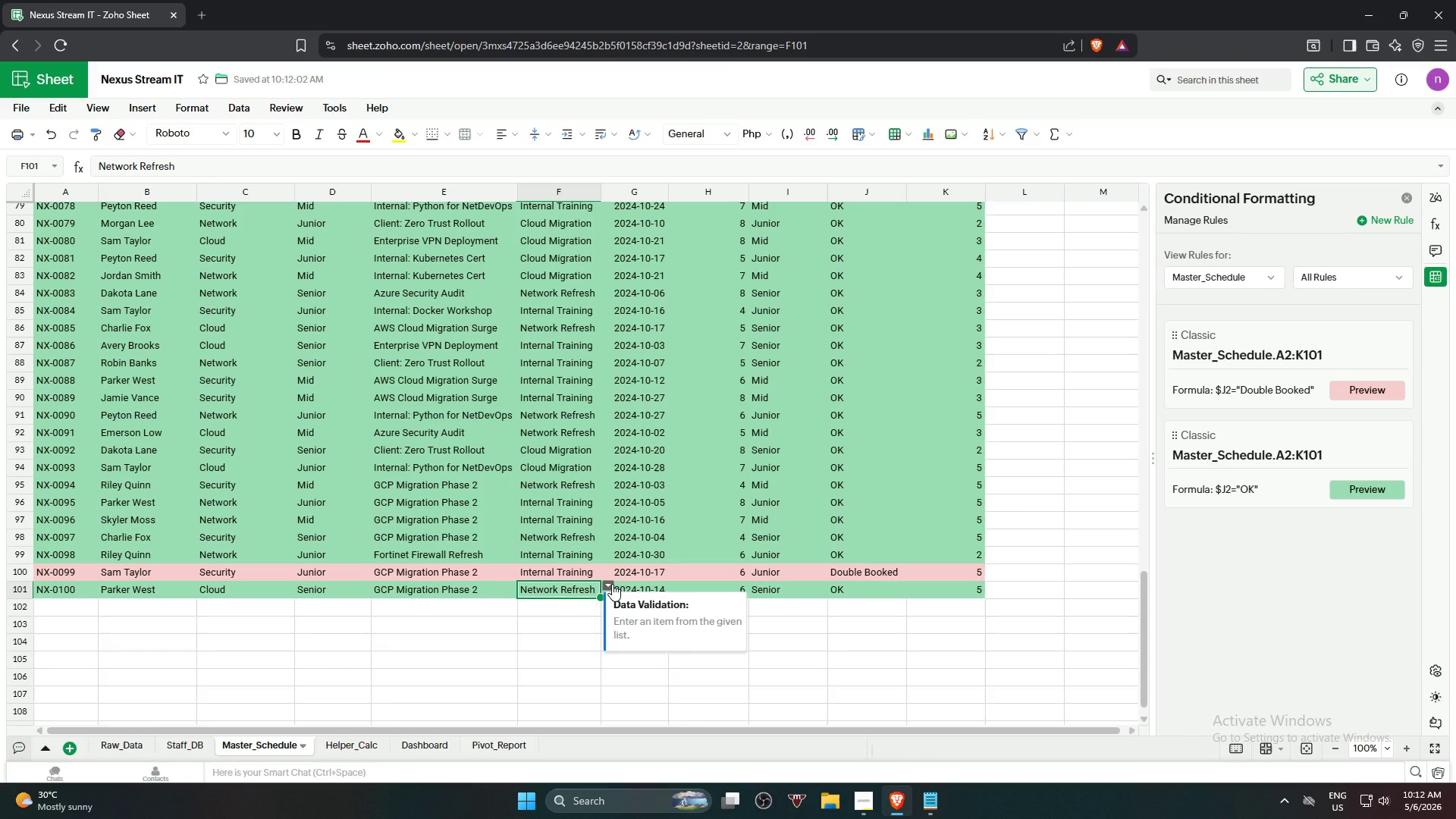 
left_click([612, 584])
 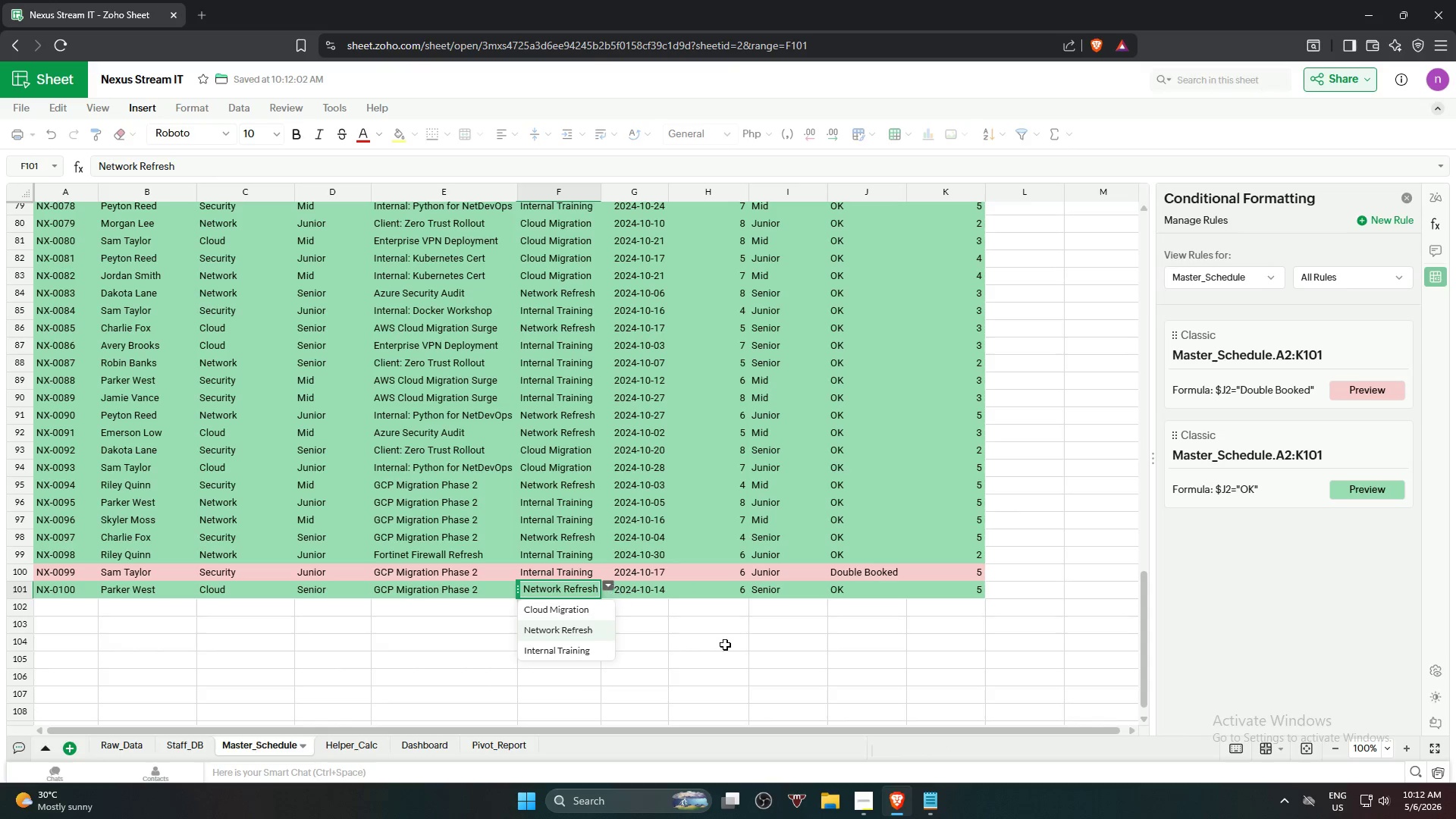 
left_click([788, 683])
 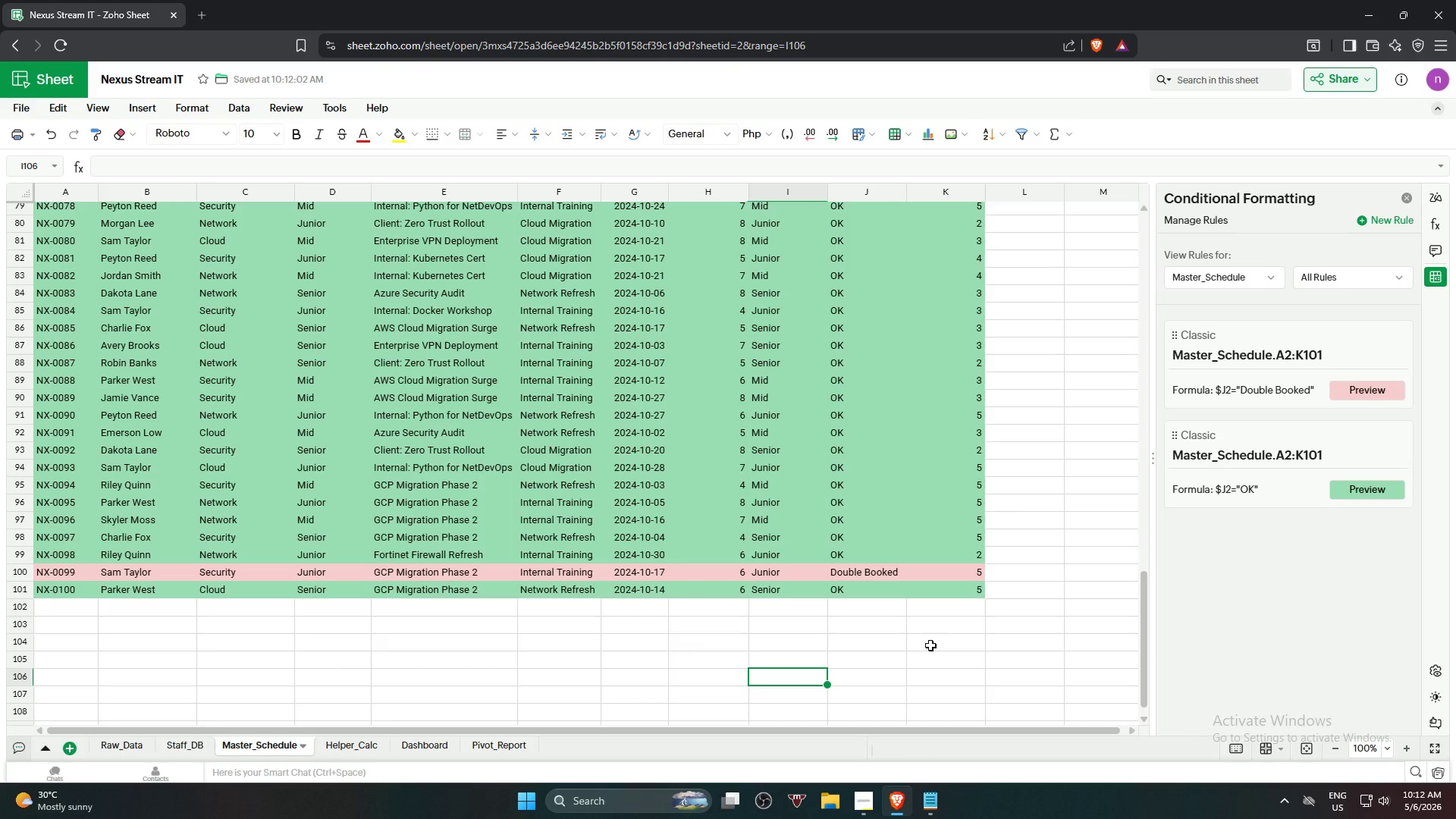 
scroll: coordinate [1028, 544], scroll_direction: up, amount: 20.0
 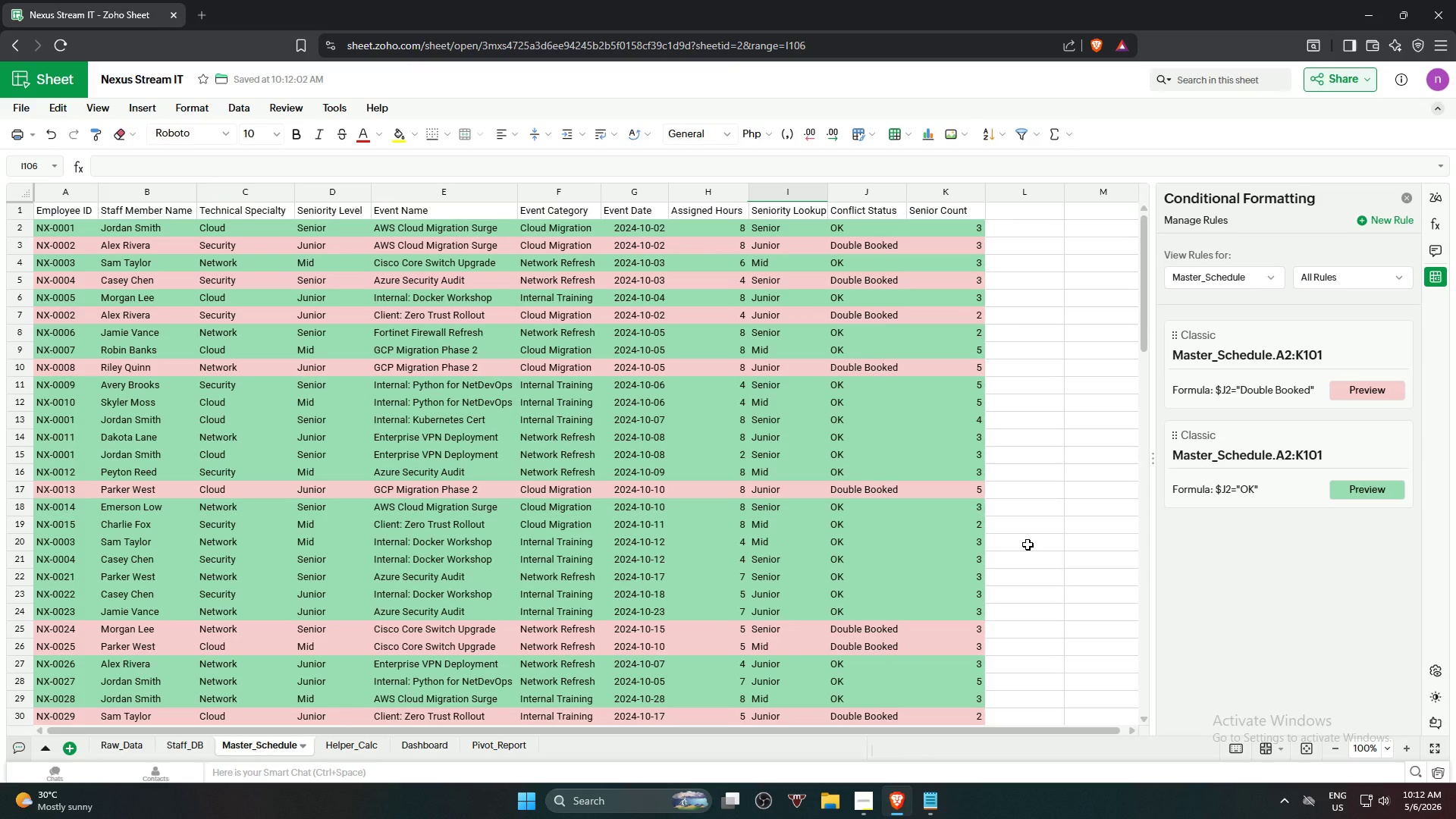 
wait(46.64)
 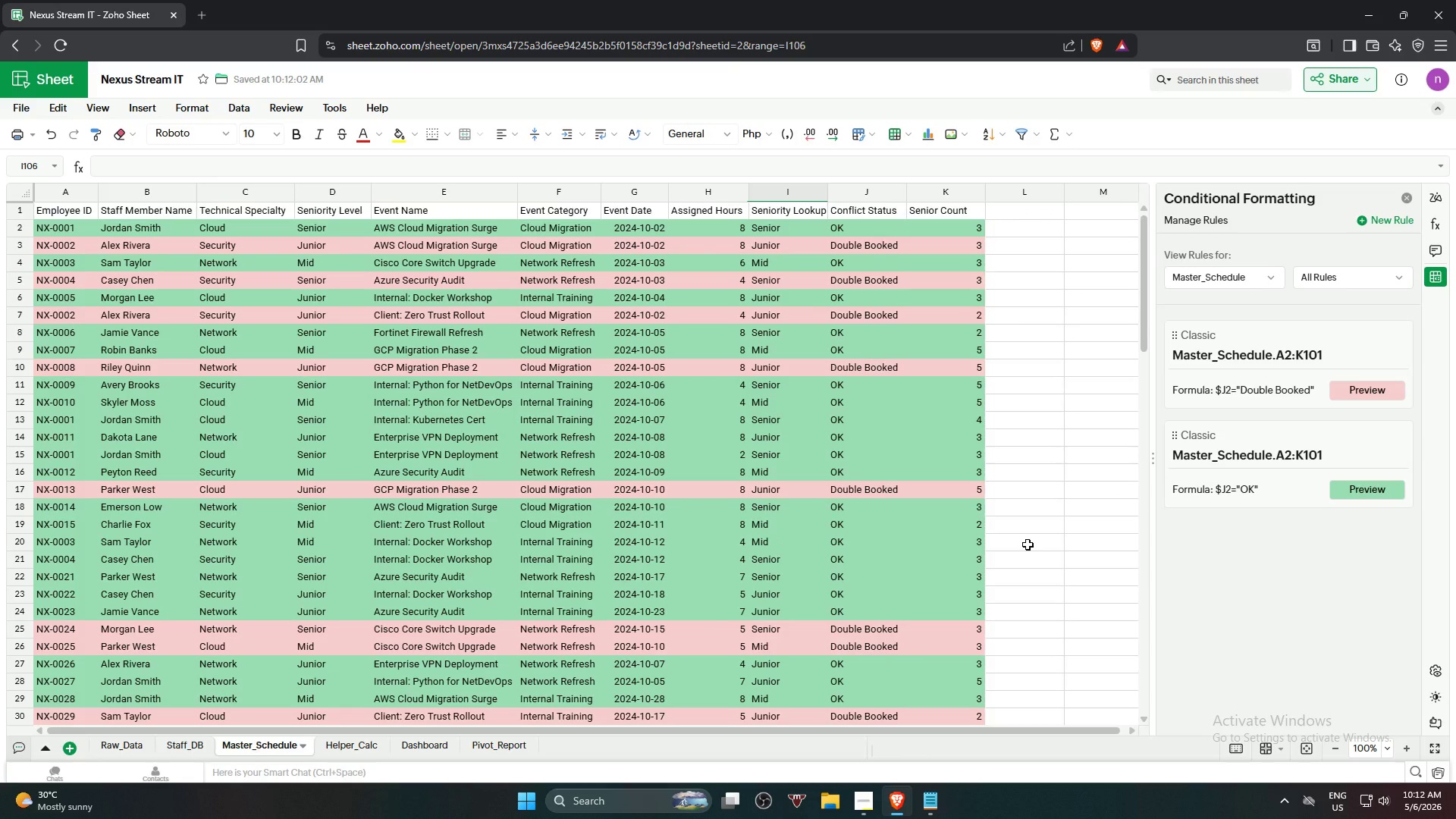 
left_click([554, 231])
 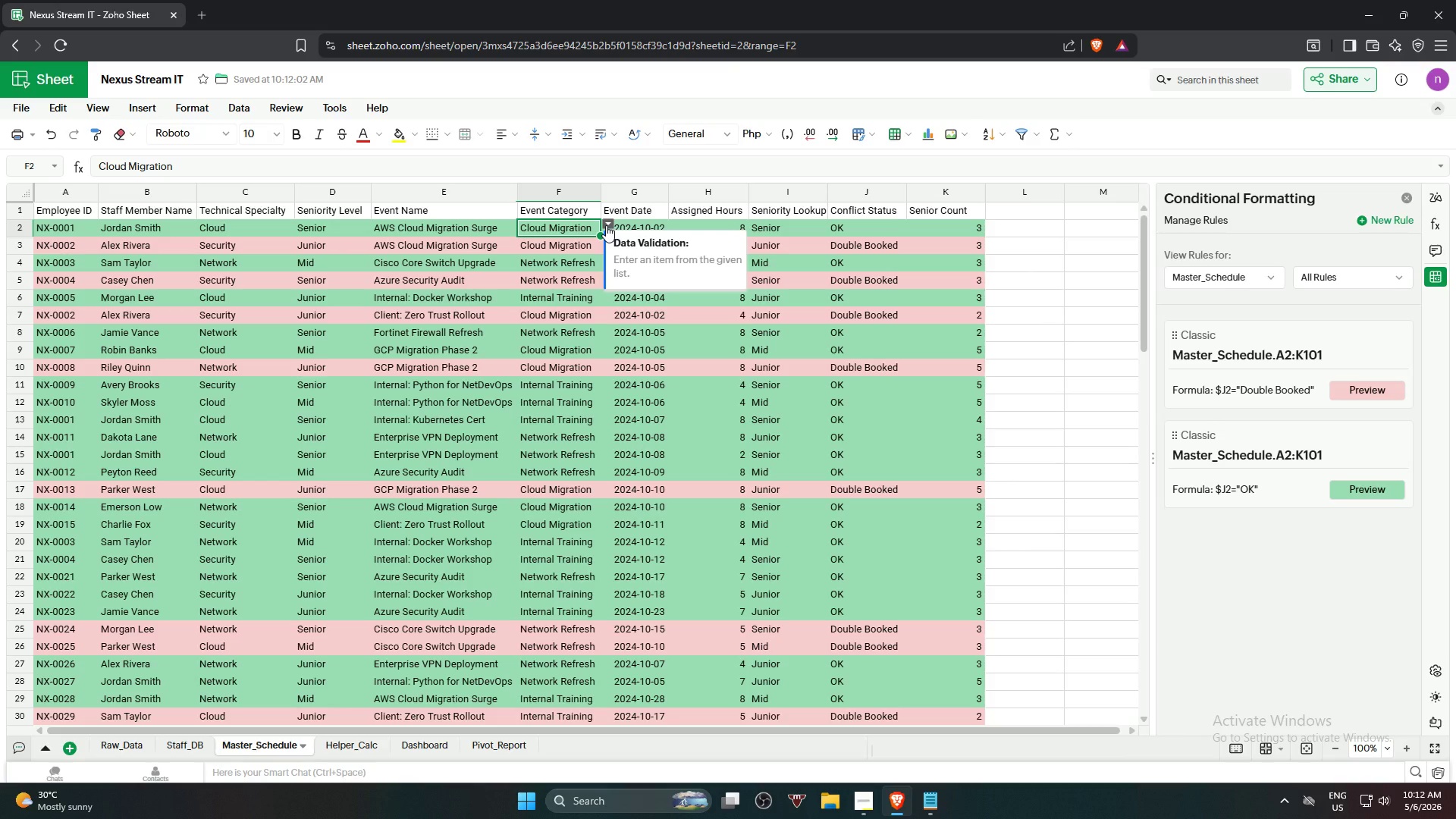 
left_click([606, 224])
 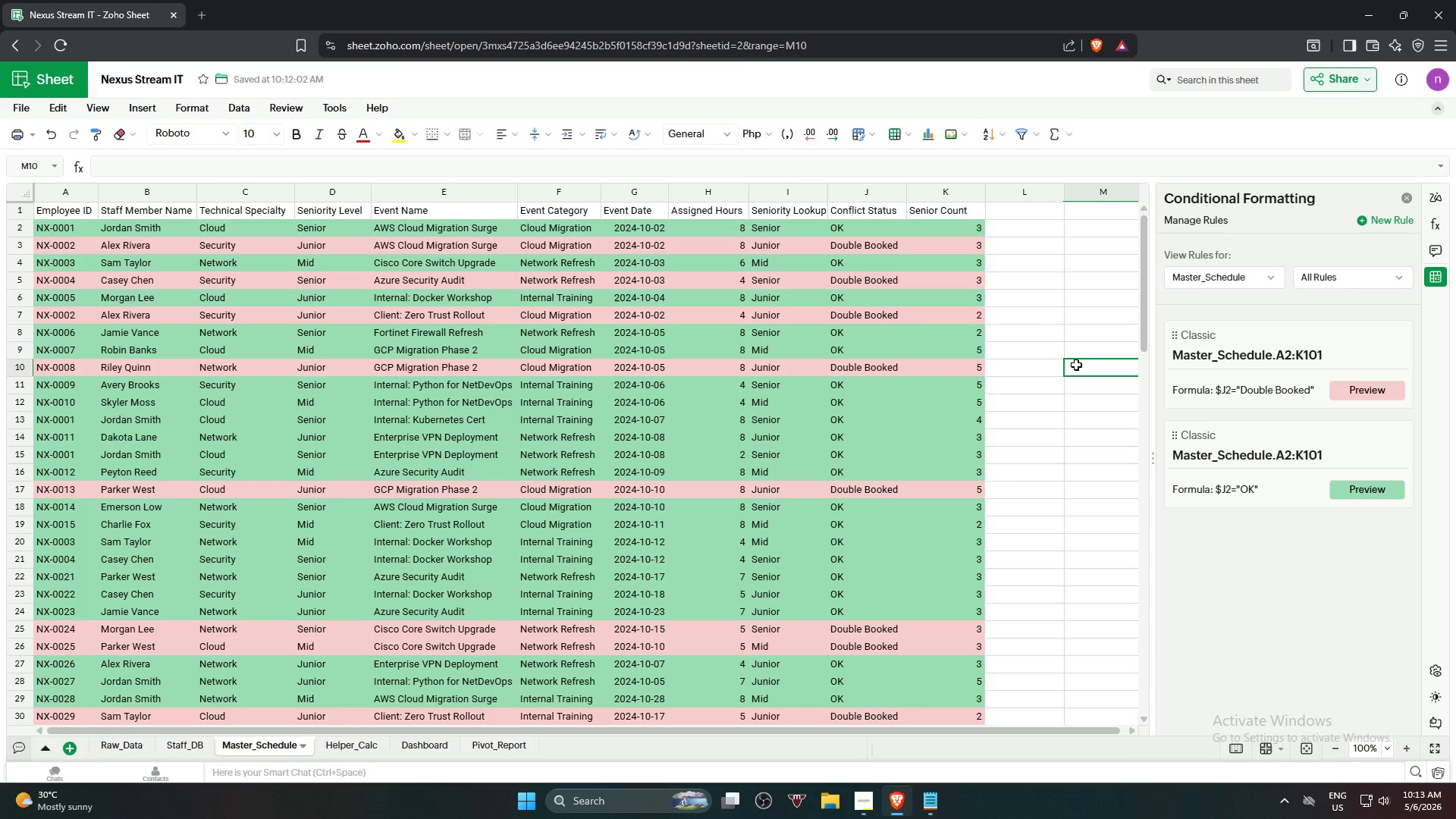 
scroll: coordinate [1076, 365], scroll_direction: up, amount: 5.0
 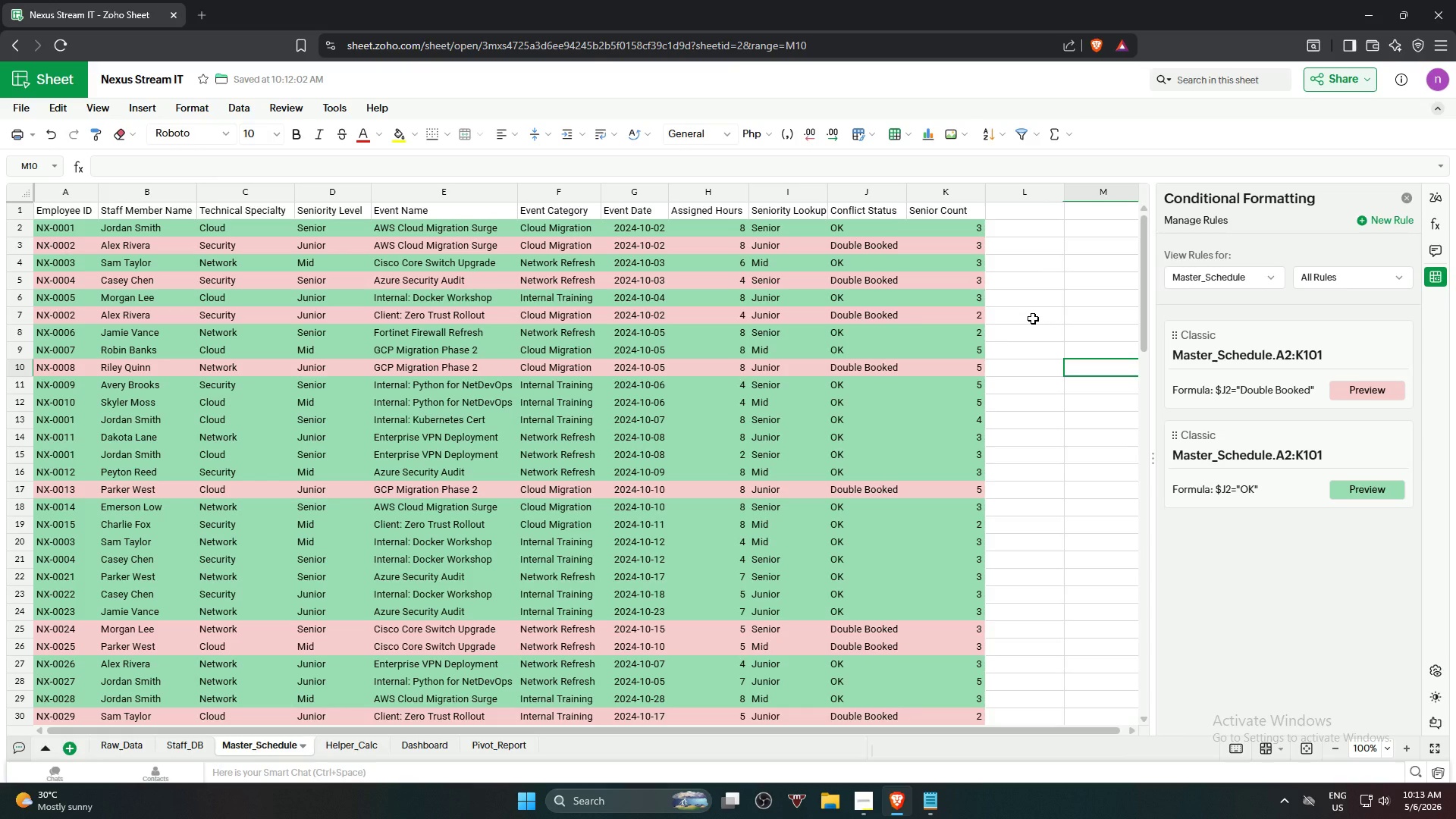 
wait(15.64)
 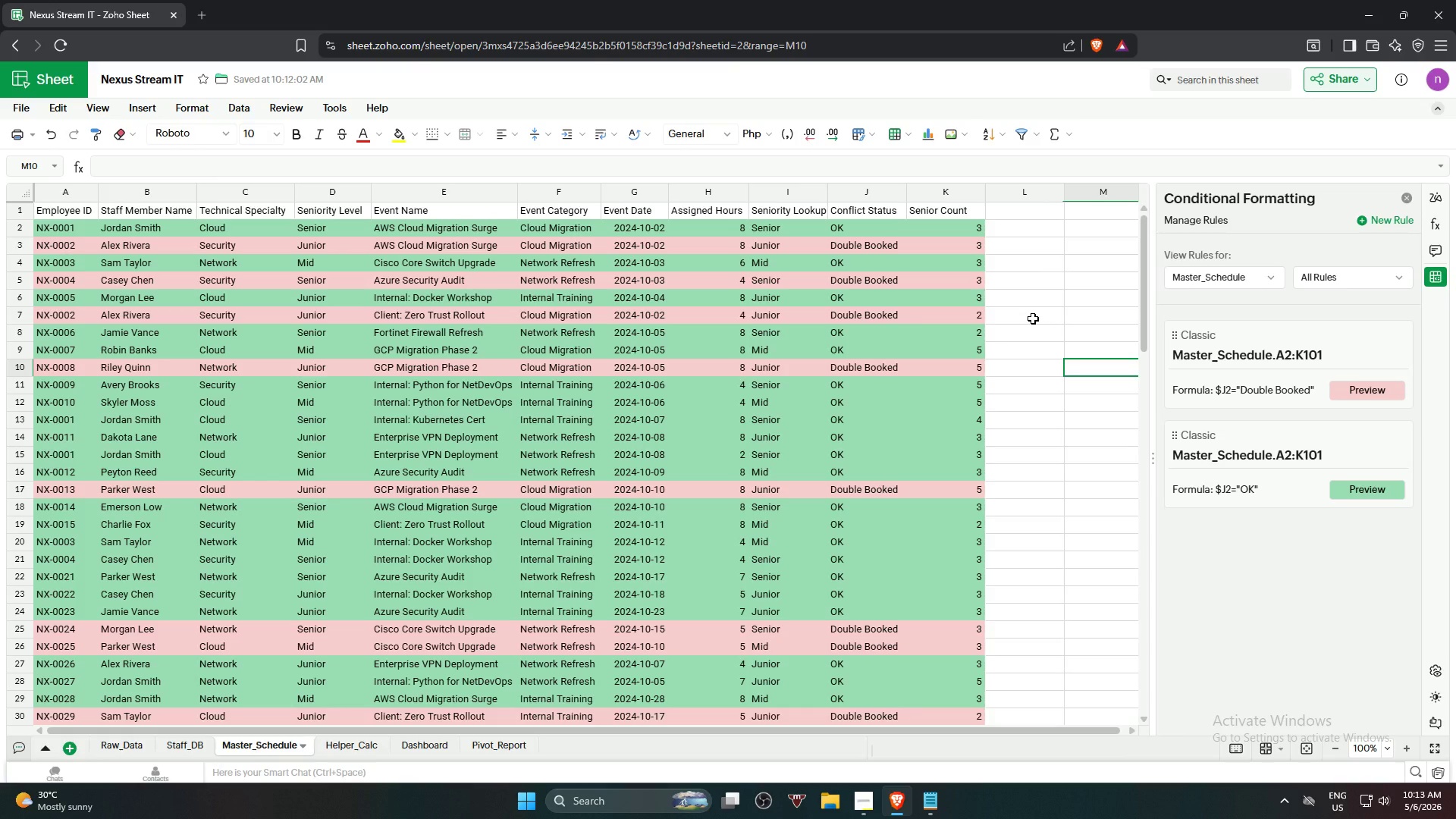 
left_click([1056, 293])
 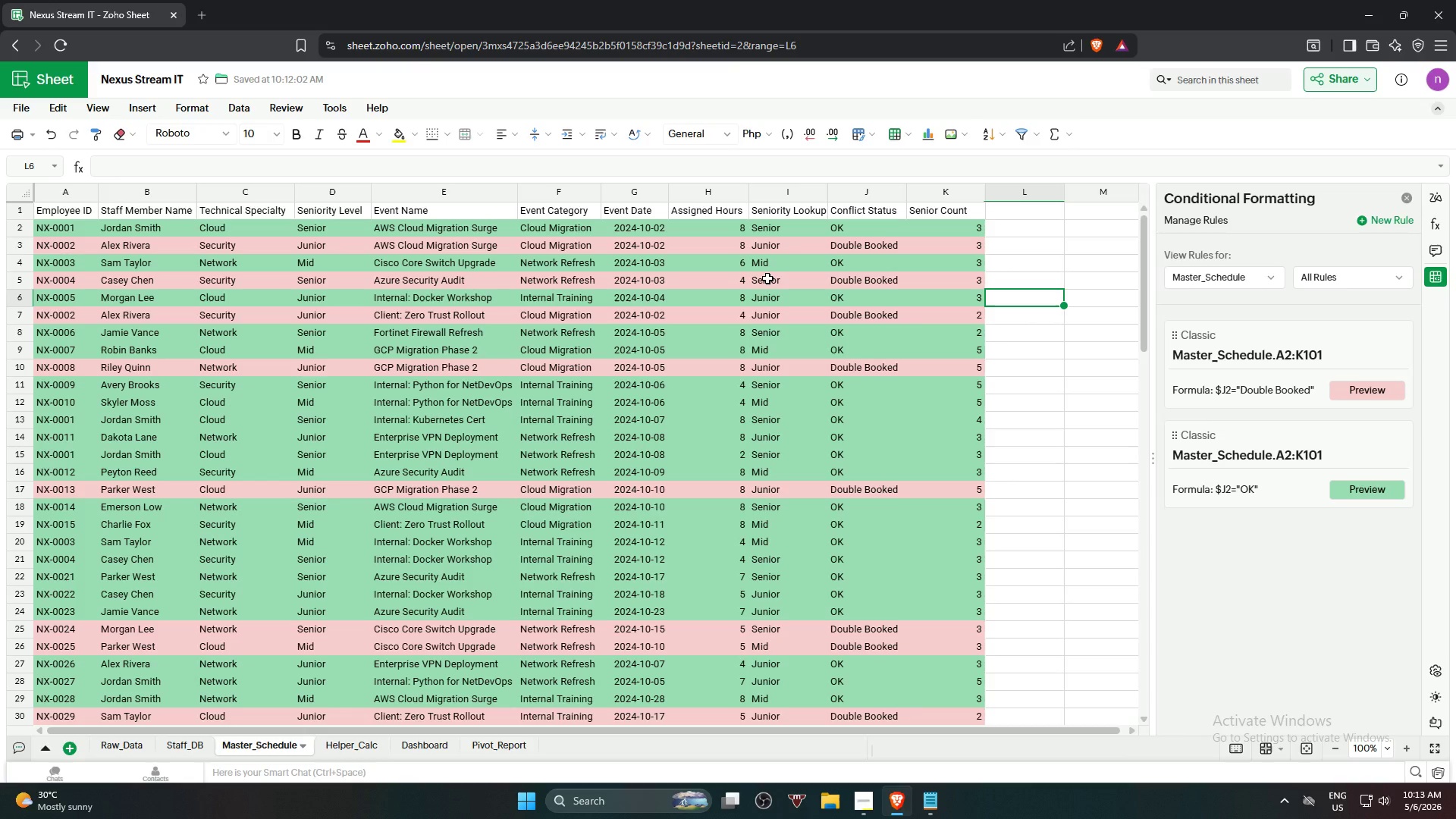 
wait(11.14)
 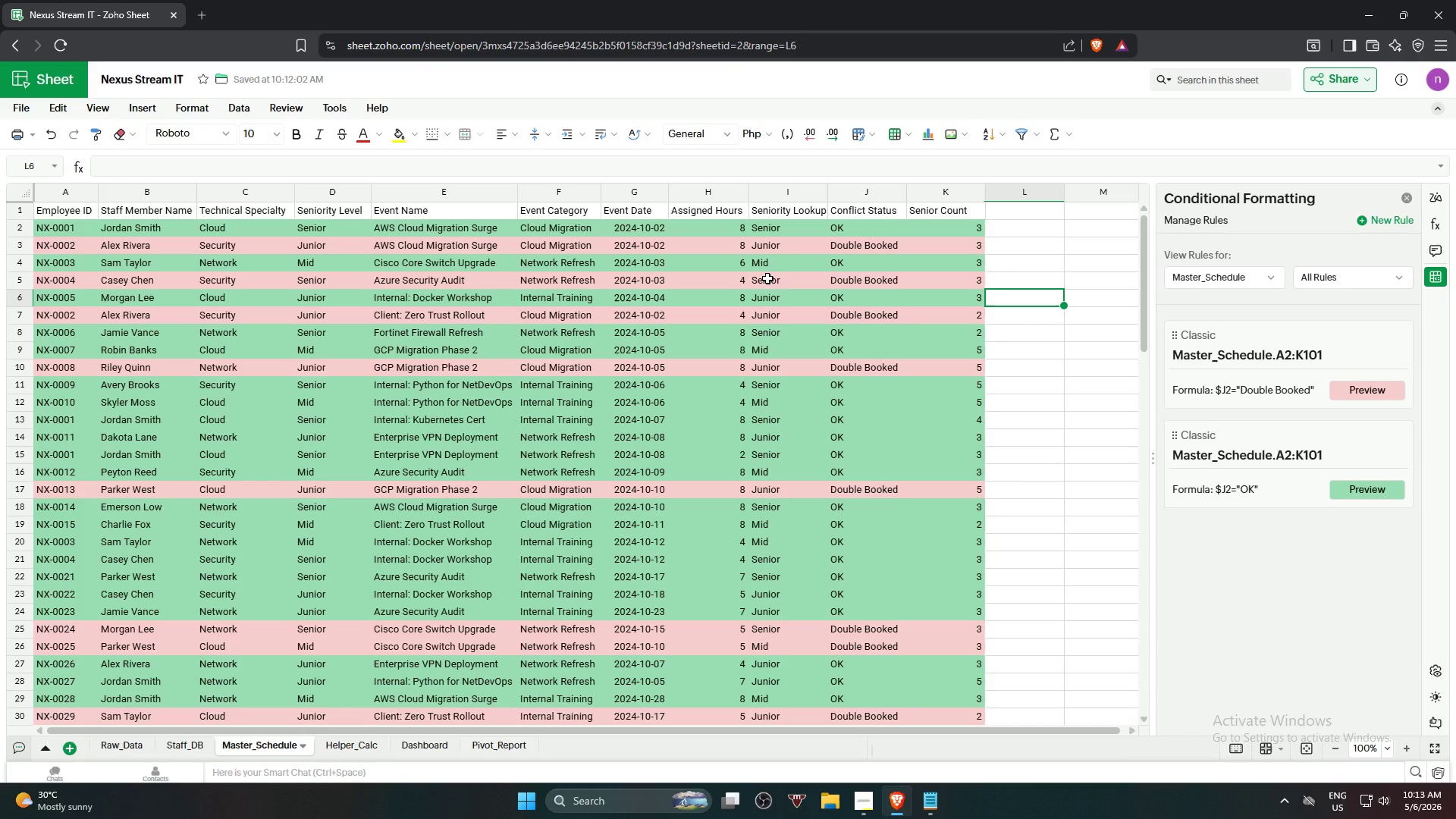 
left_click([55, 226])
 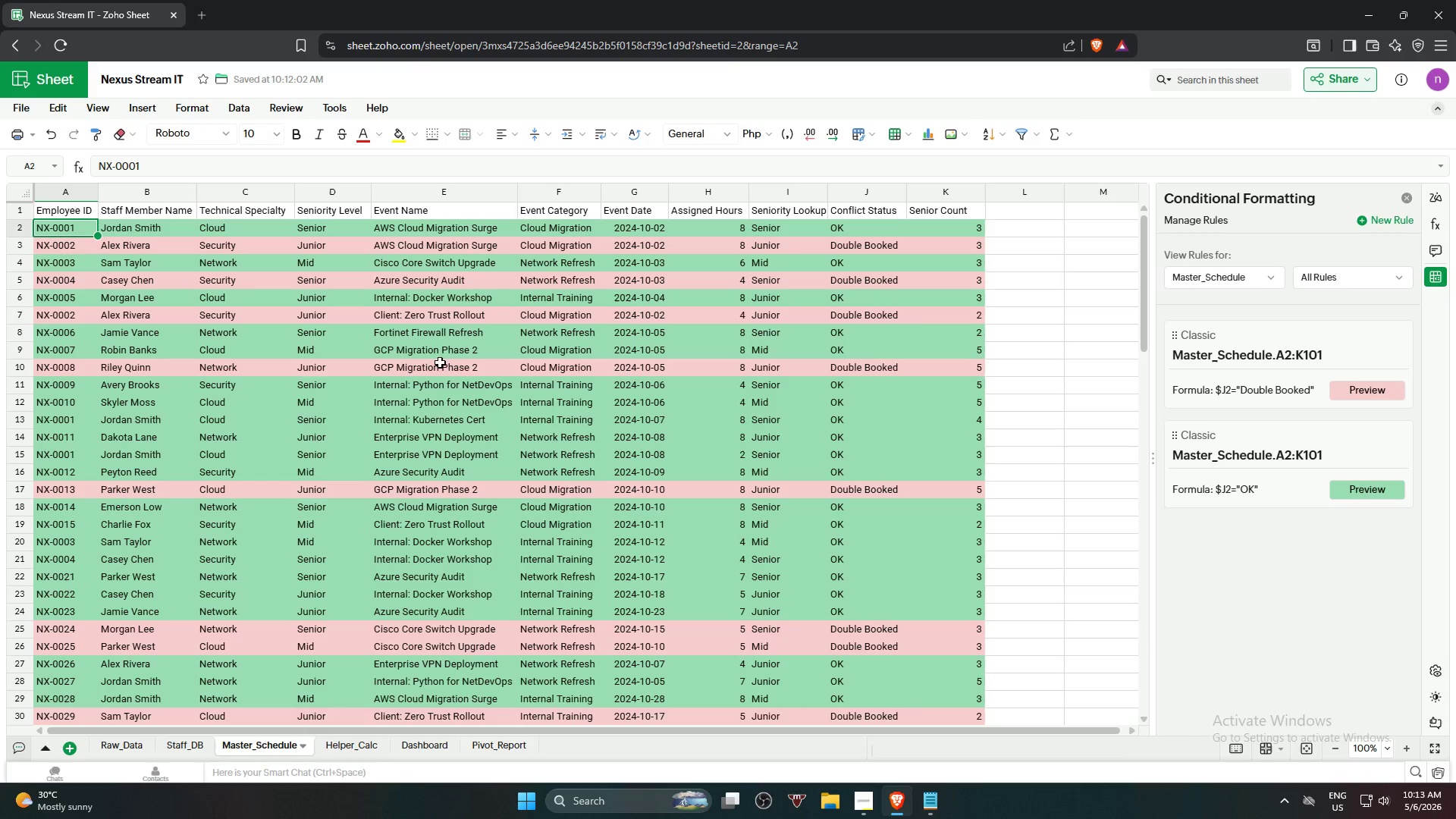 
scroll: coordinate [907, 556], scroll_direction: down, amount: 18.0
 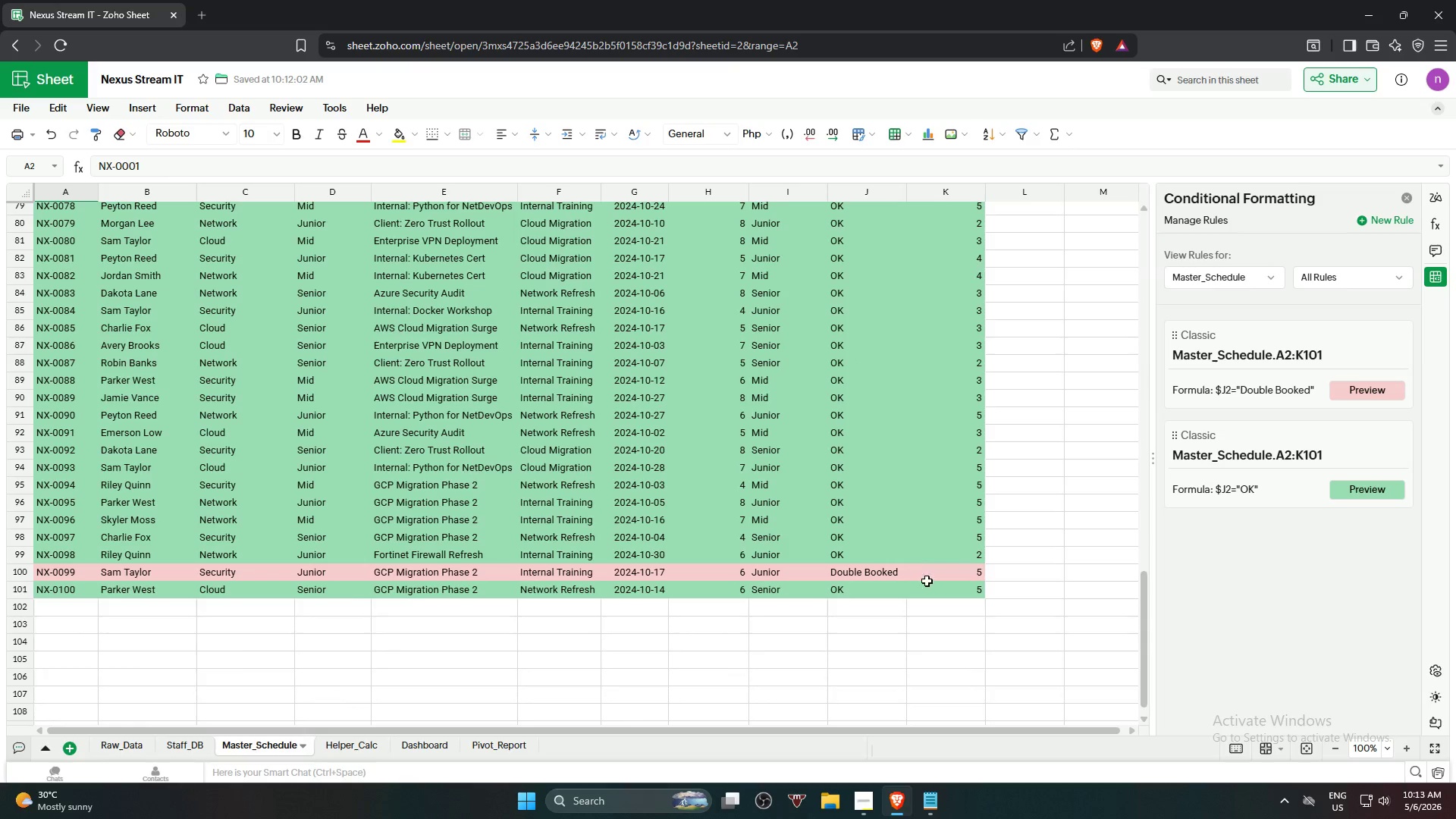 
hold_key(key=ShiftLeft, duration=1.05)
left_click([940, 594])
 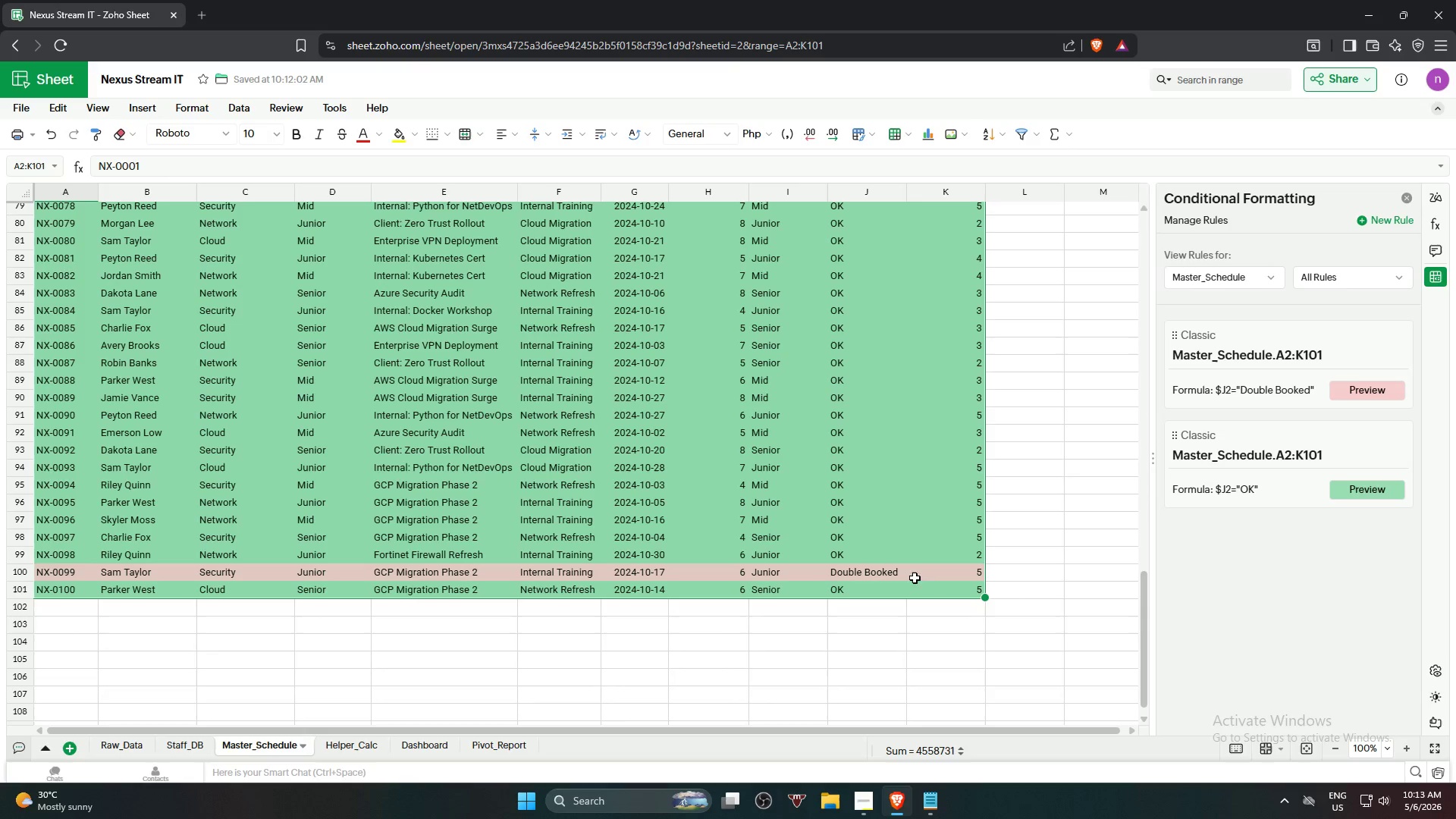 
scroll: coordinate [824, 507], scroll_direction: up, amount: 20.0
 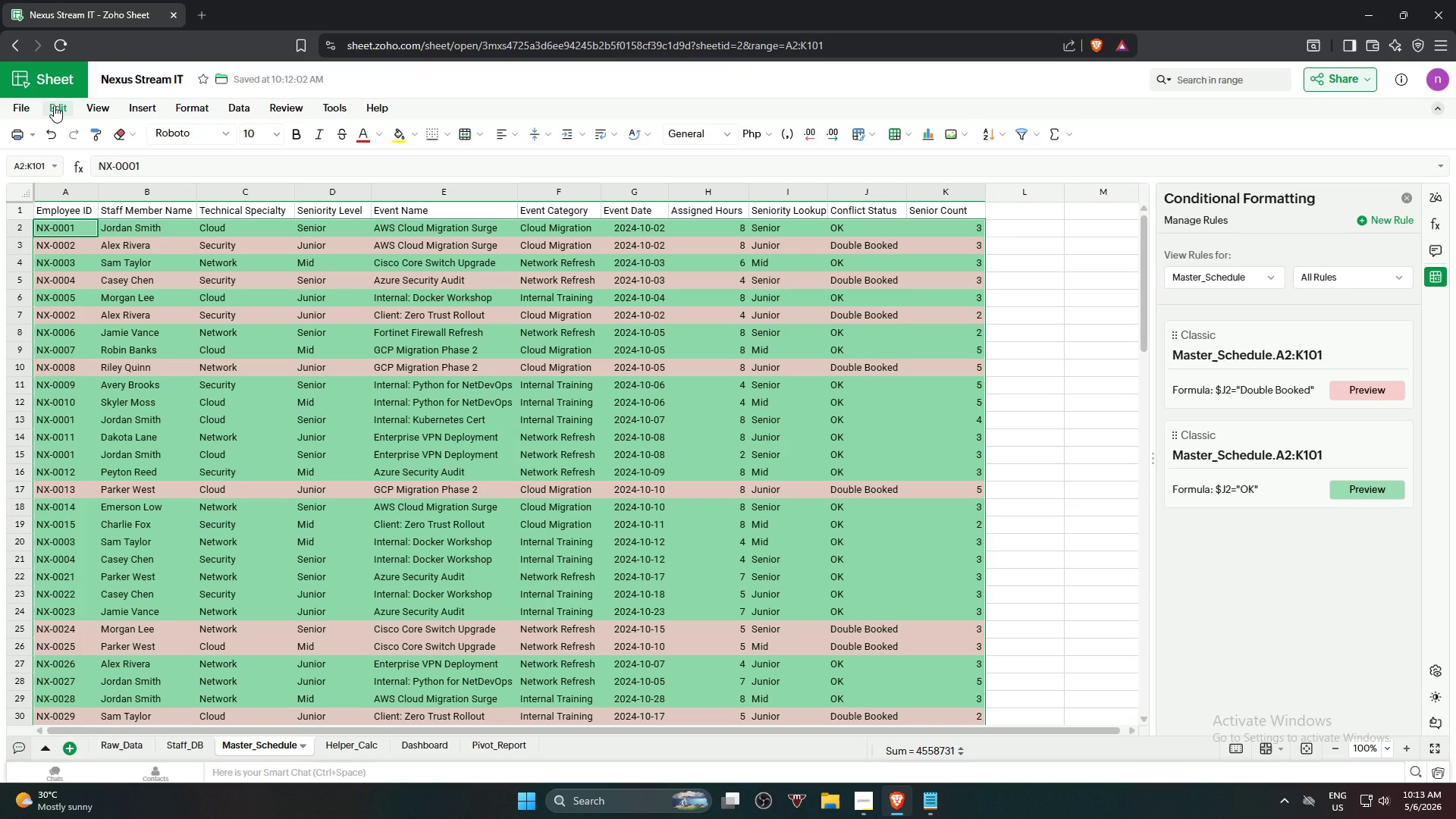 
wait(10.42)
 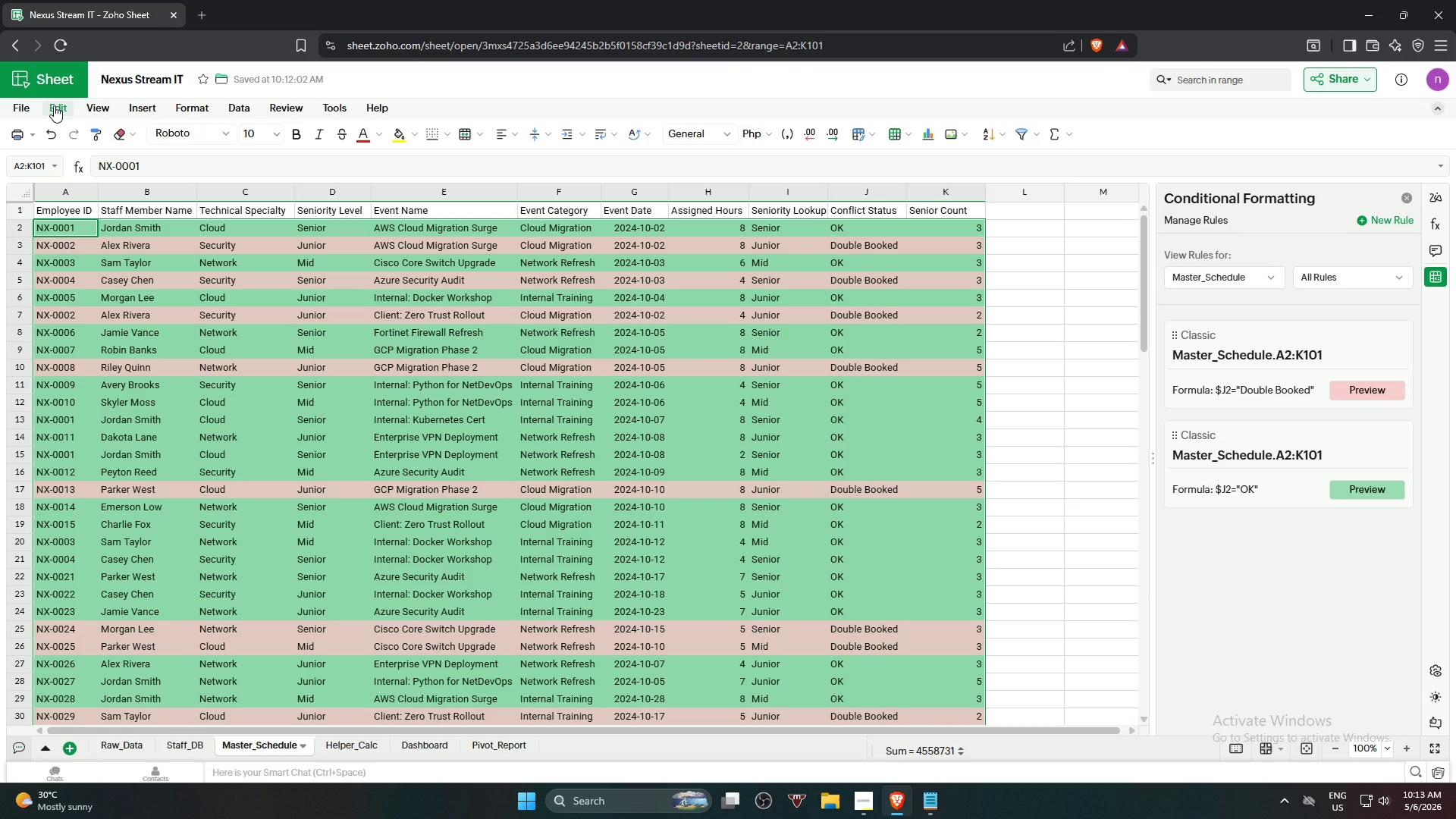 
left_click([234, 112])
 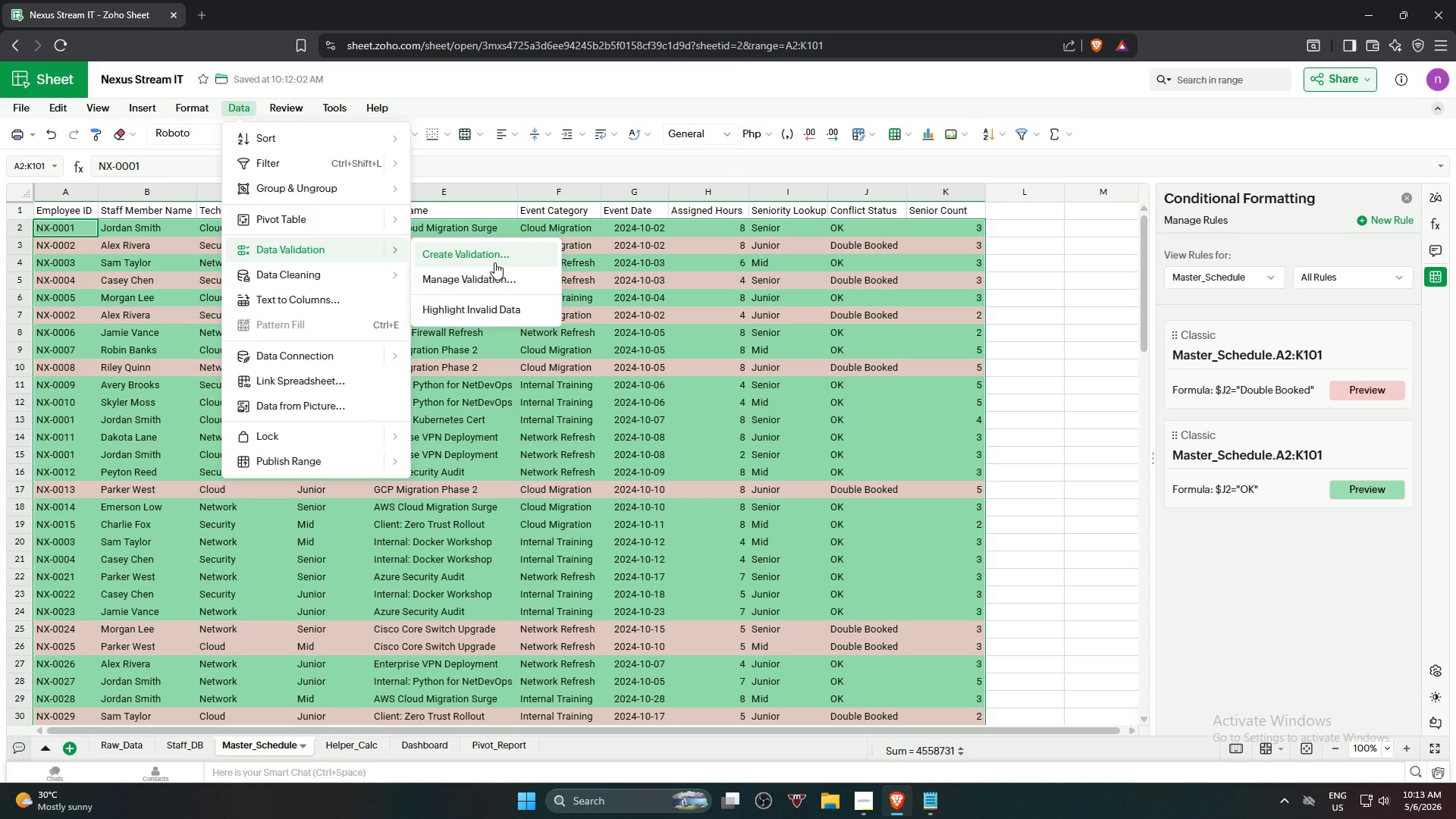 
wait(5.45)
 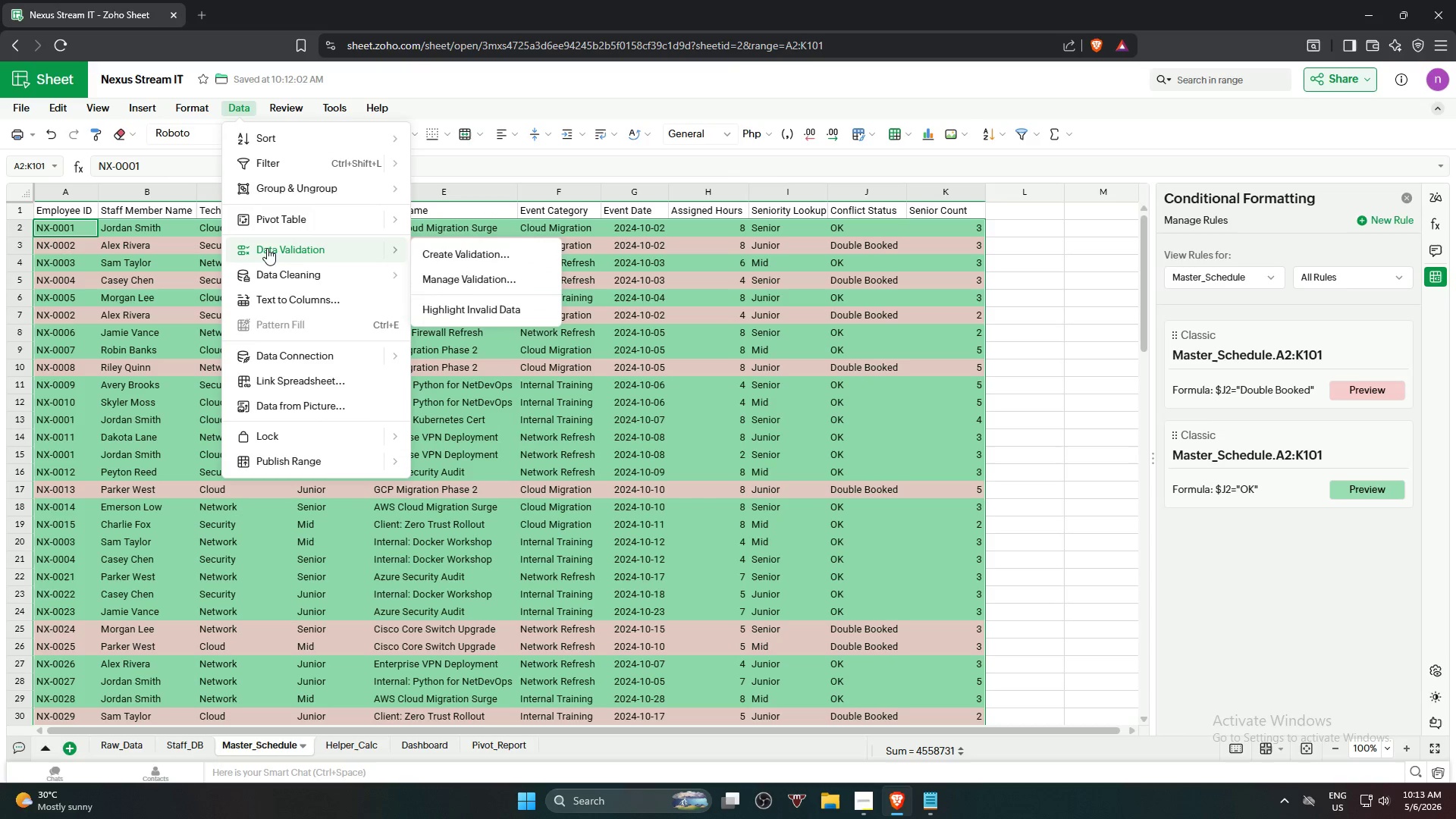 
left_click([494, 262])
 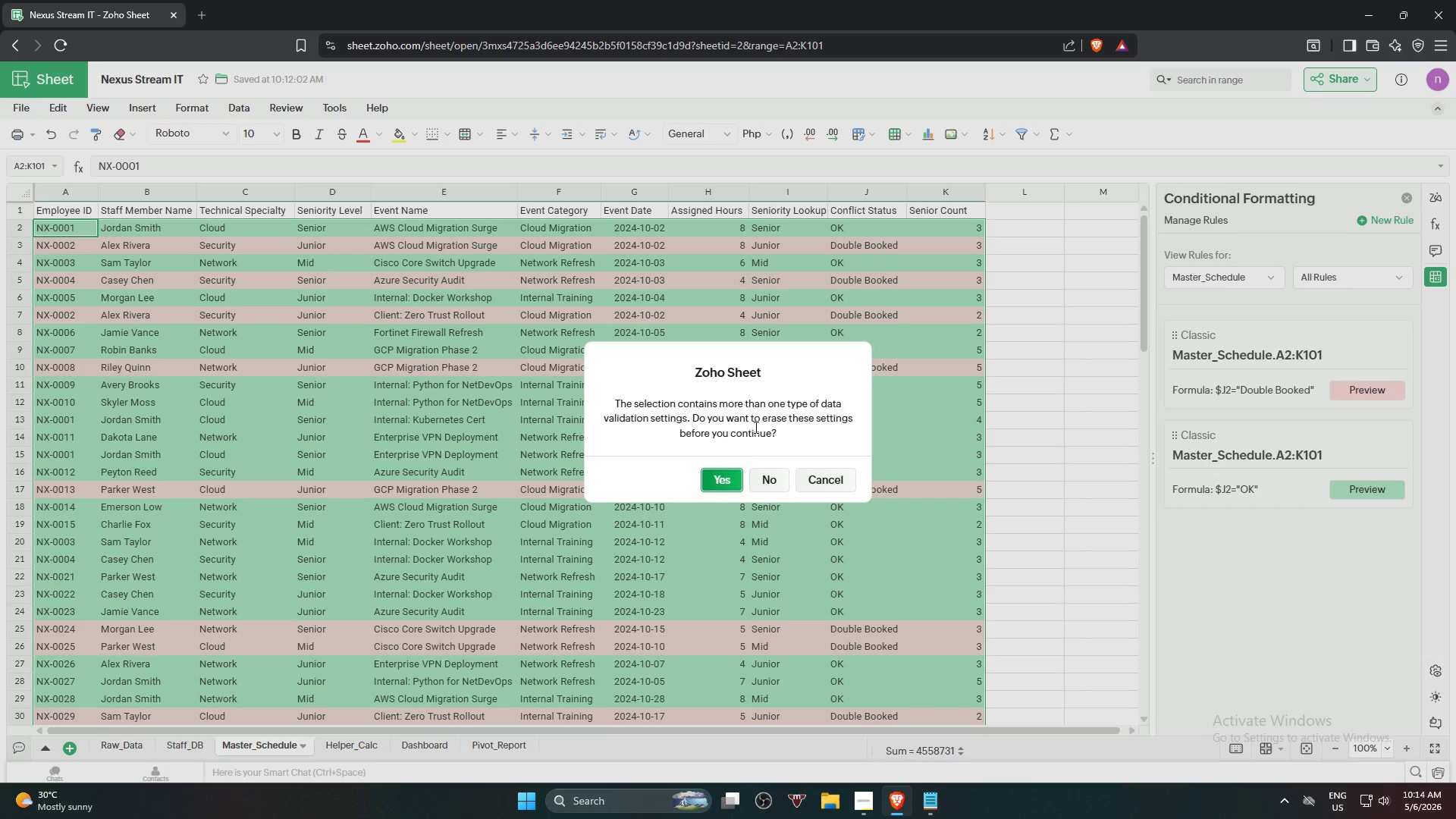 
wait(14.48)
 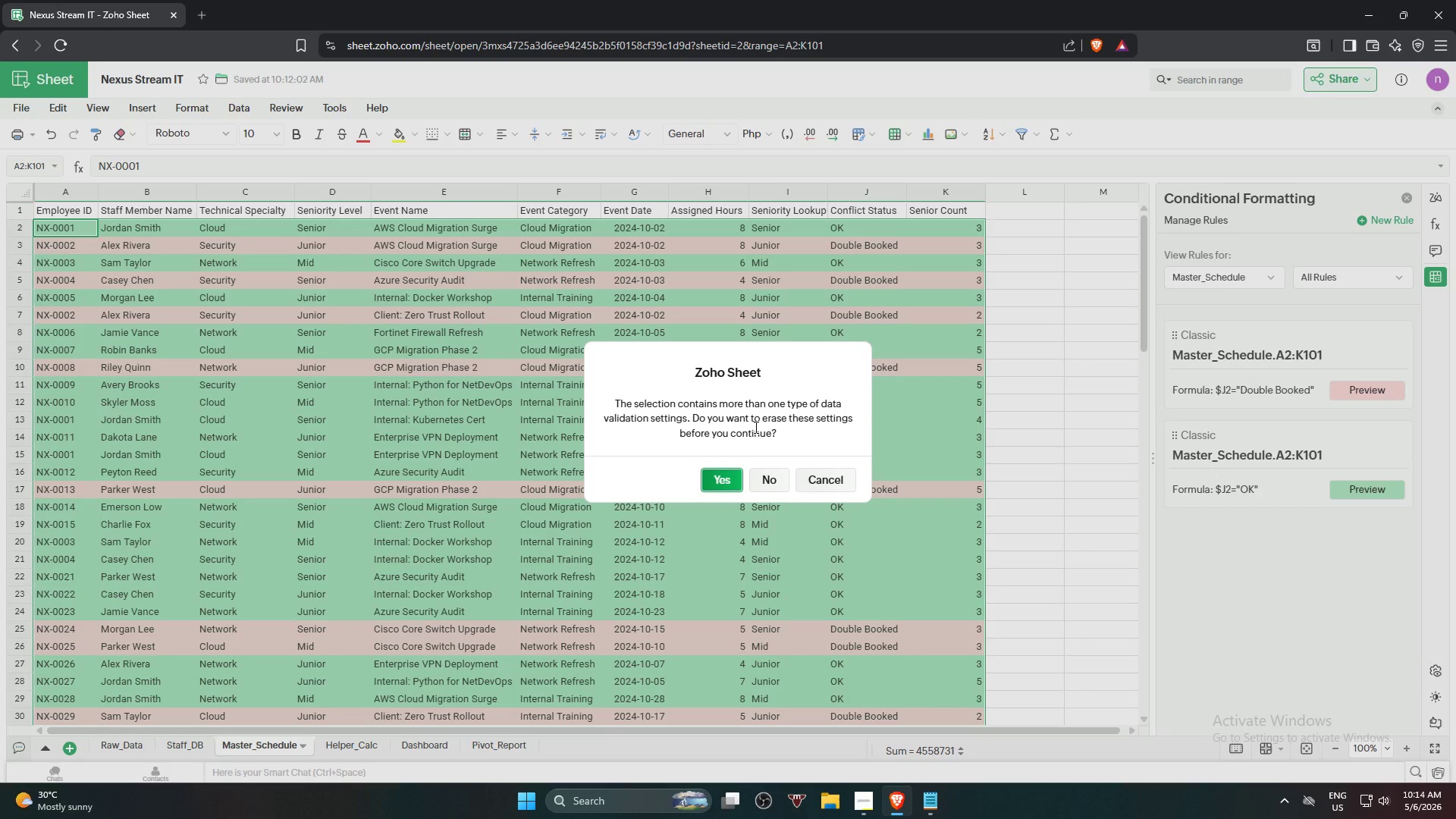 
left_click([762, 479])
 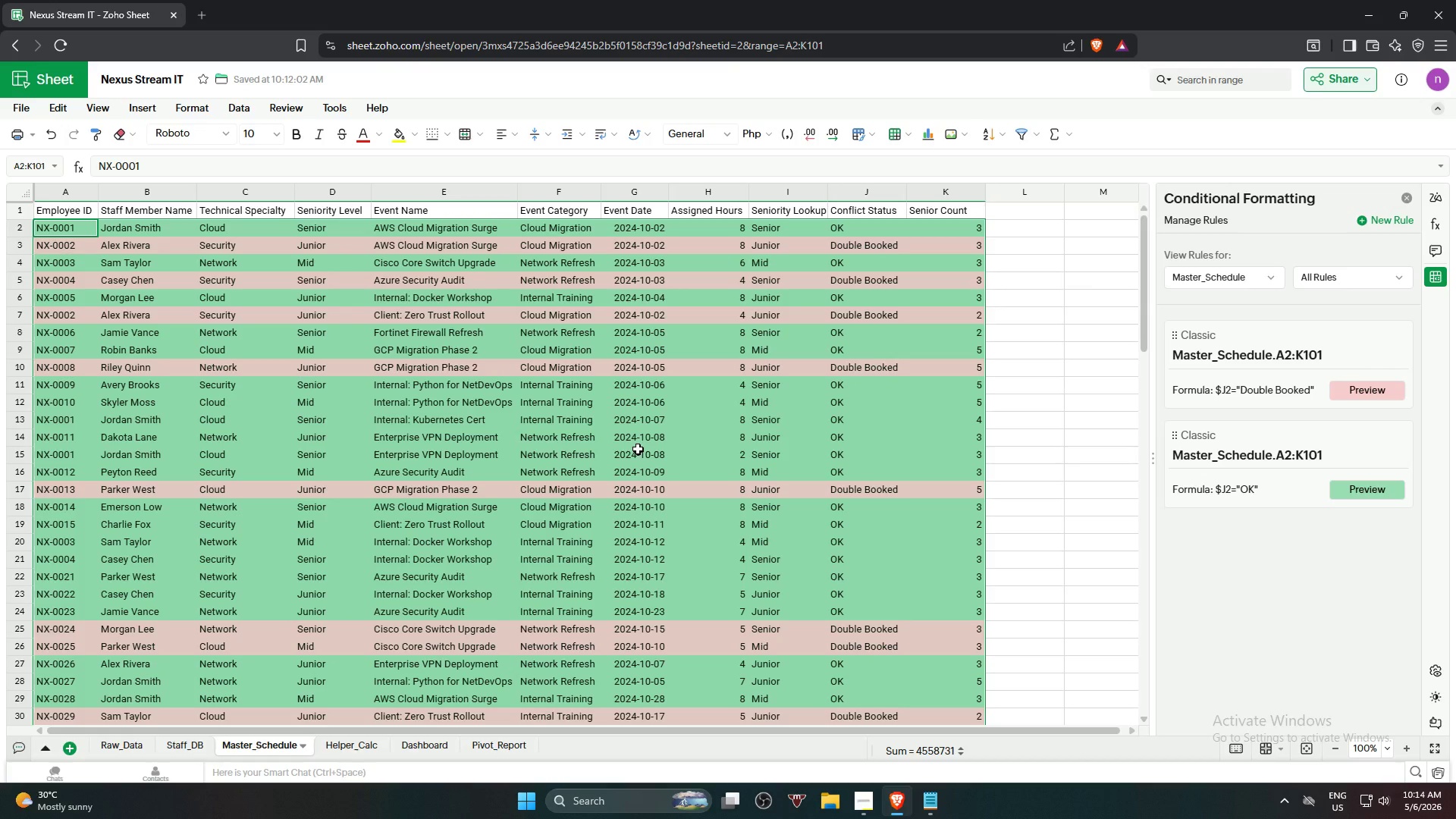 
wait(10.88)
 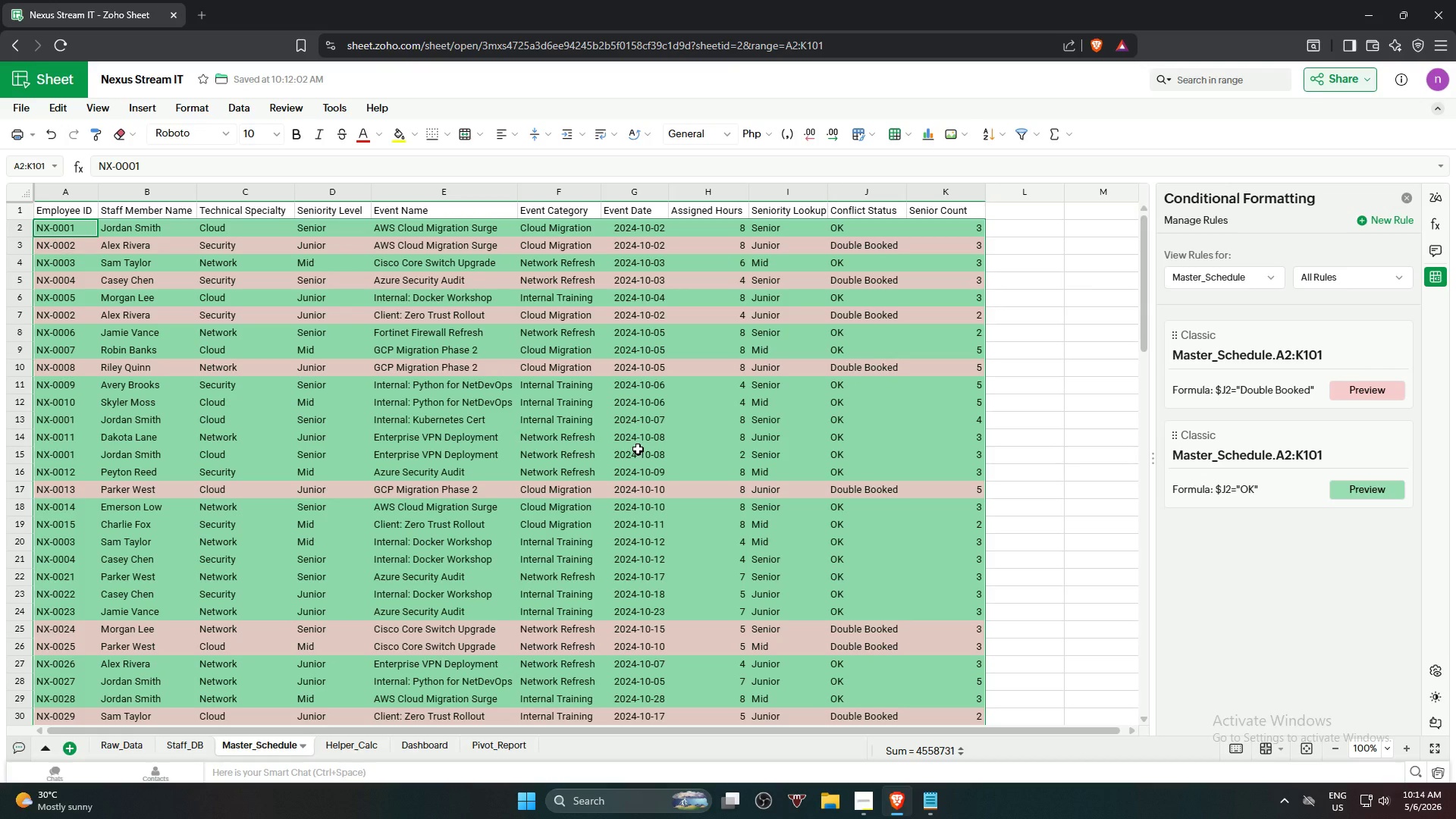 
left_click([1053, 432])
 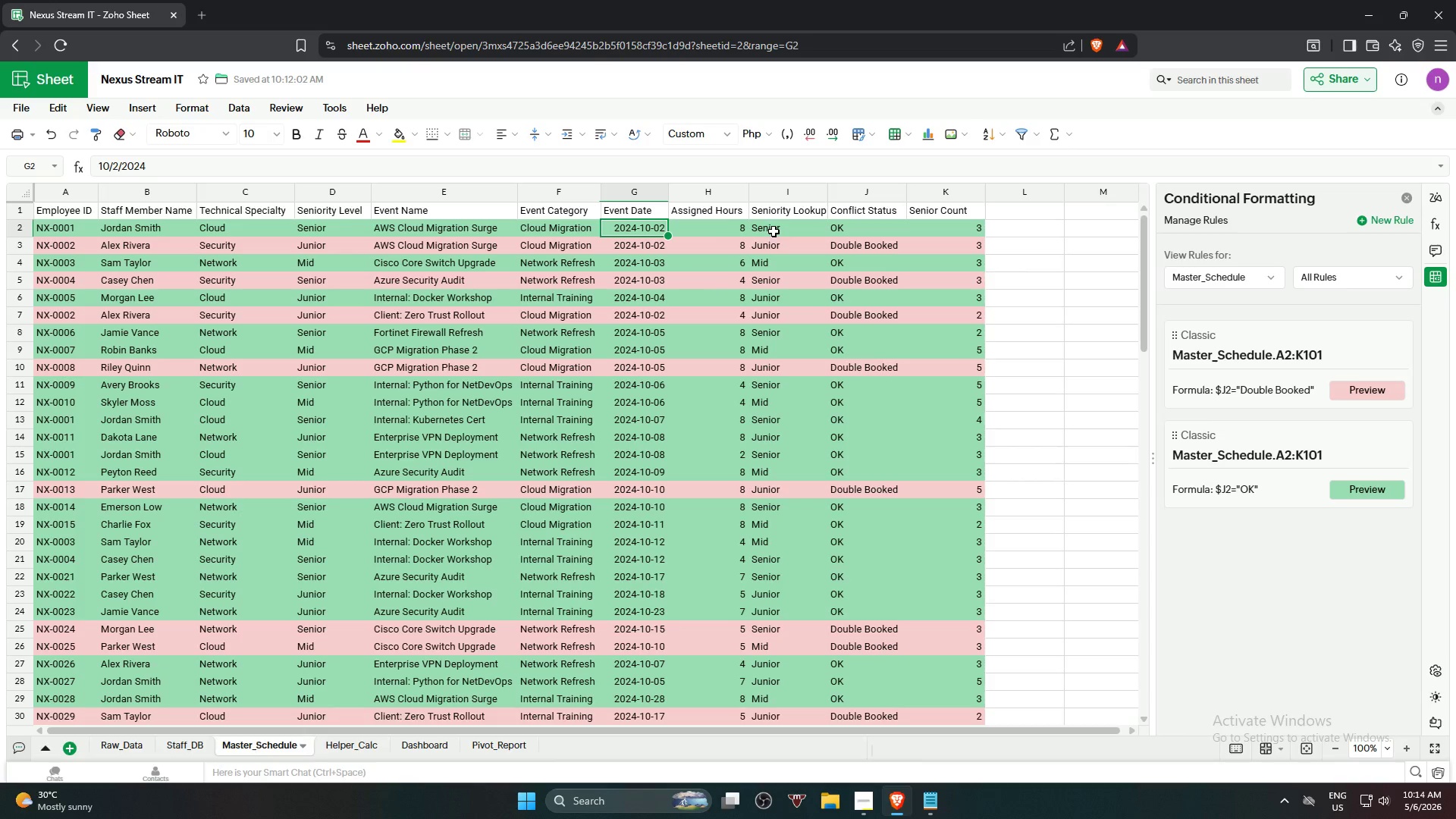 
left_click([560, 234])
 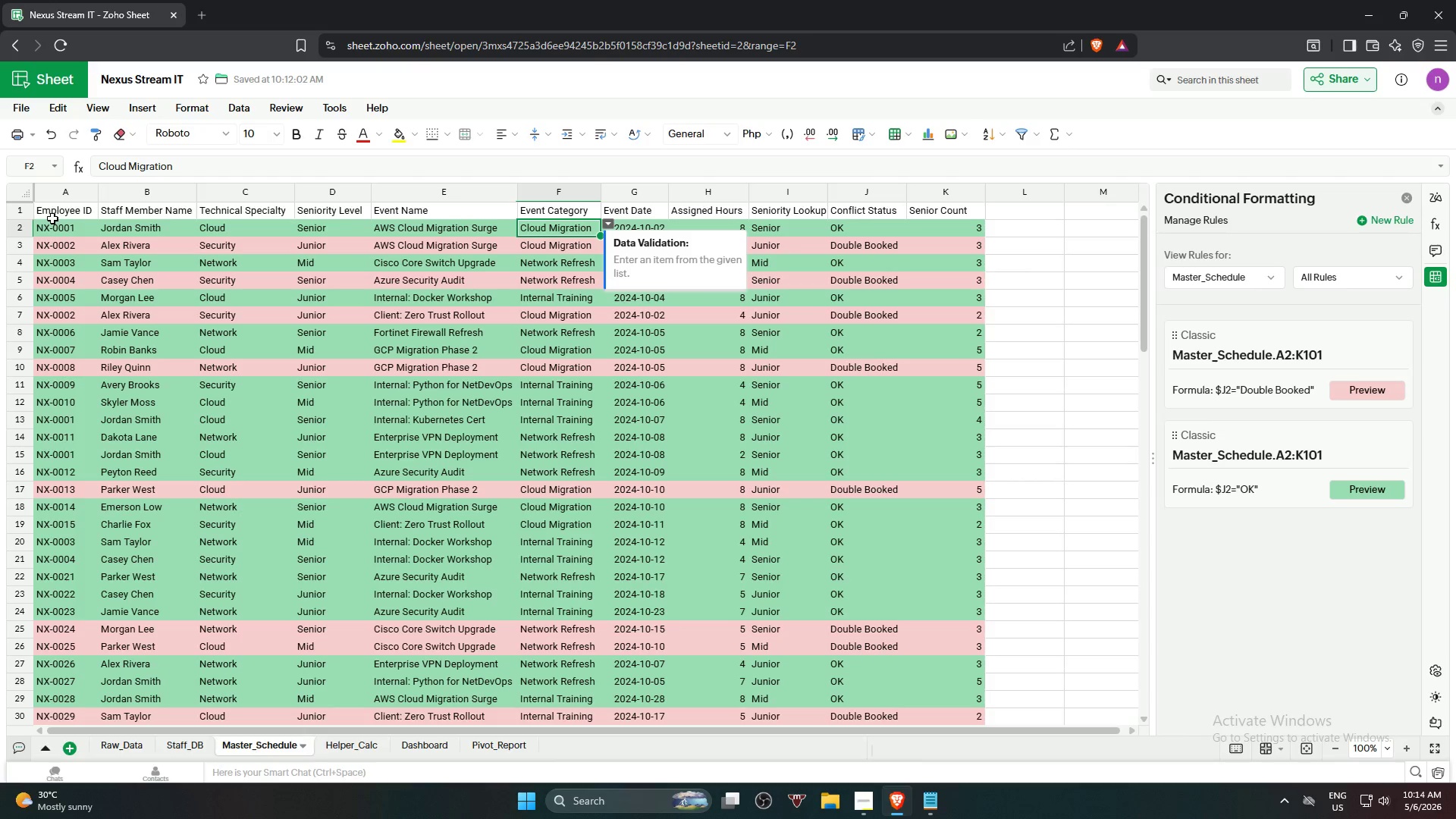 
left_click([55, 230])
 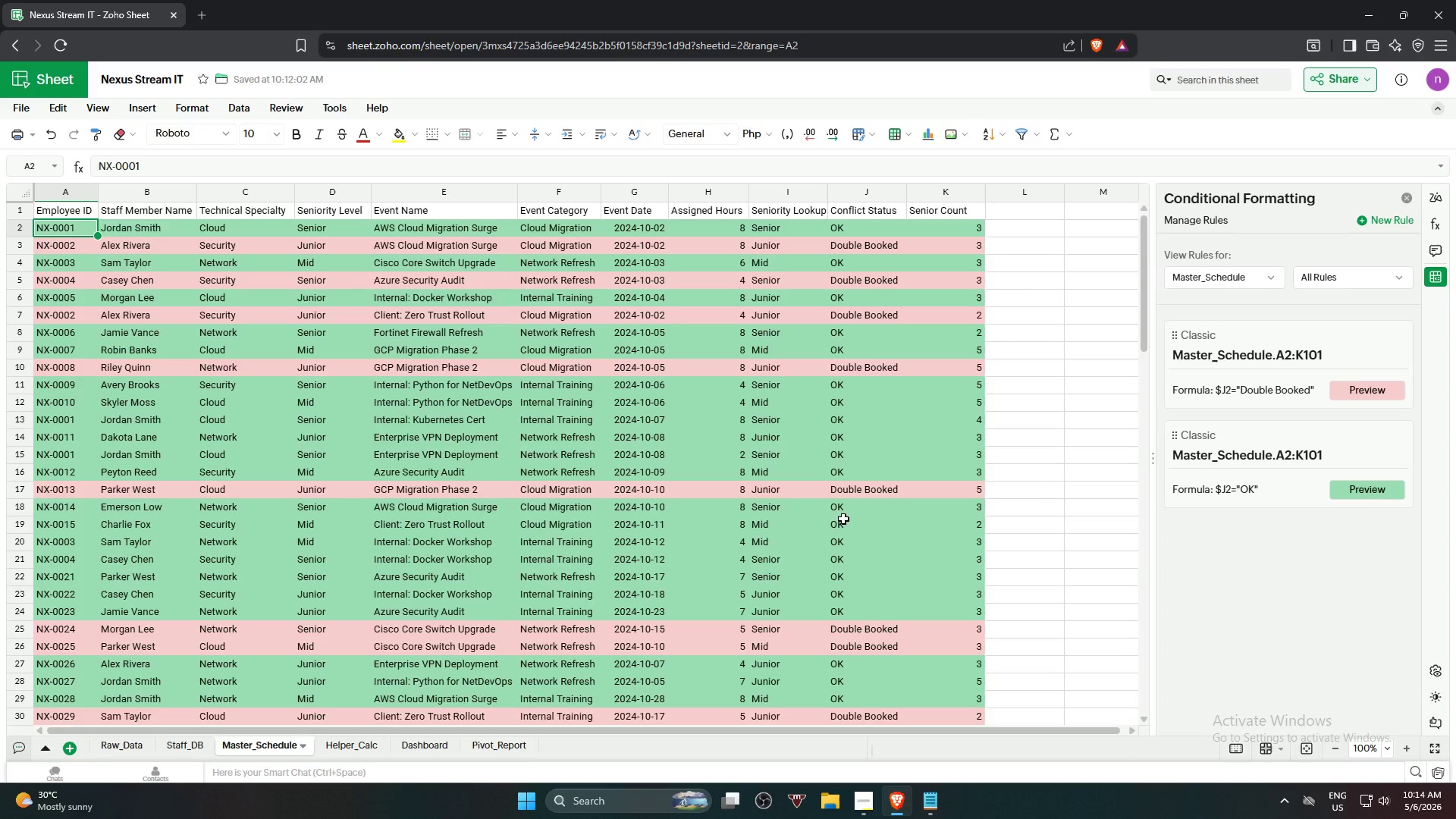 
scroll: coordinate [959, 577], scroll_direction: down, amount: 19.0
 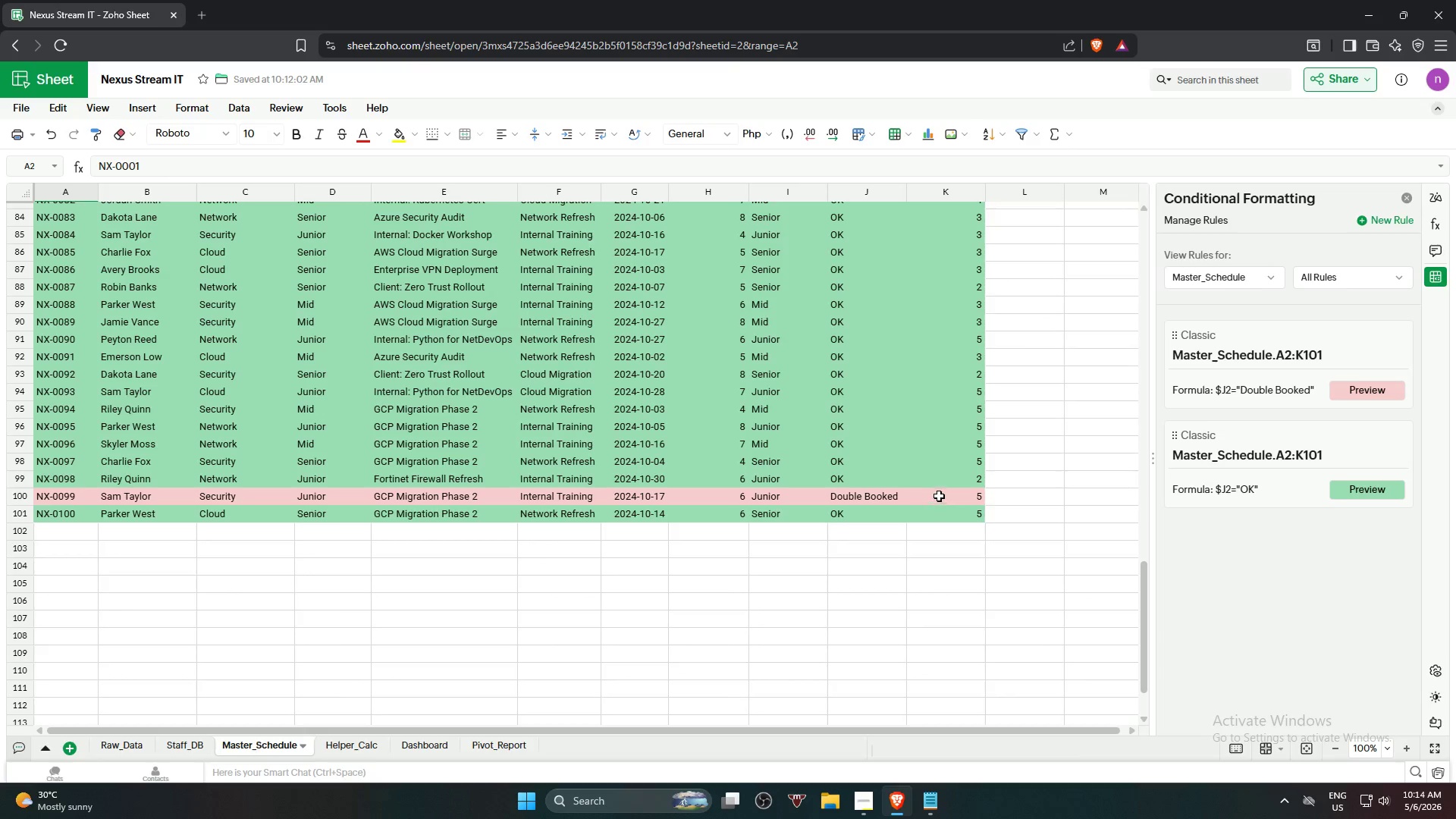 
hold_key(key=ShiftLeft, duration=6.17)
left_click([952, 521])
 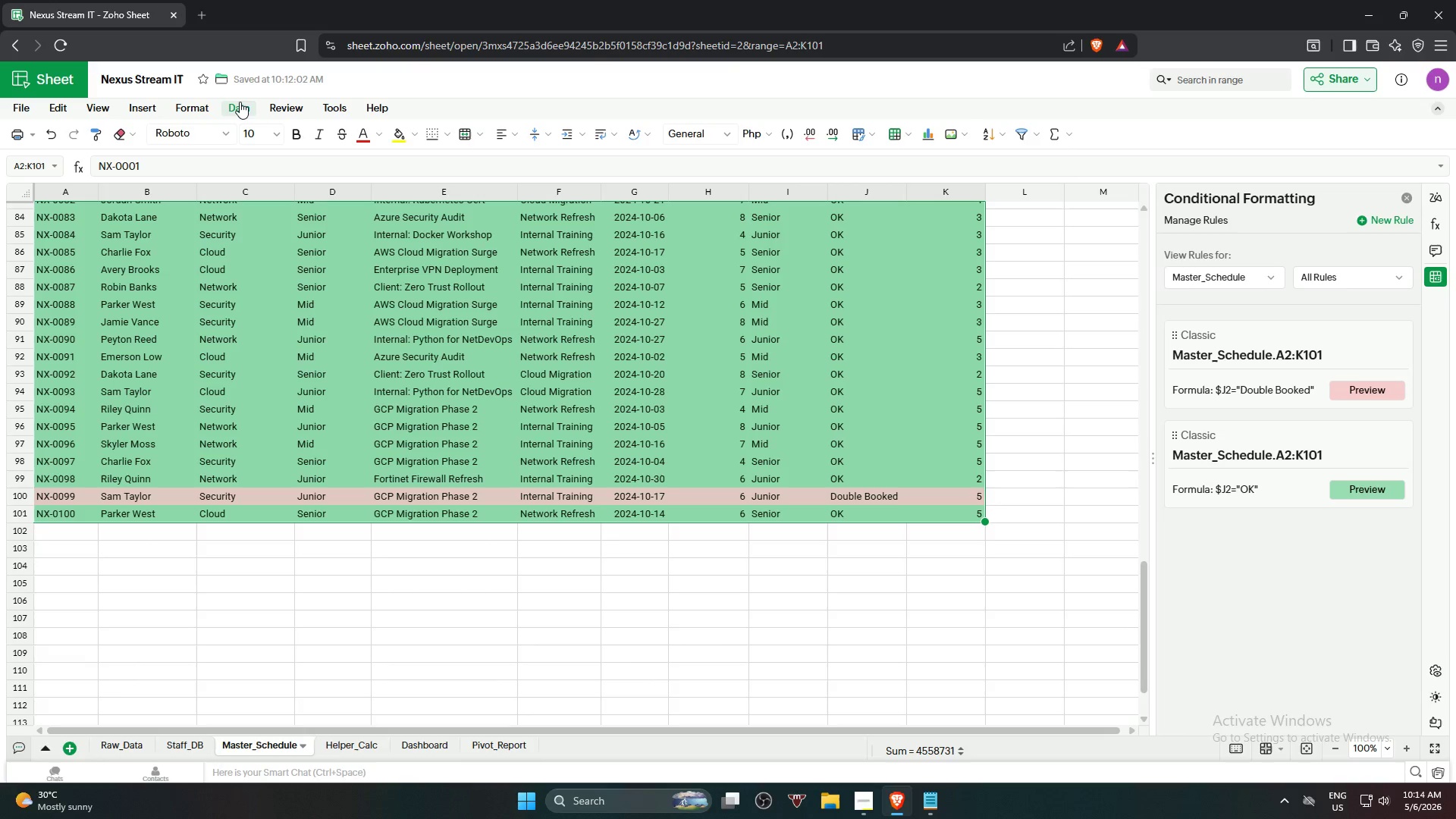 
left_click([240, 102])
 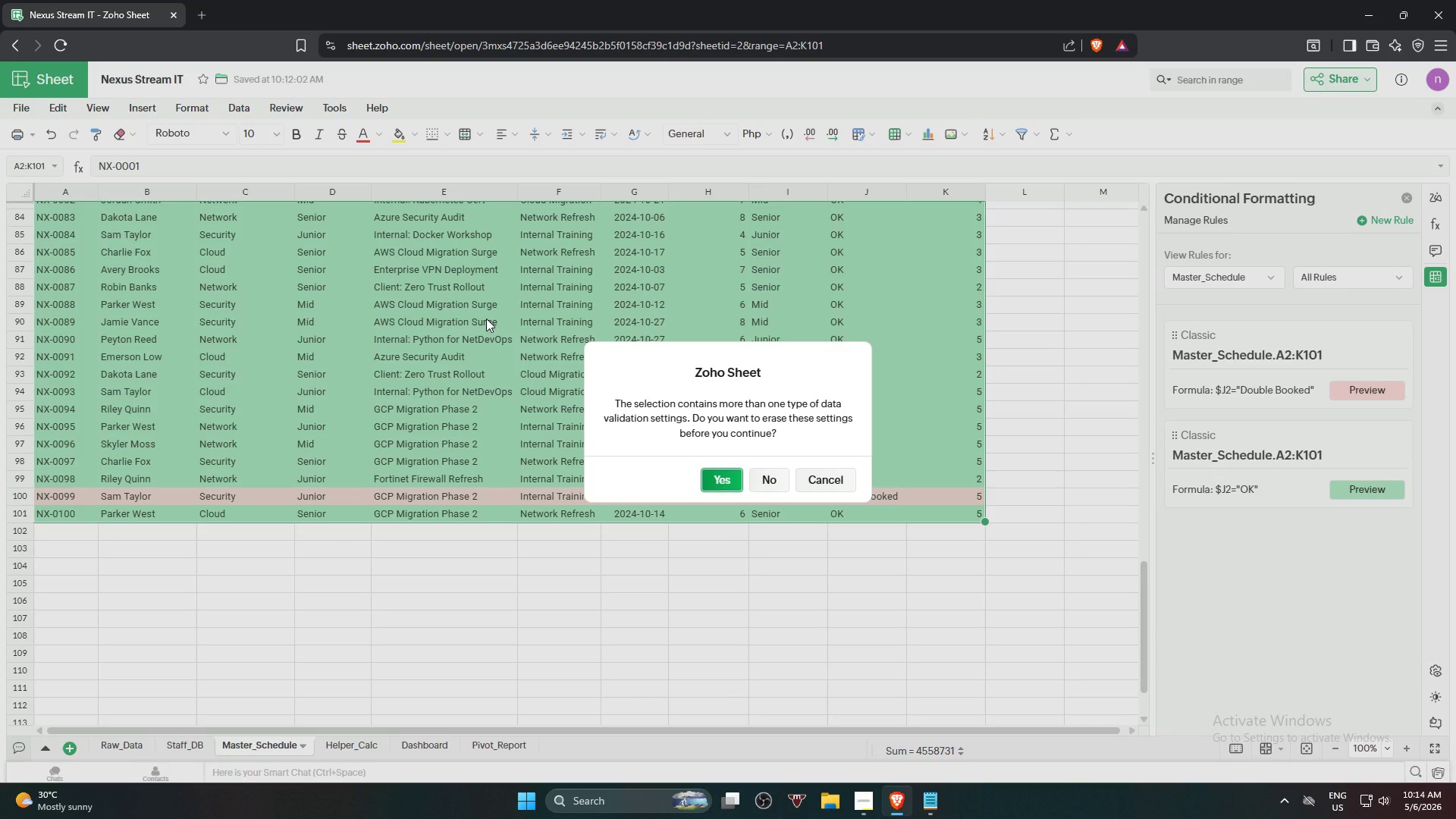 
wait(12.16)
 